 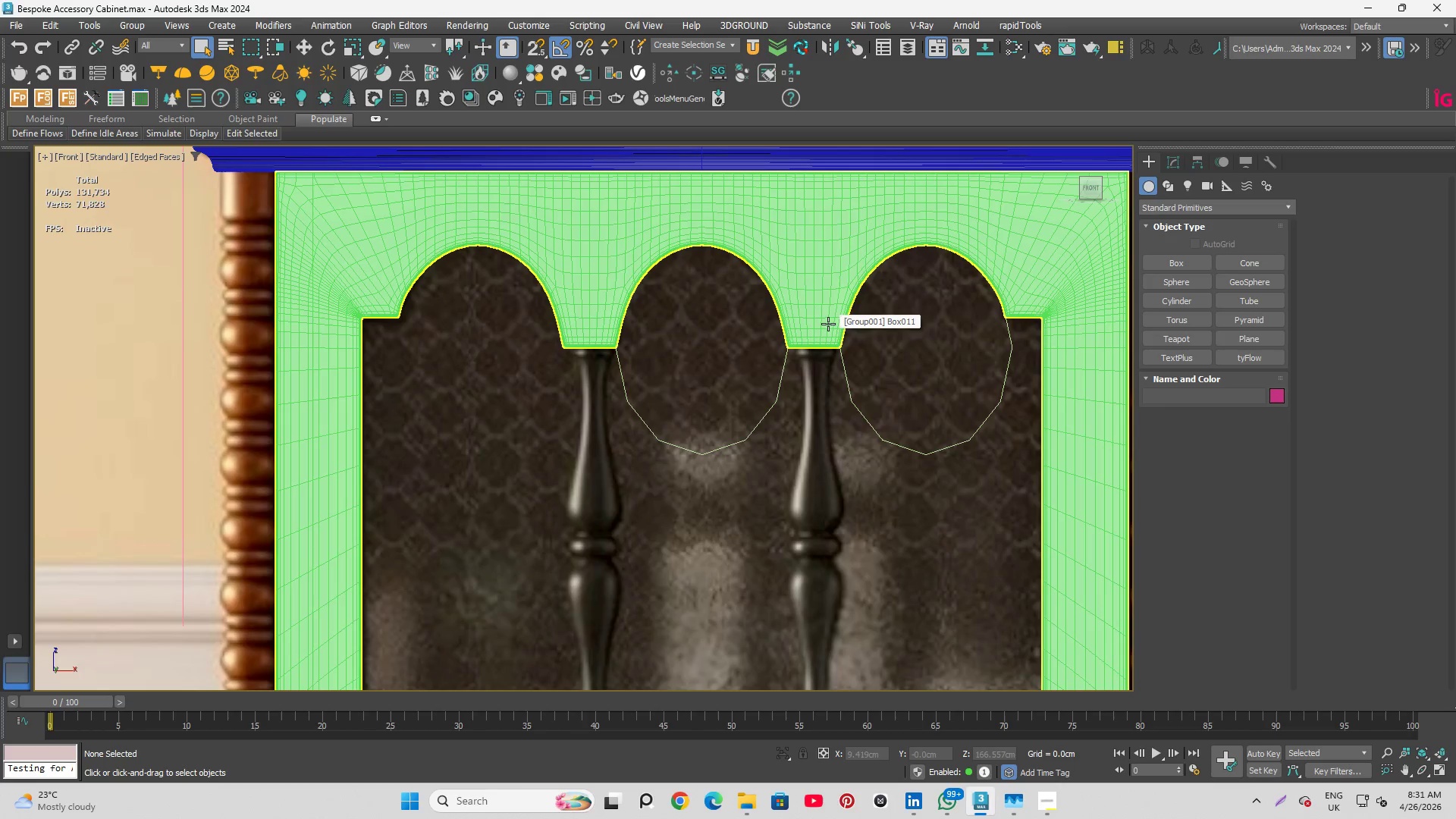 
scroll: coordinate [831, 348], scroll_direction: up, amount: 2.0
 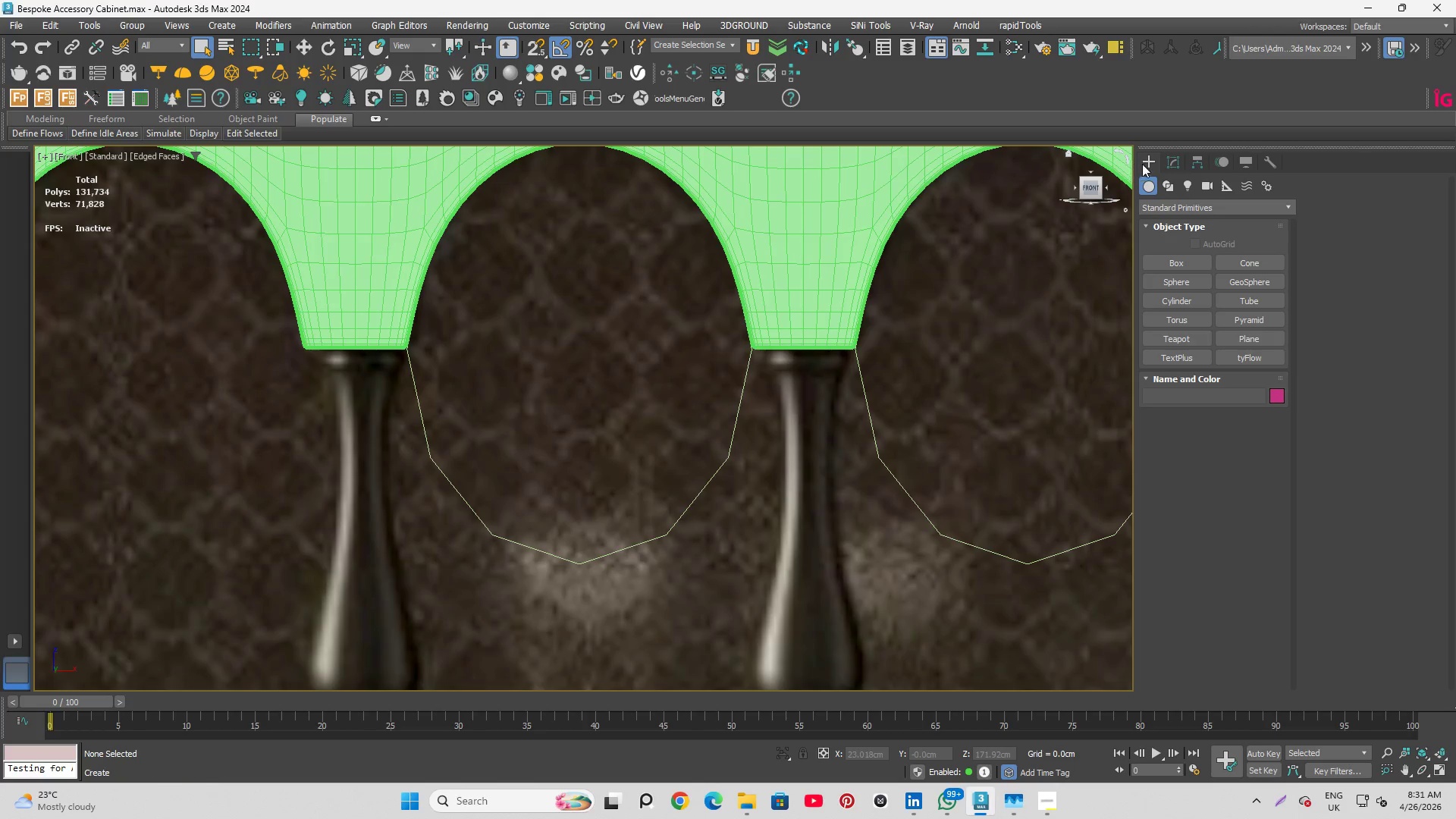 
left_click([1151, 162])
 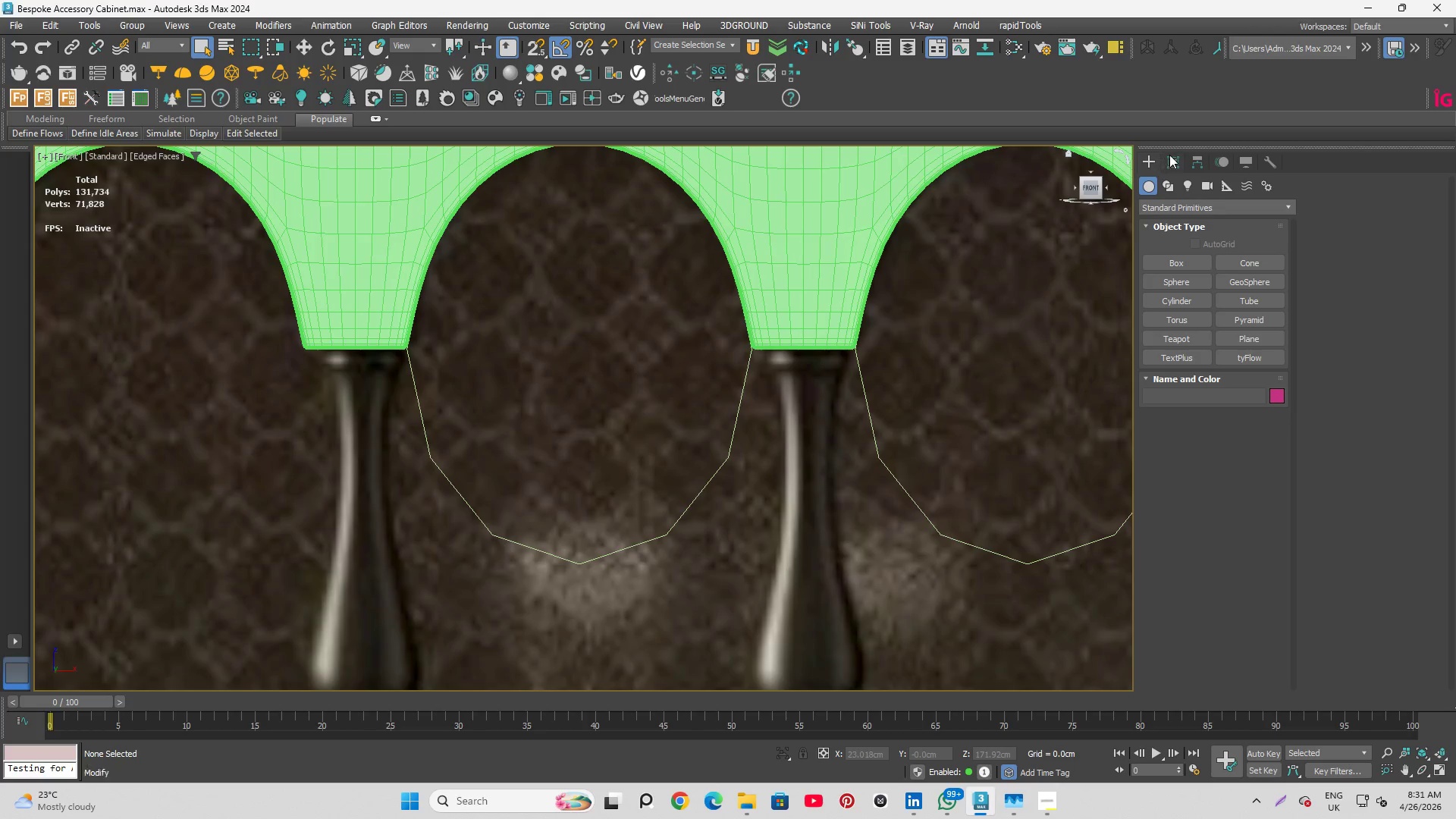 
left_click([1179, 155])
 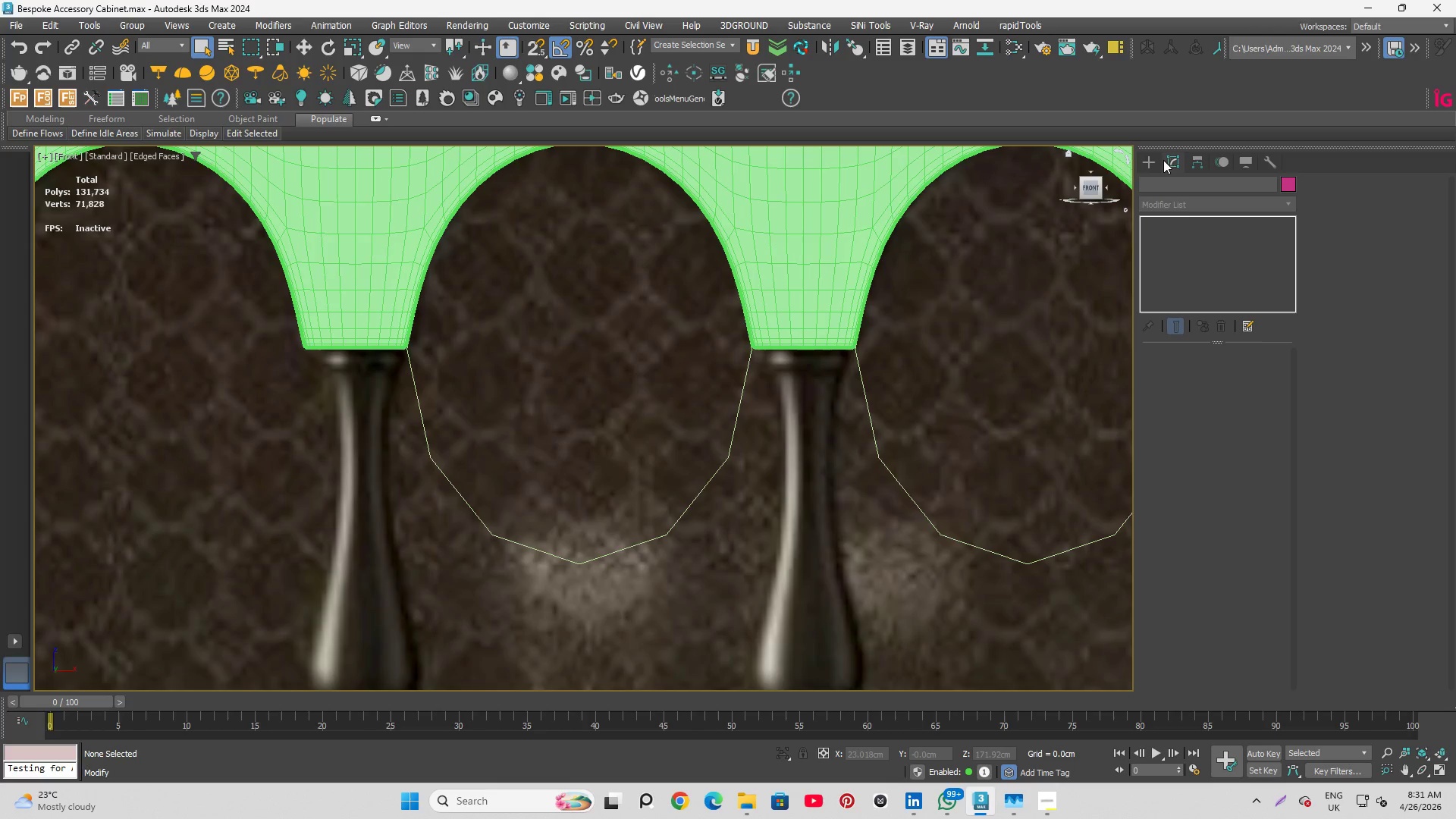 
left_click([1149, 161])
 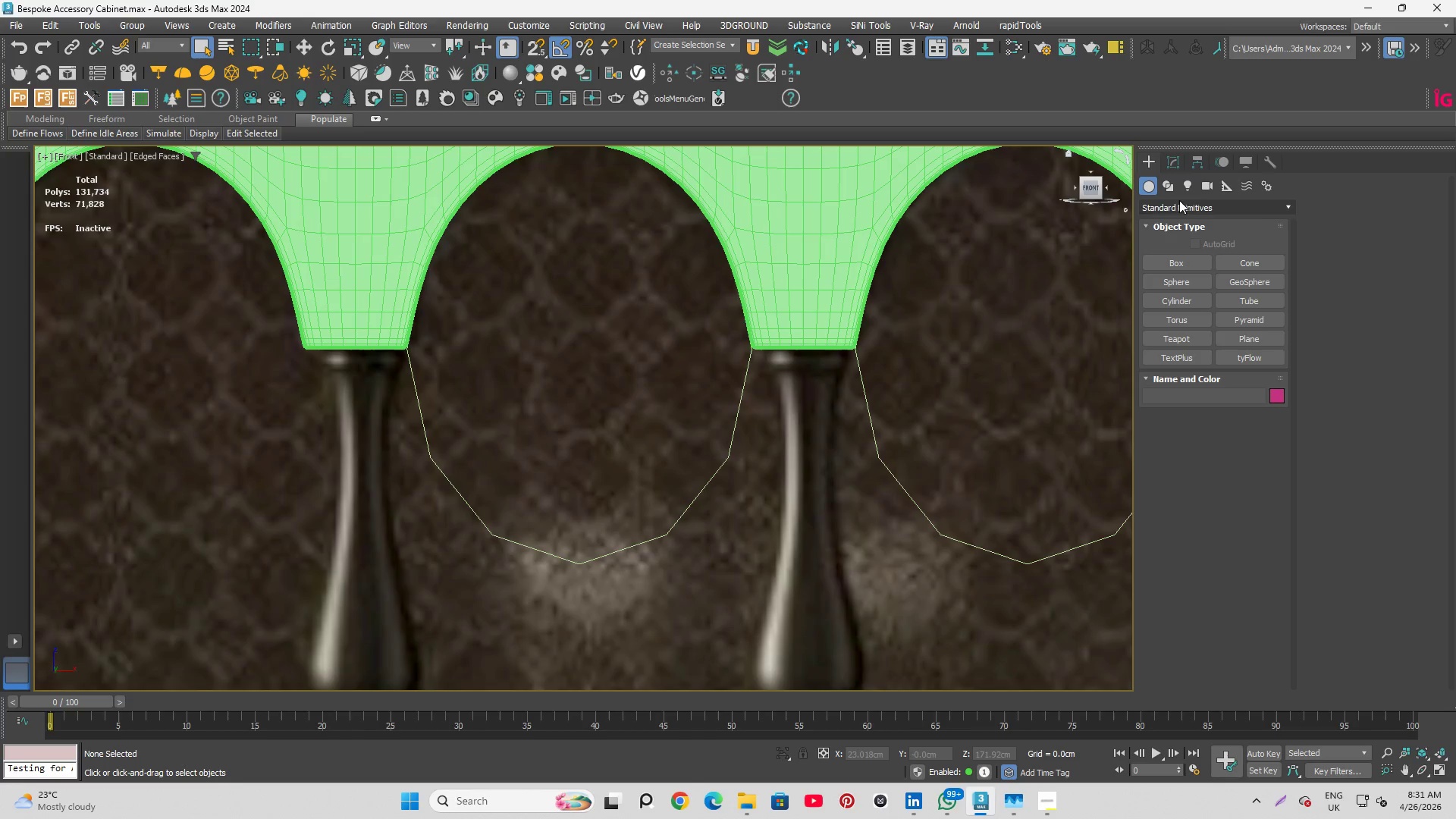 
left_click([1177, 193])
 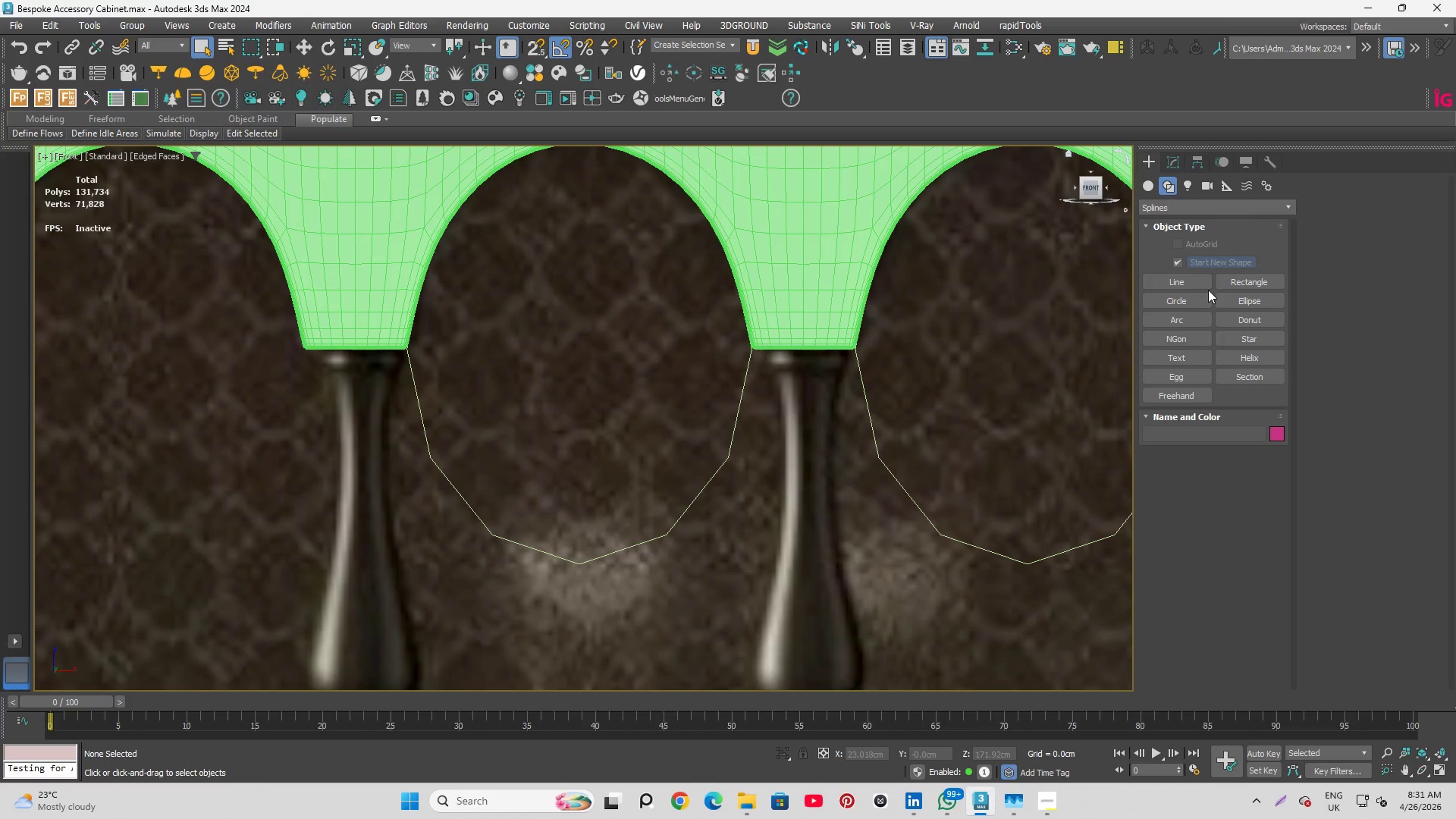 
left_click([1203, 284])
 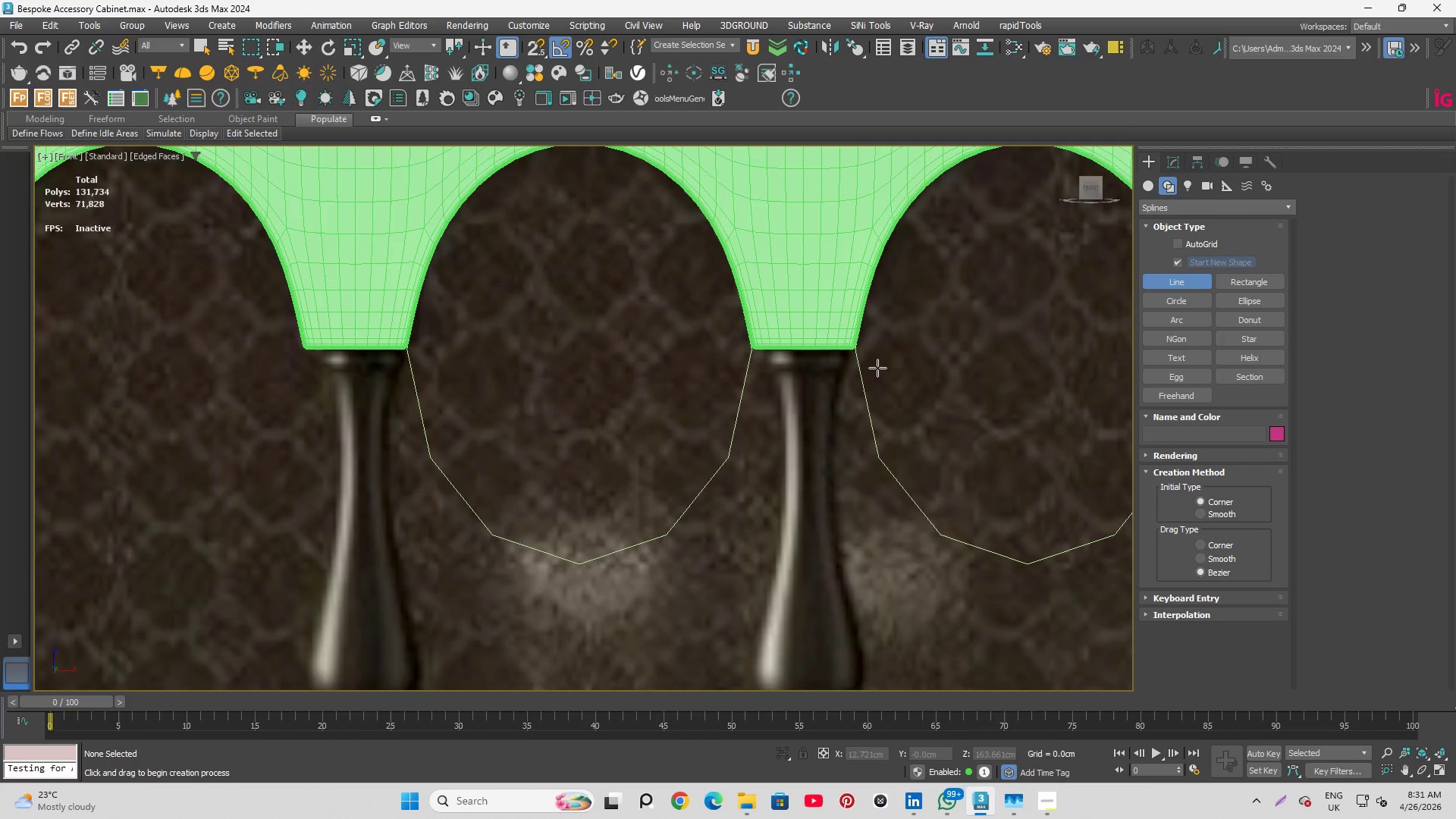 
scroll: coordinate [849, 359], scroll_direction: up, amount: 4.0
 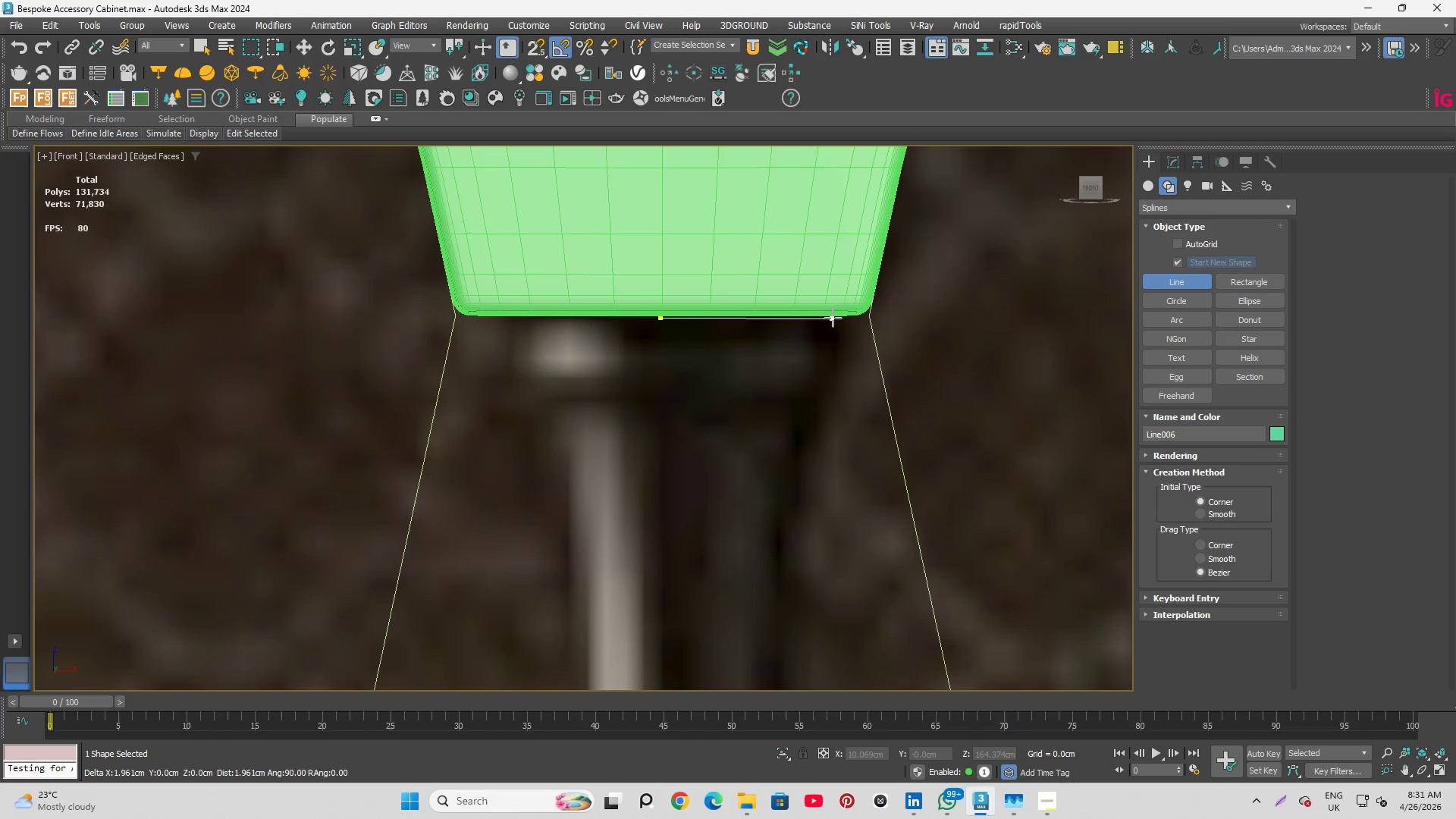 
hold_key(key=ShiftLeft, duration=4.84)
left_click([841, 319])
 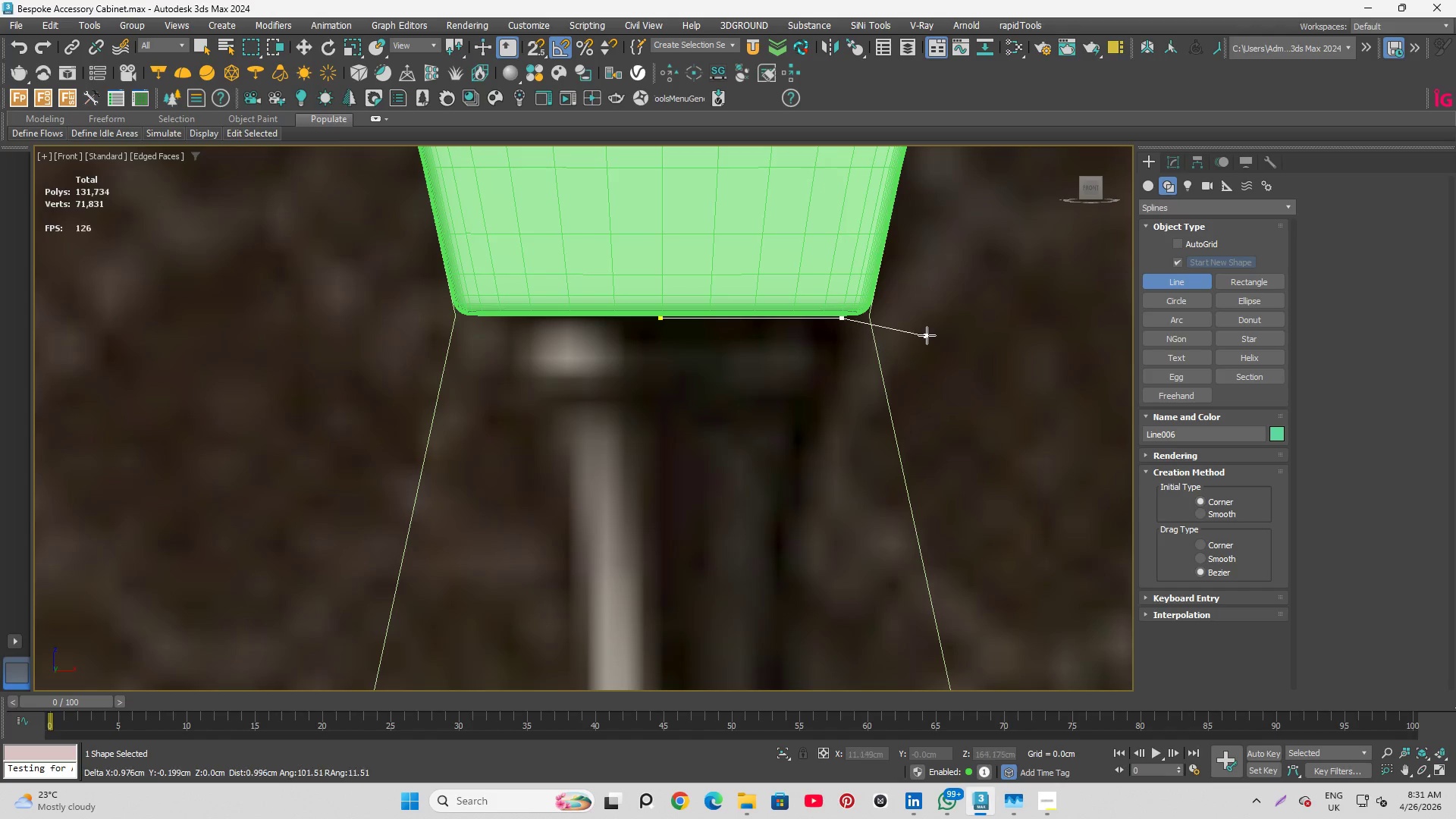 
key(Backspace)
 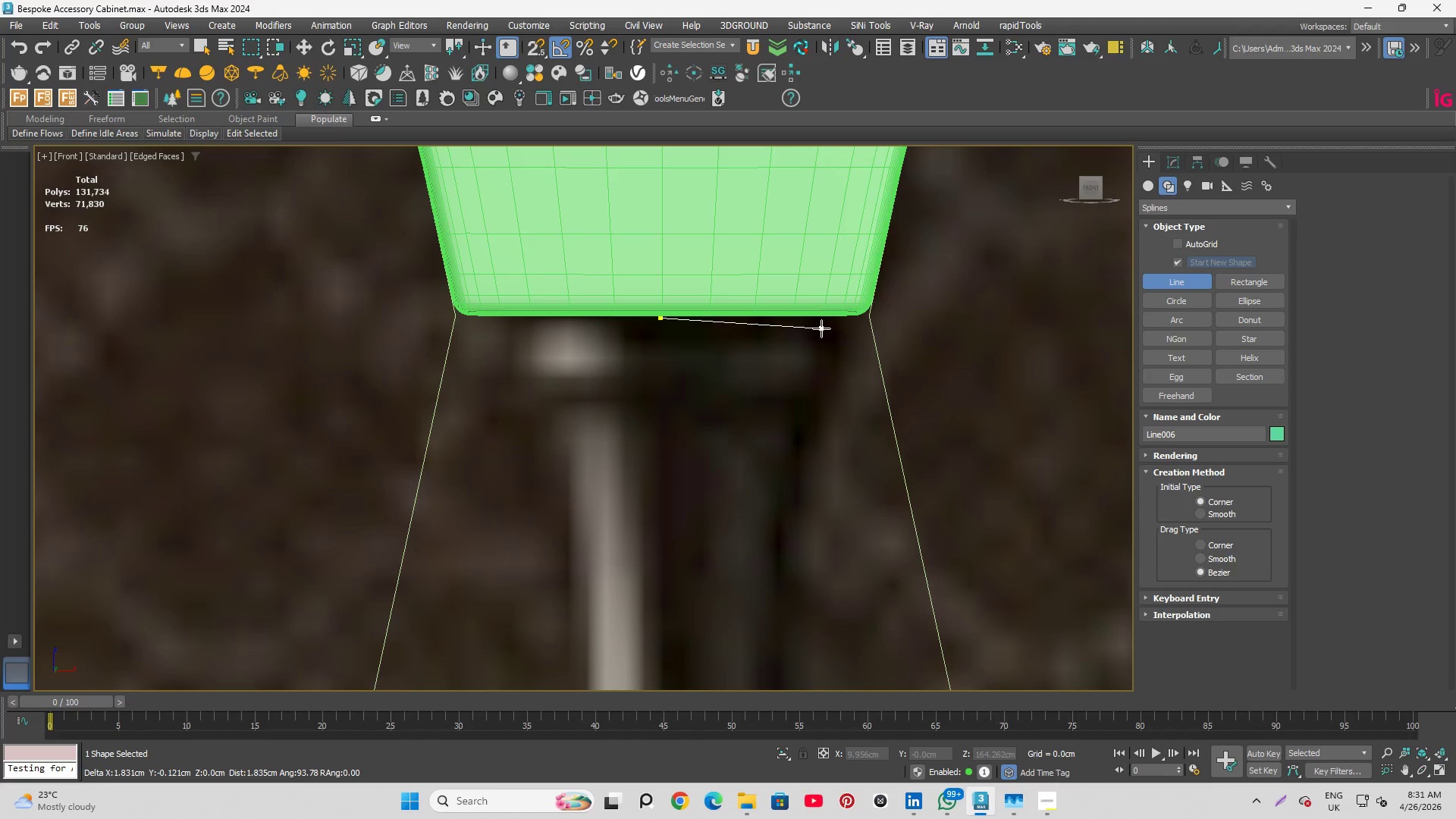 
hold_key(key=ShiftLeft, duration=3.47)
left_click([820, 318])
 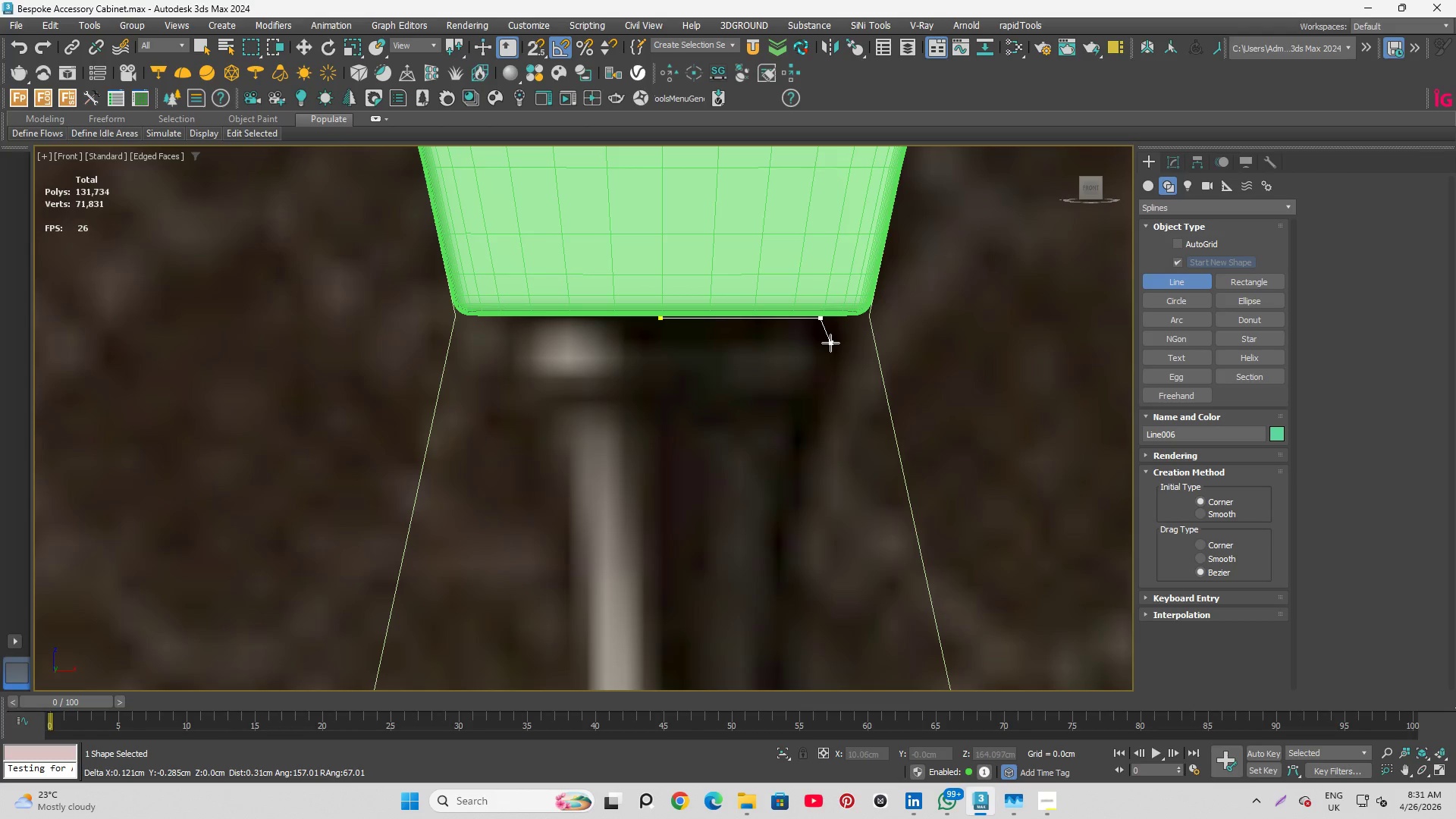 
left_click([830, 343])
 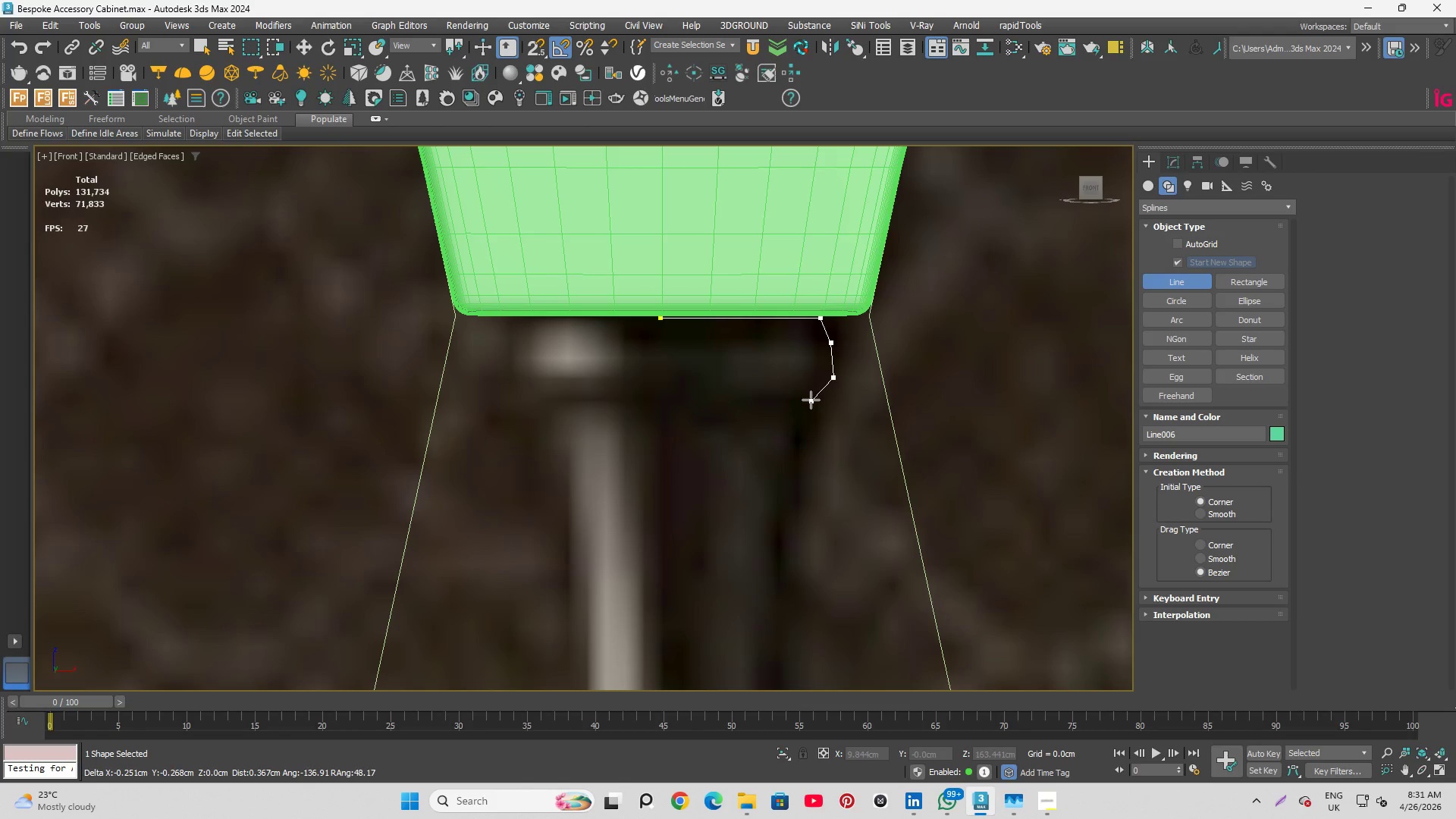 
wait(6.72)
 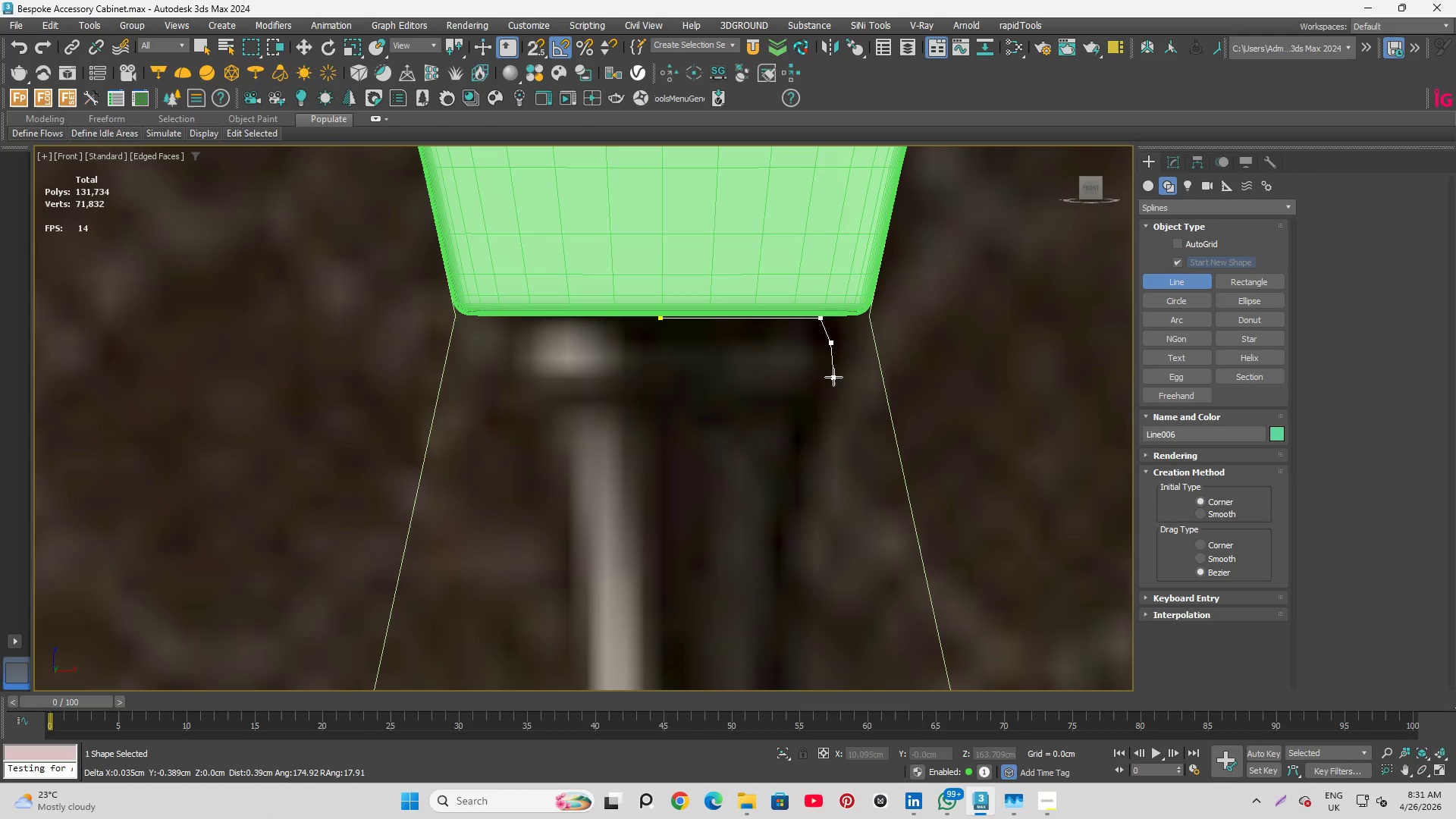 
left_click([809, 400])
 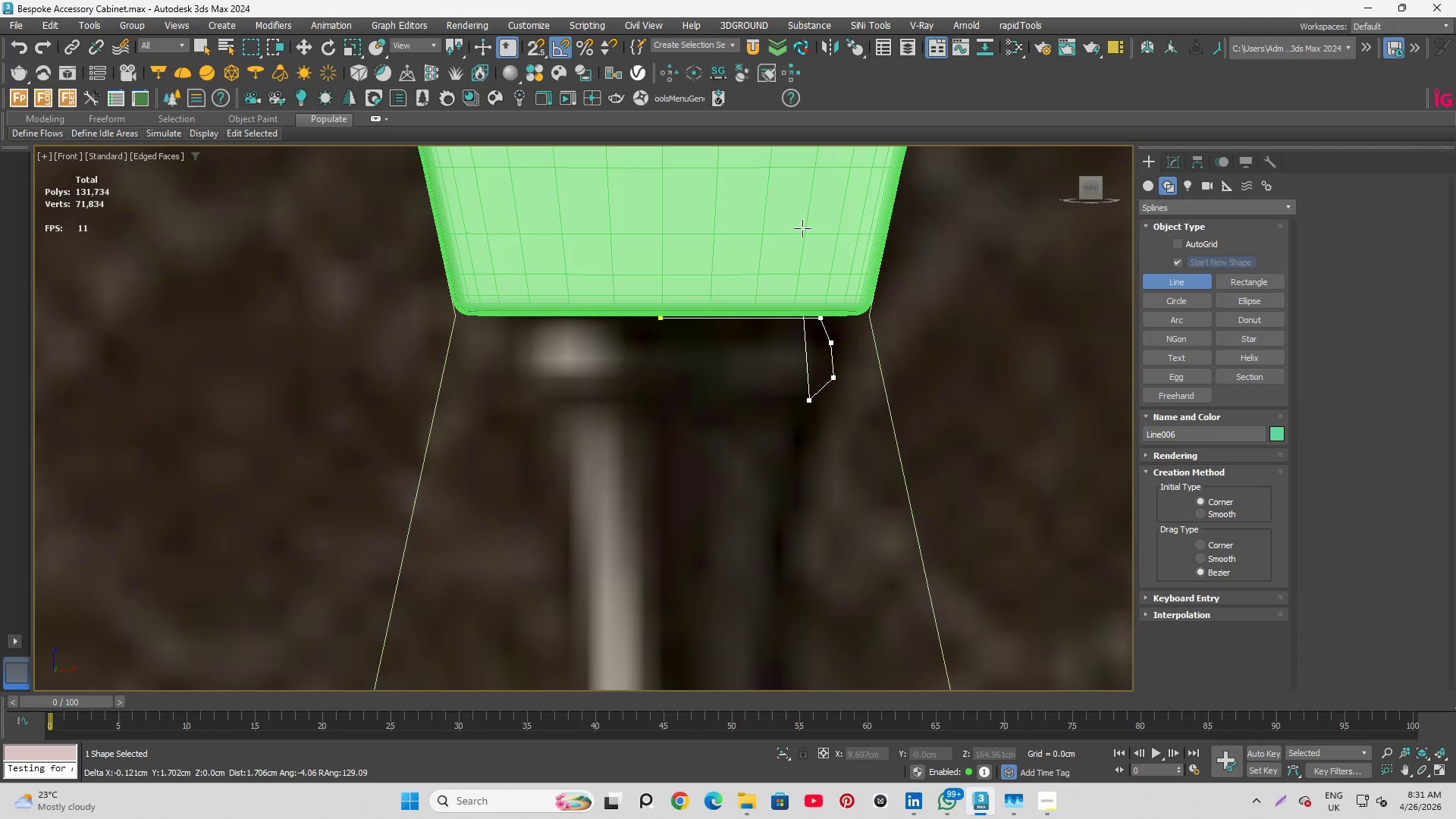 
scroll: coordinate [801, 243], scroll_direction: down, amount: 3.0
 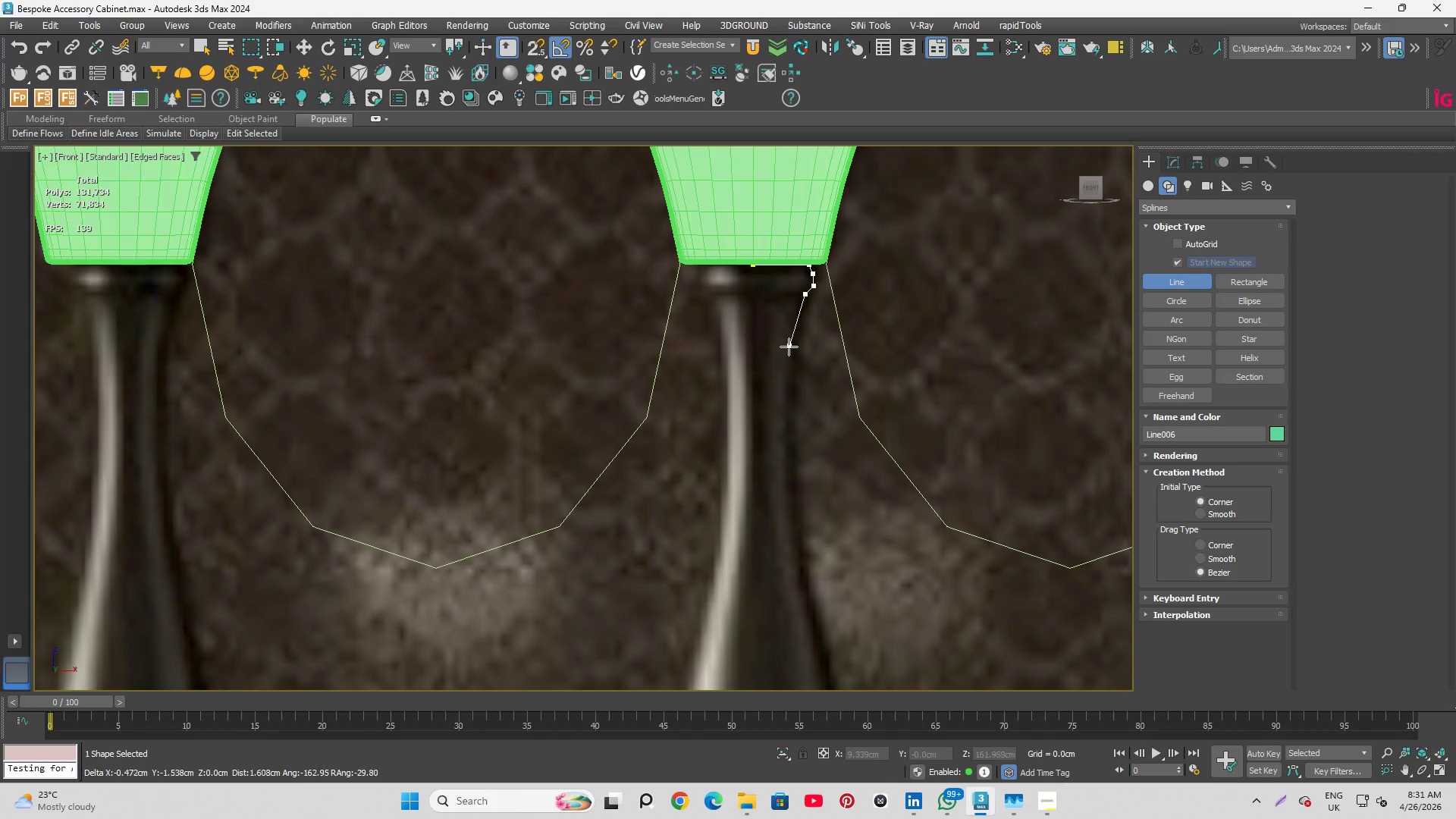 
scroll: coordinate [788, 353], scroll_direction: up, amount: 1.0
 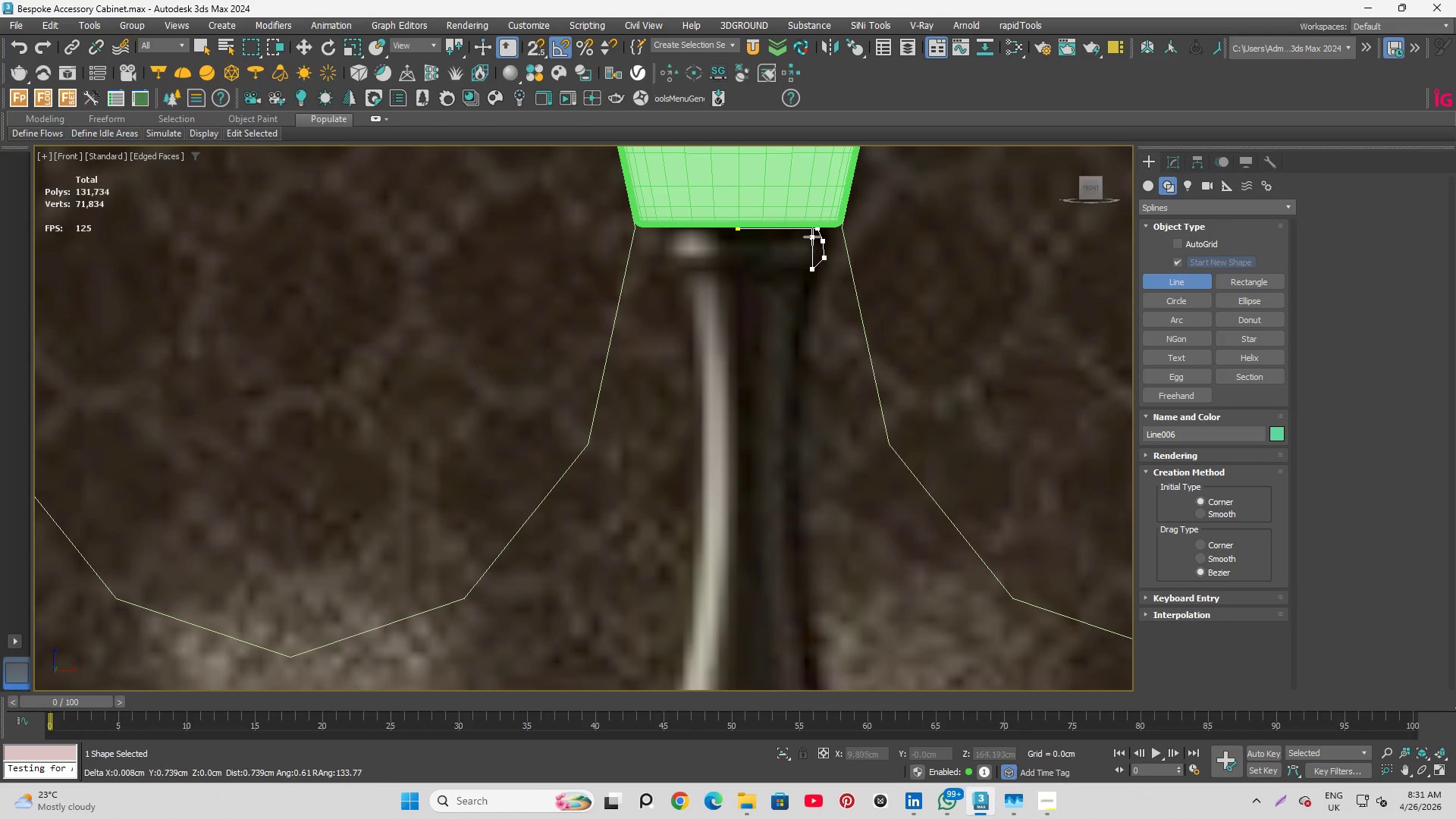 
key(Backspace)
 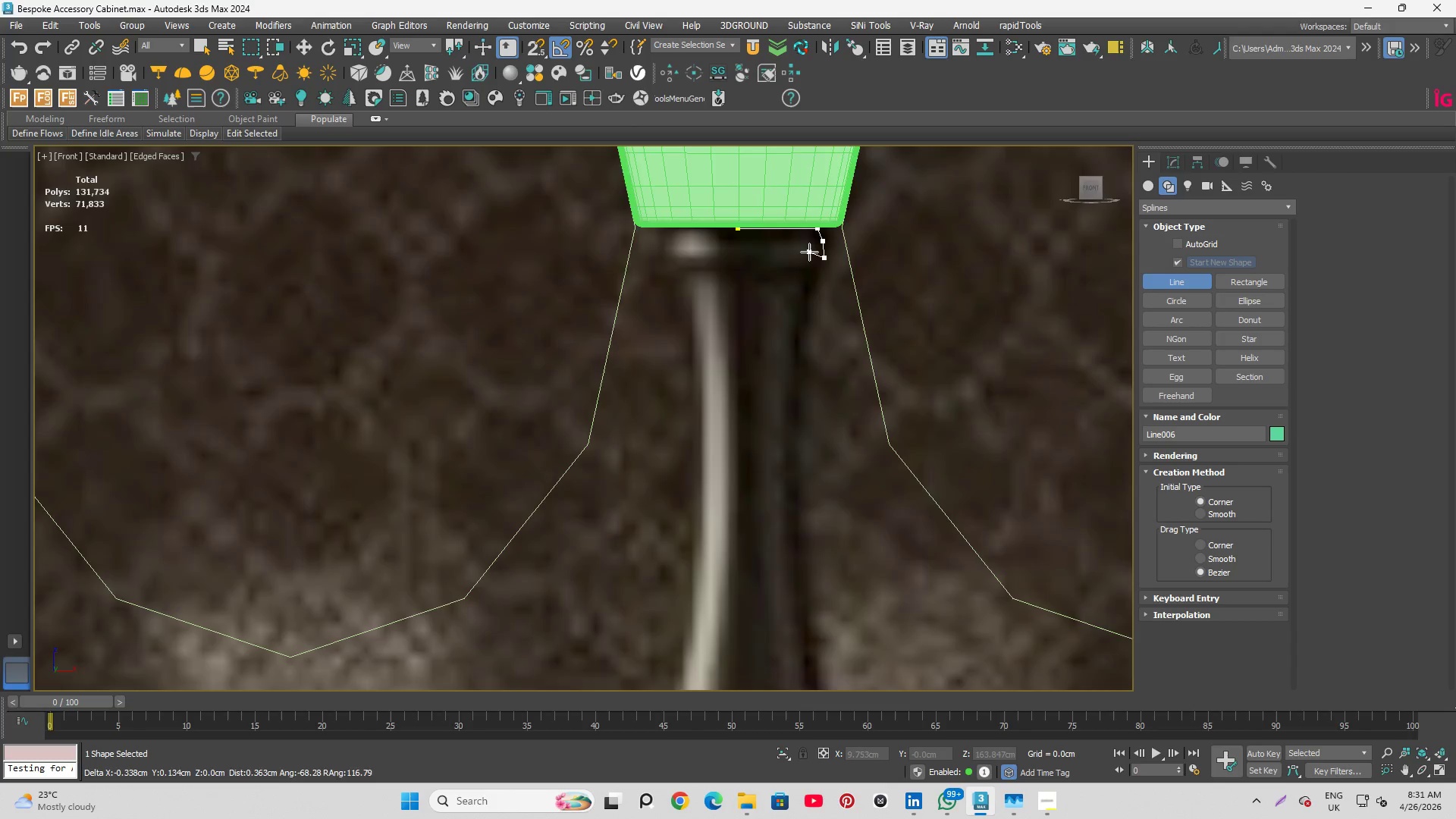 
scroll: coordinate [808, 259], scroll_direction: up, amount: 3.0
 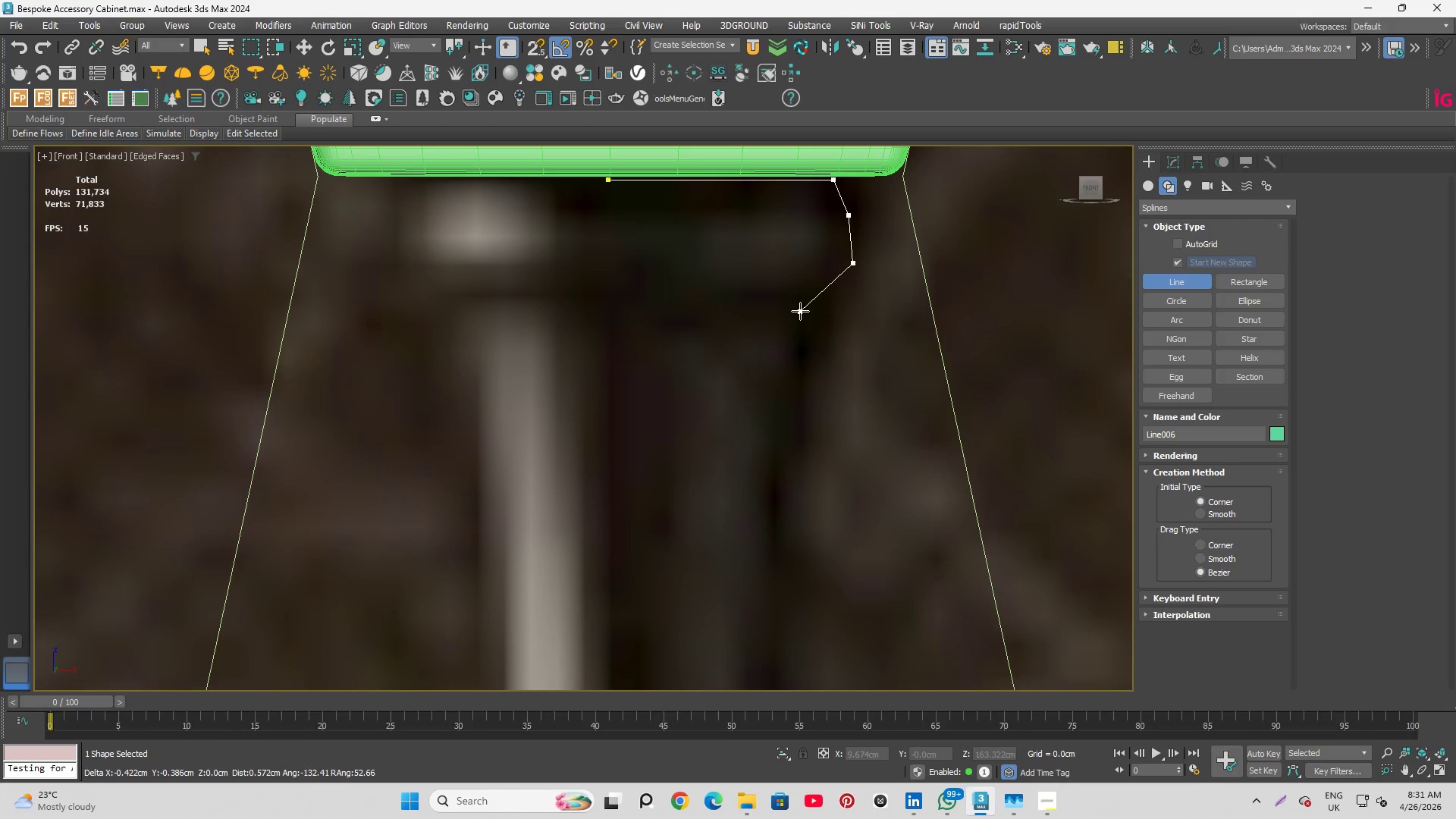 
left_click([800, 310])
 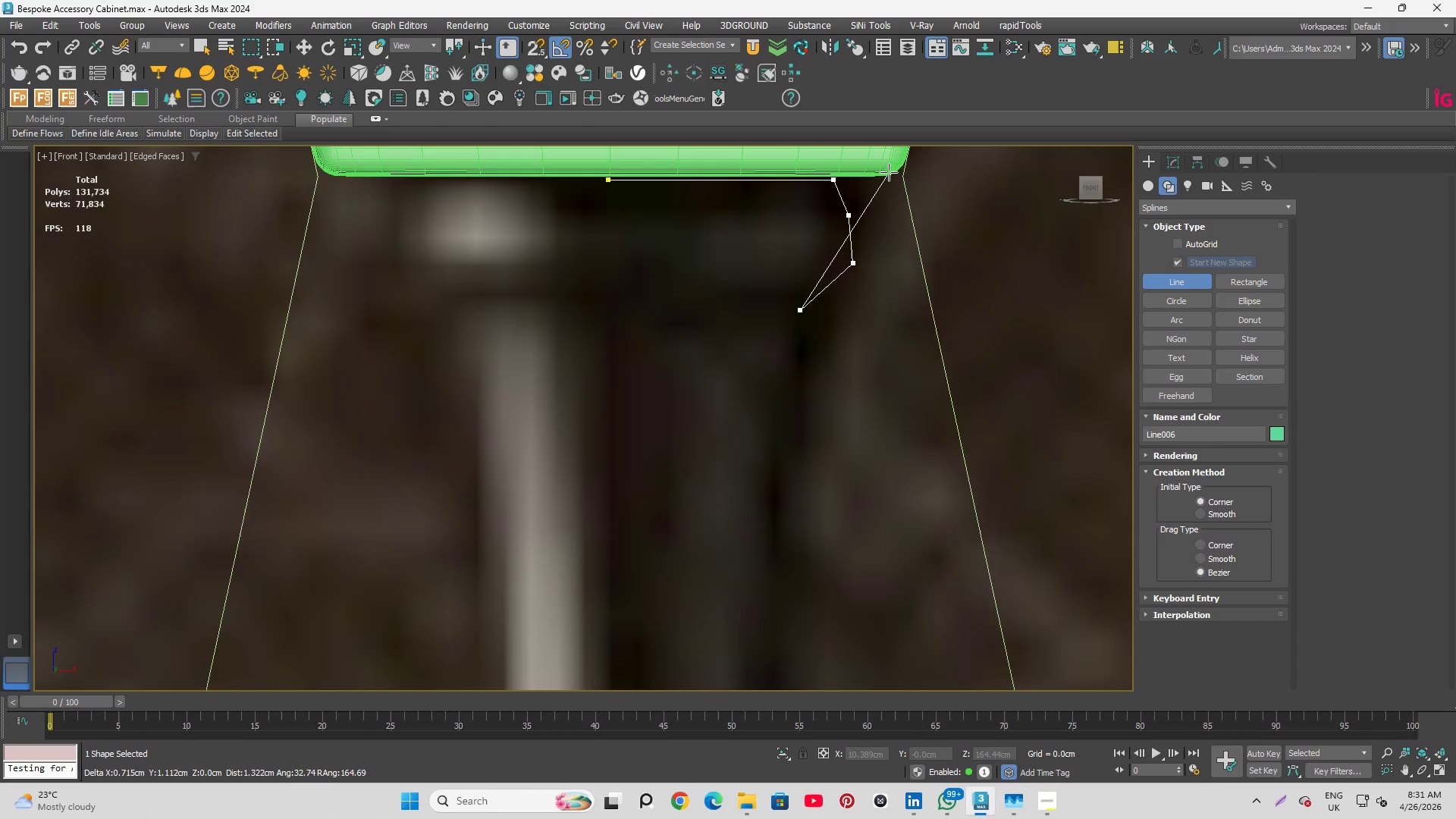 
scroll: coordinate [857, 285], scroll_direction: down, amount: 2.0
 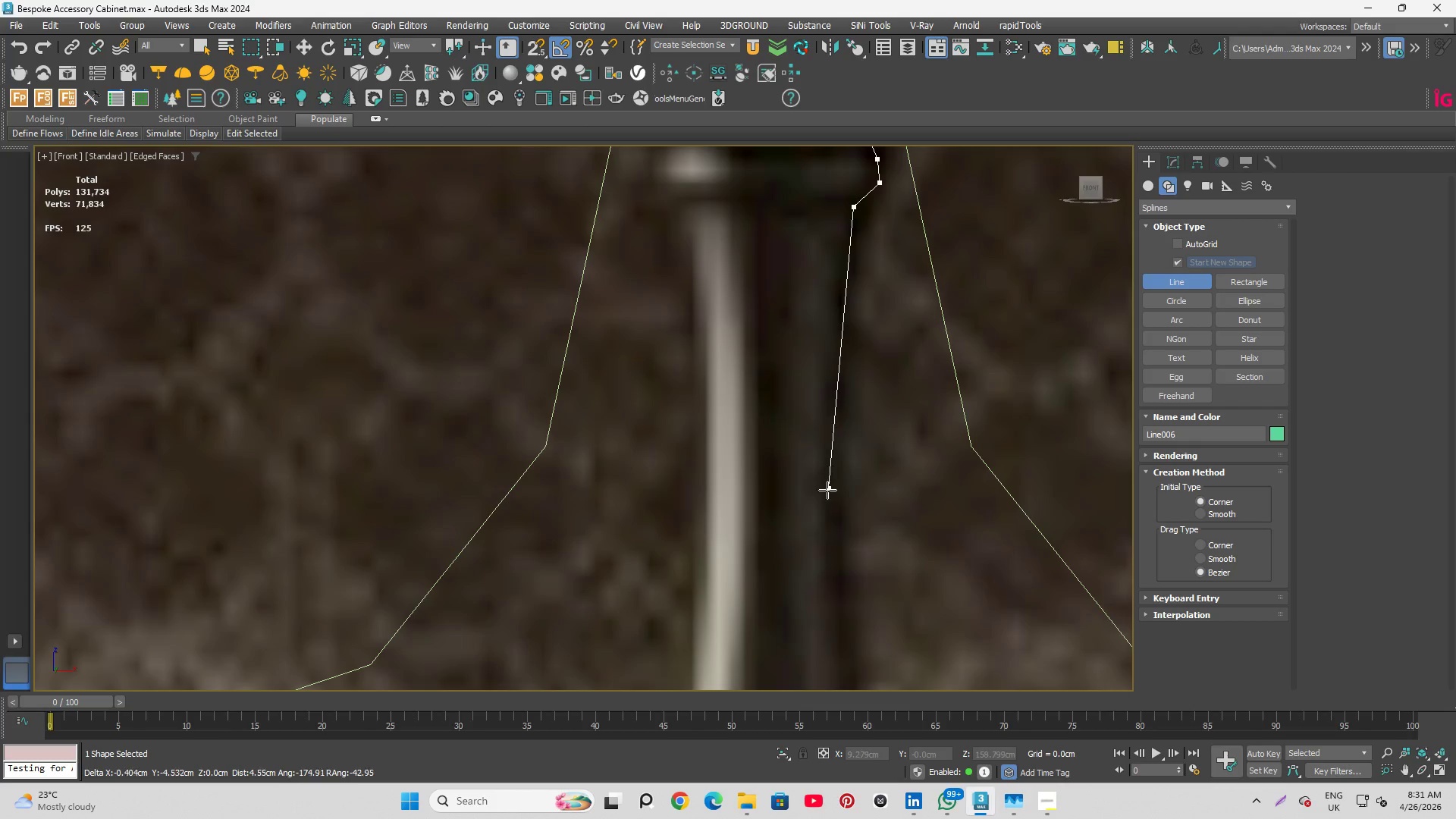 
left_click([833, 519])
 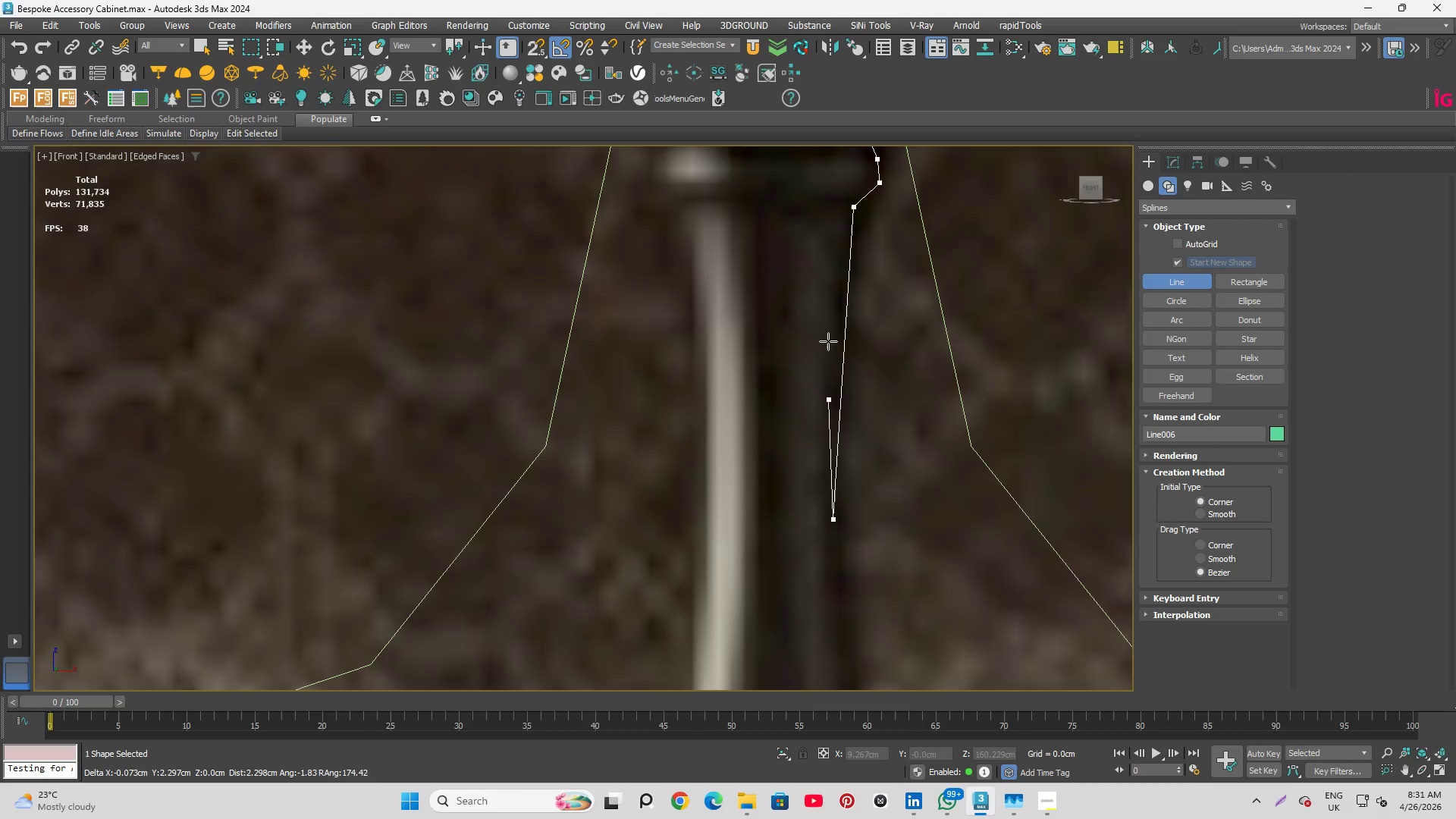 
scroll: coordinate [820, 340], scroll_direction: down, amount: 2.0
 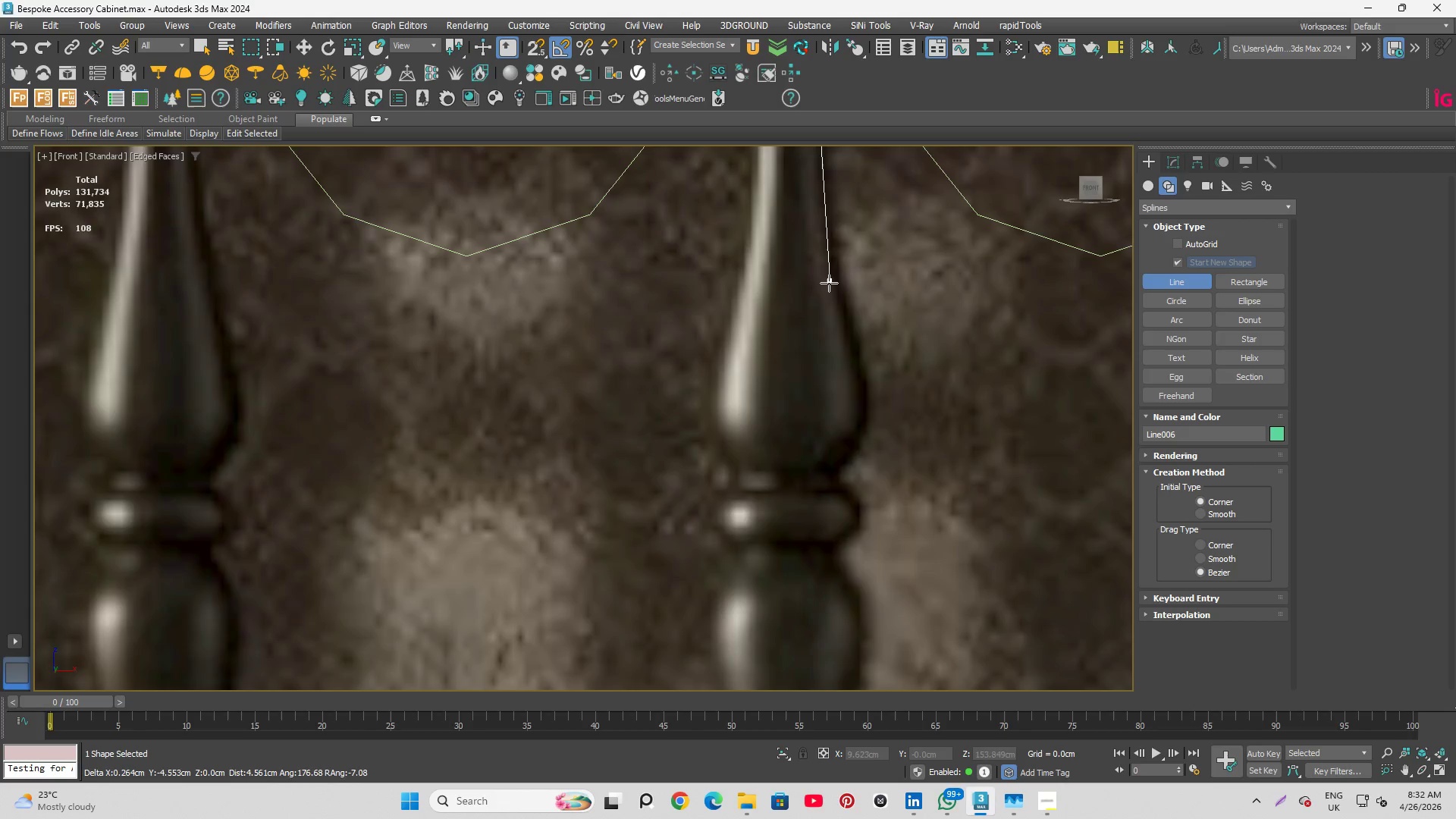 
scroll: coordinate [817, 367], scroll_direction: none, amount: 0.0
 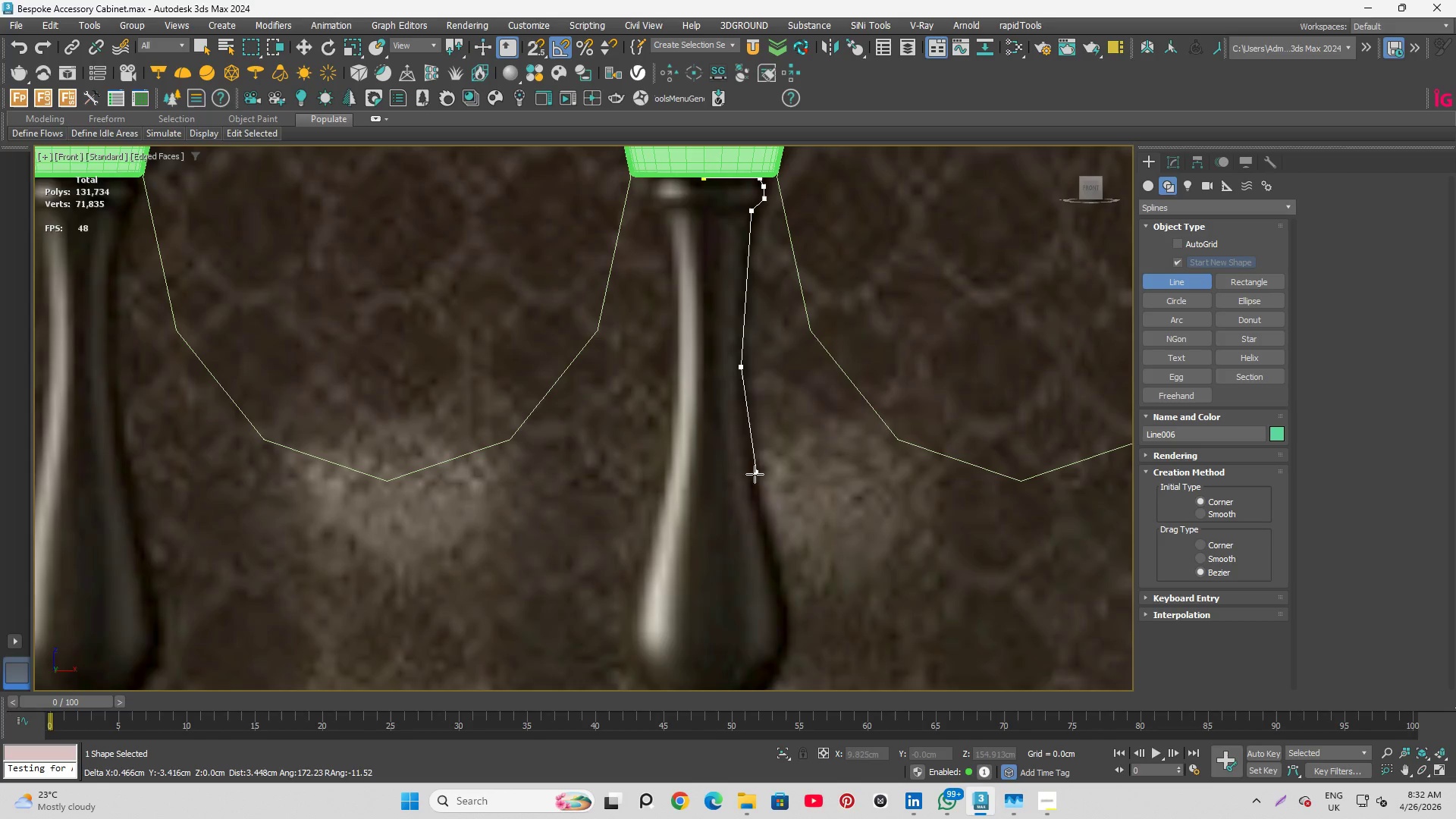 
scroll: coordinate [748, 483], scroll_direction: up, amount: 1.0
 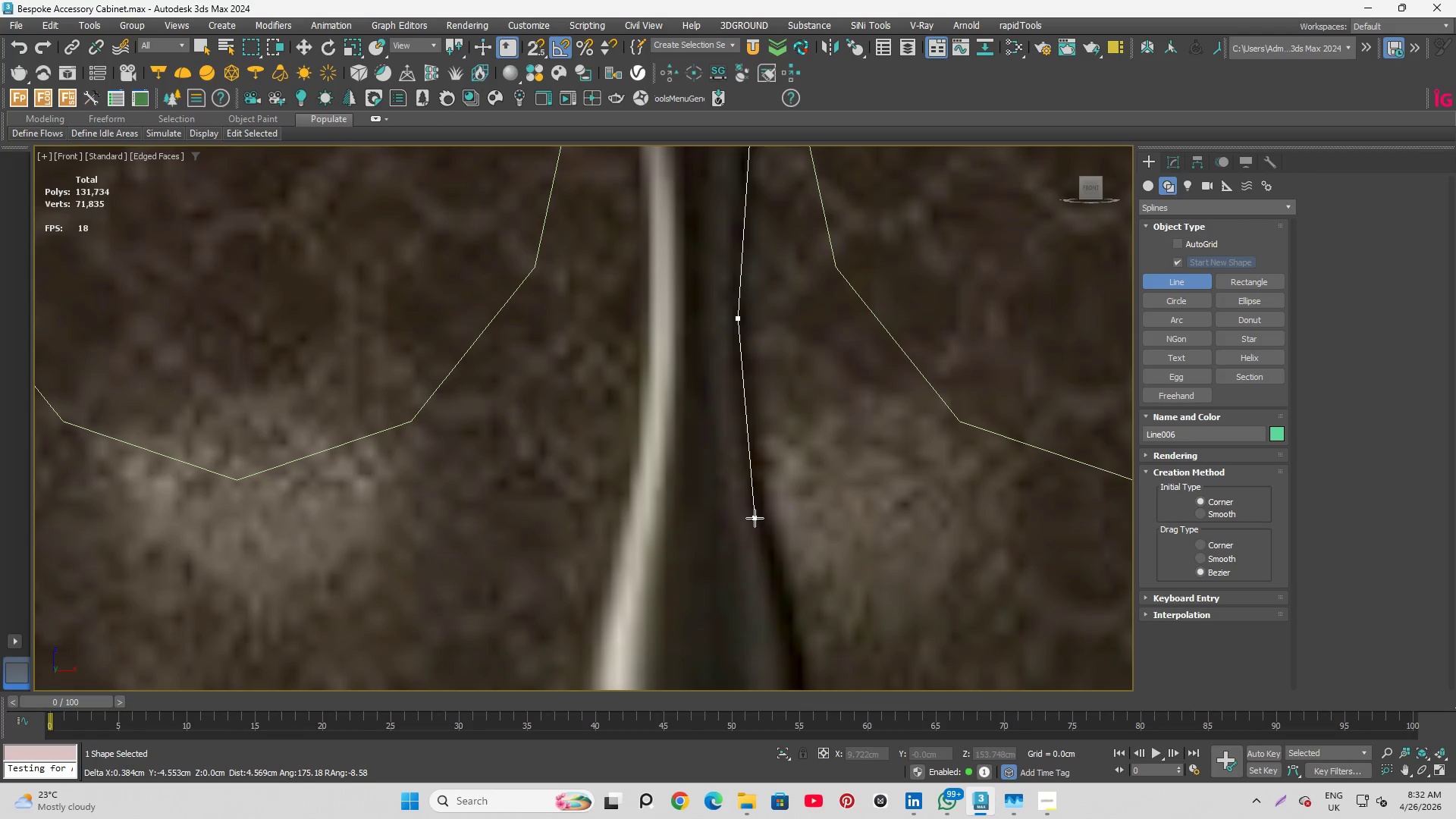 
wait(5.81)
 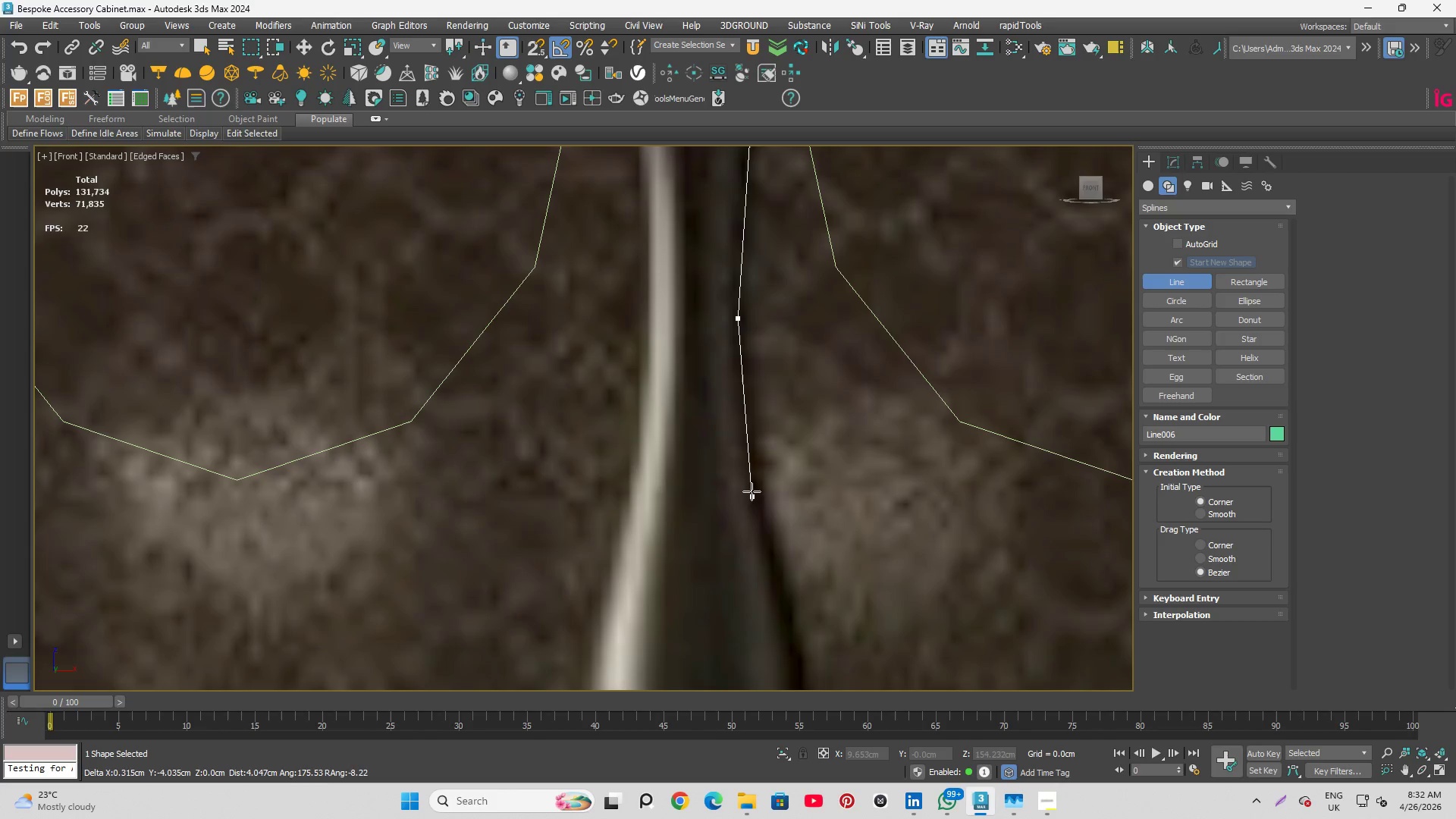 
left_click([755, 520])
 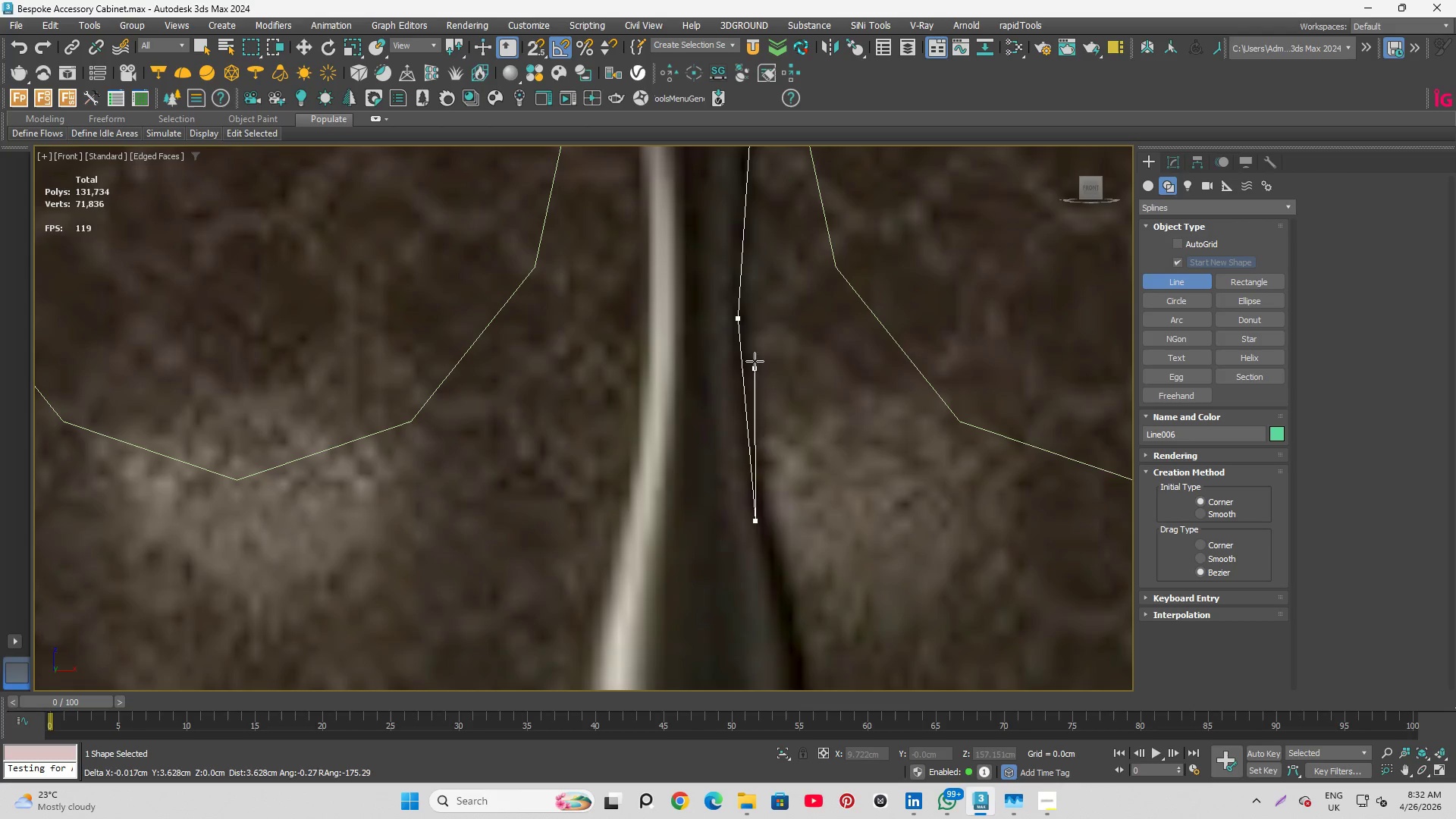 
scroll: coordinate [752, 435], scroll_direction: down, amount: 1.0
 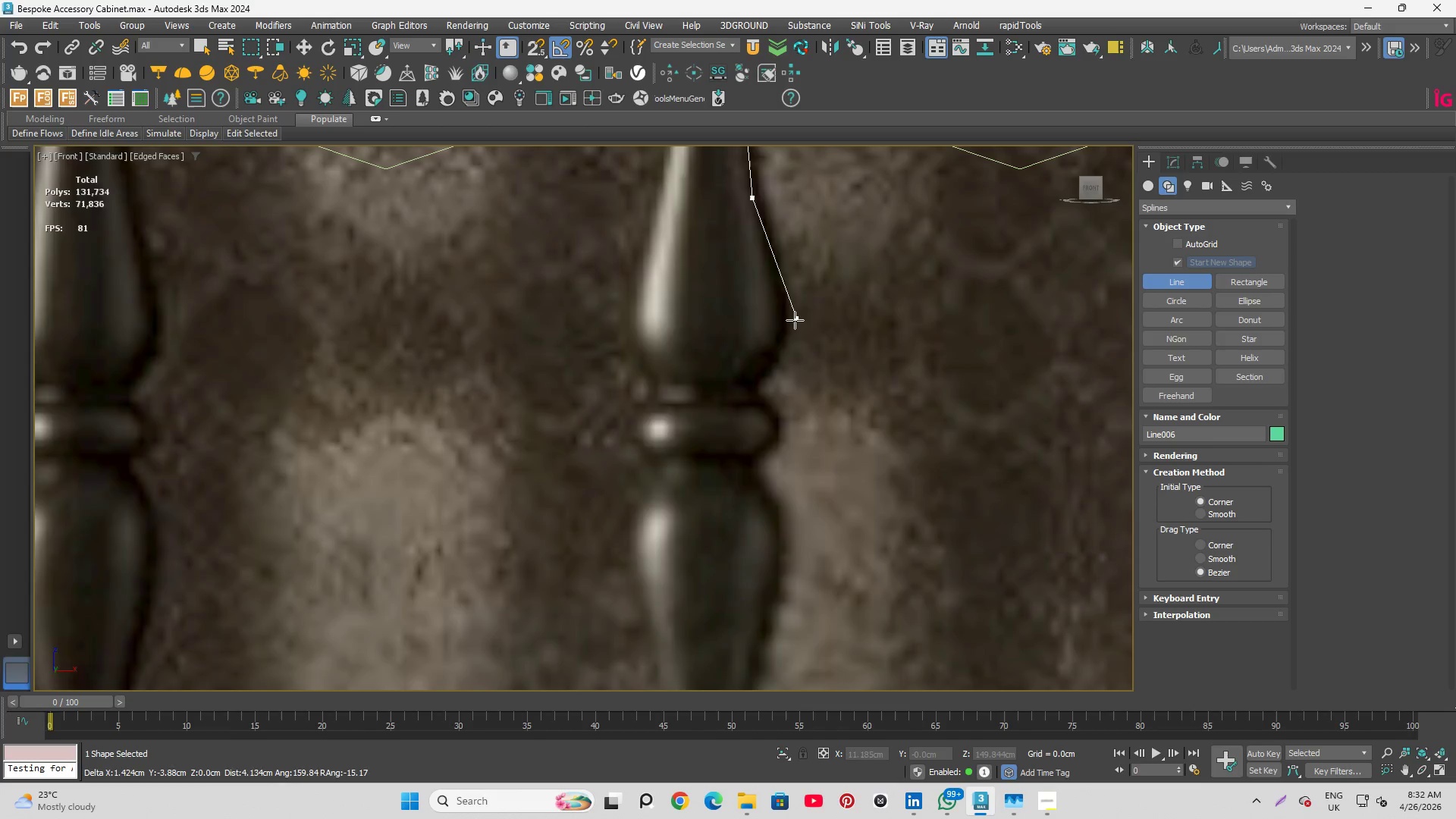 
scroll: coordinate [779, 345], scroll_direction: up, amount: 2.0
 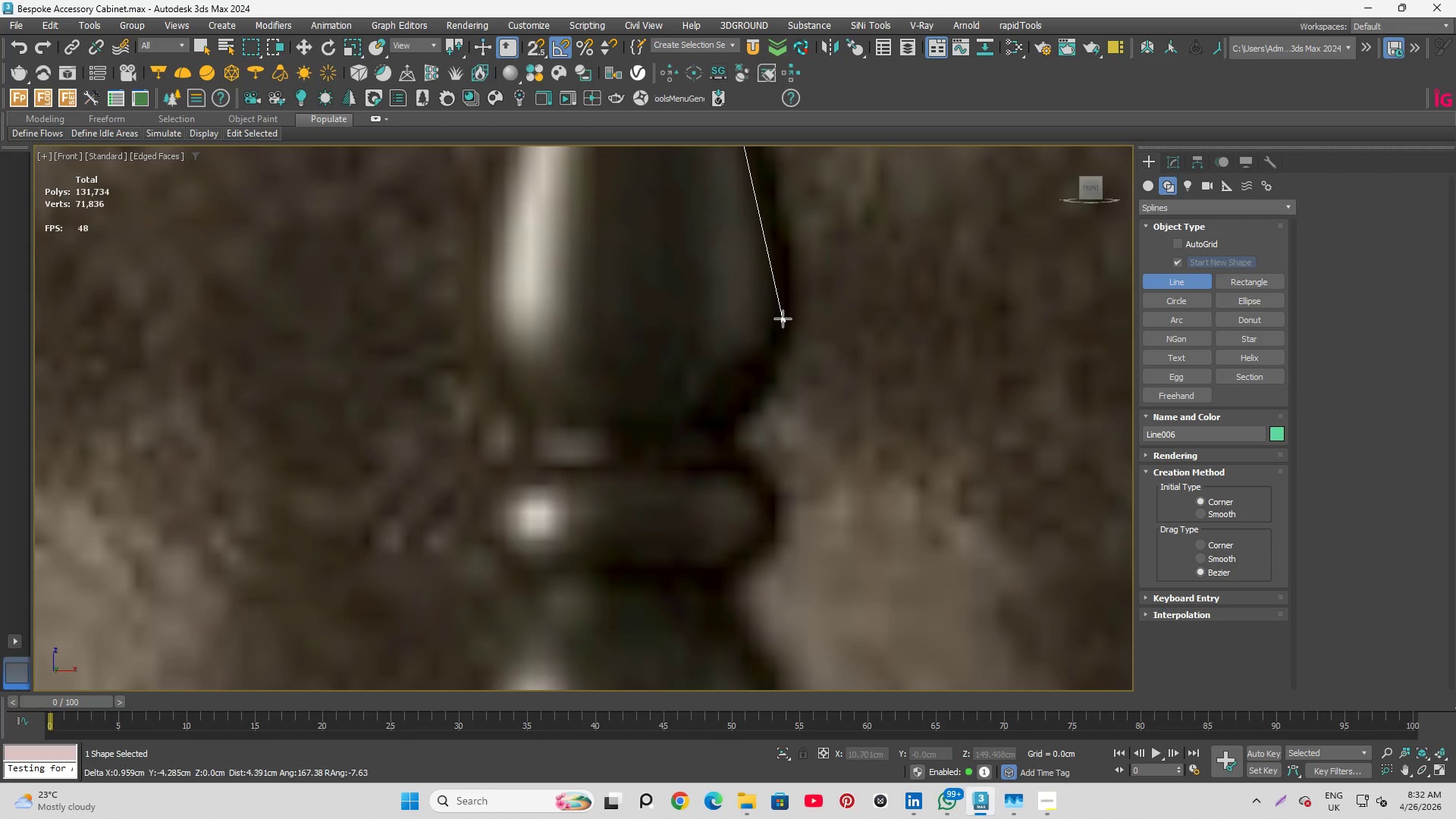 
scroll: coordinate [785, 322], scroll_direction: none, amount: 0.0
 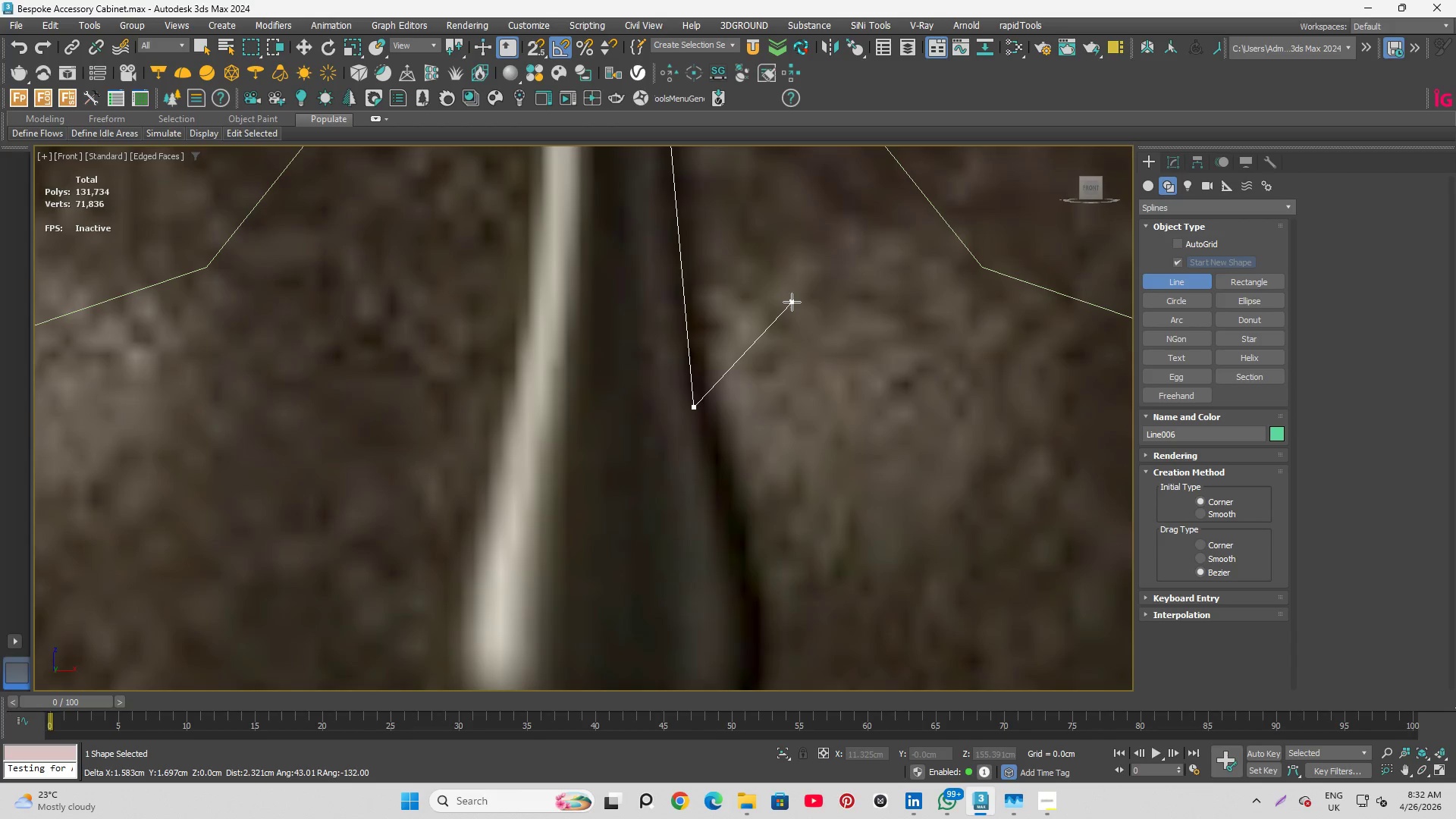 
key(Backspace)
 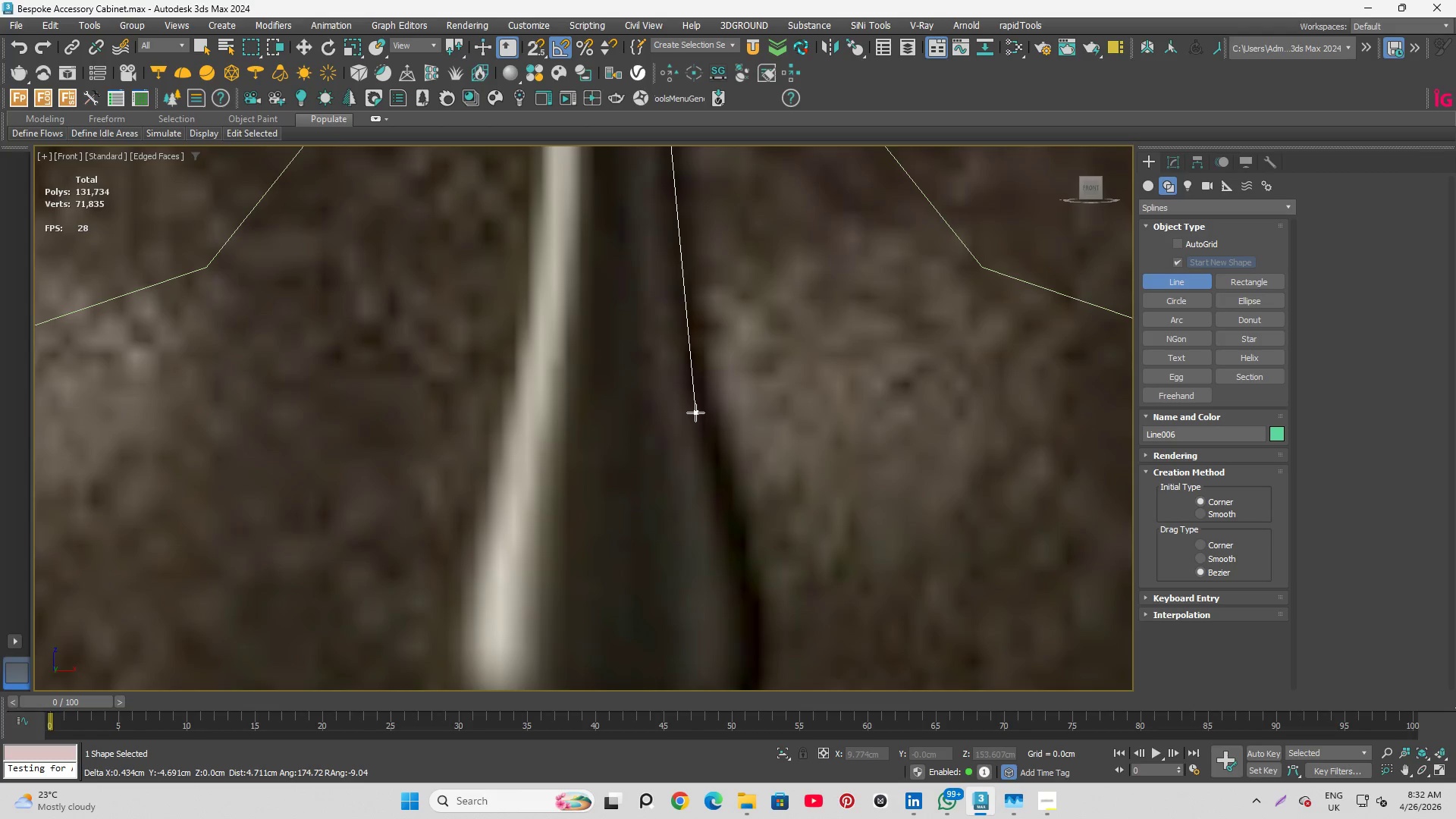 
left_click([695, 413])
 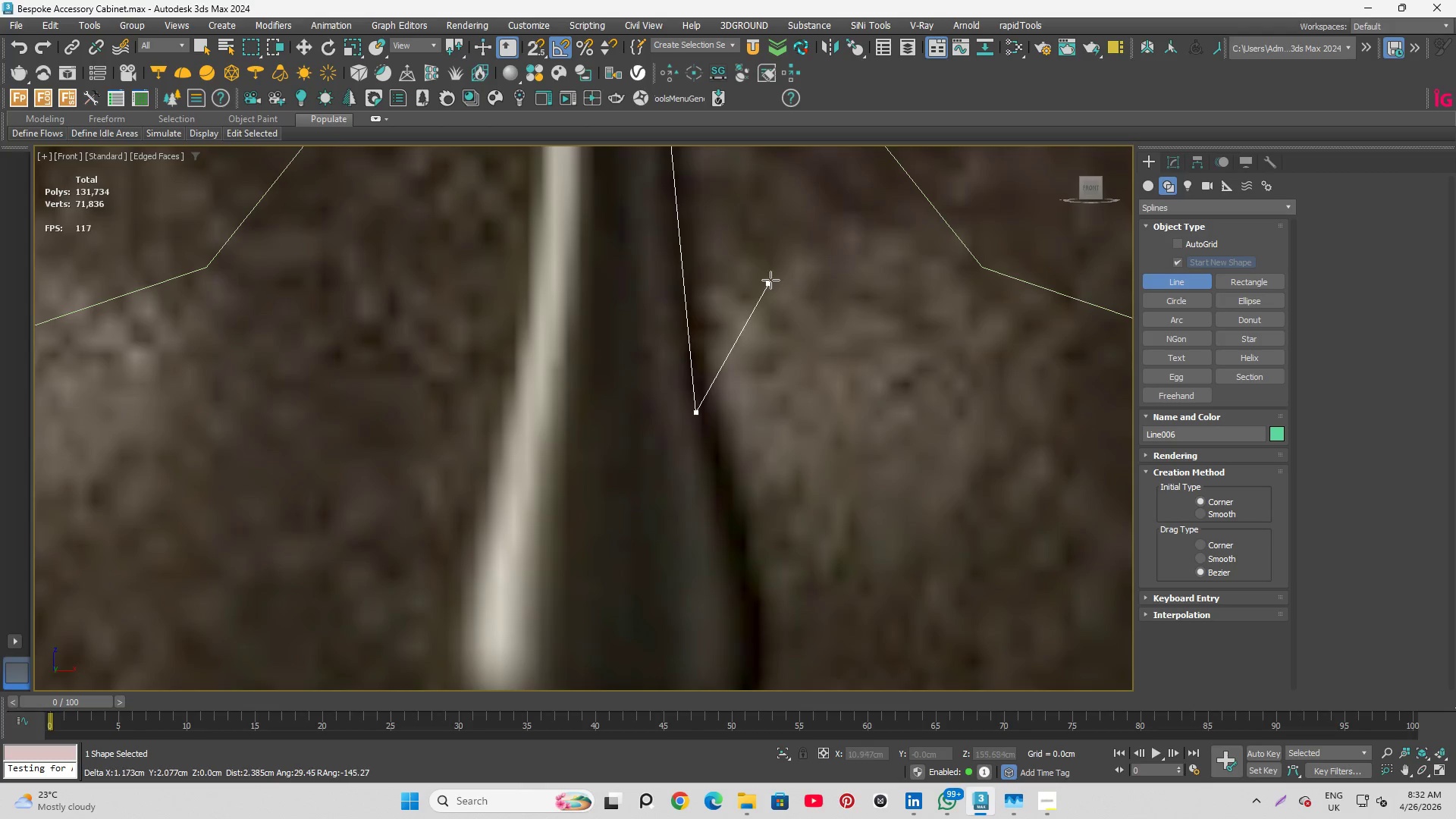 
scroll: coordinate [777, 268], scroll_direction: down, amount: 2.0
 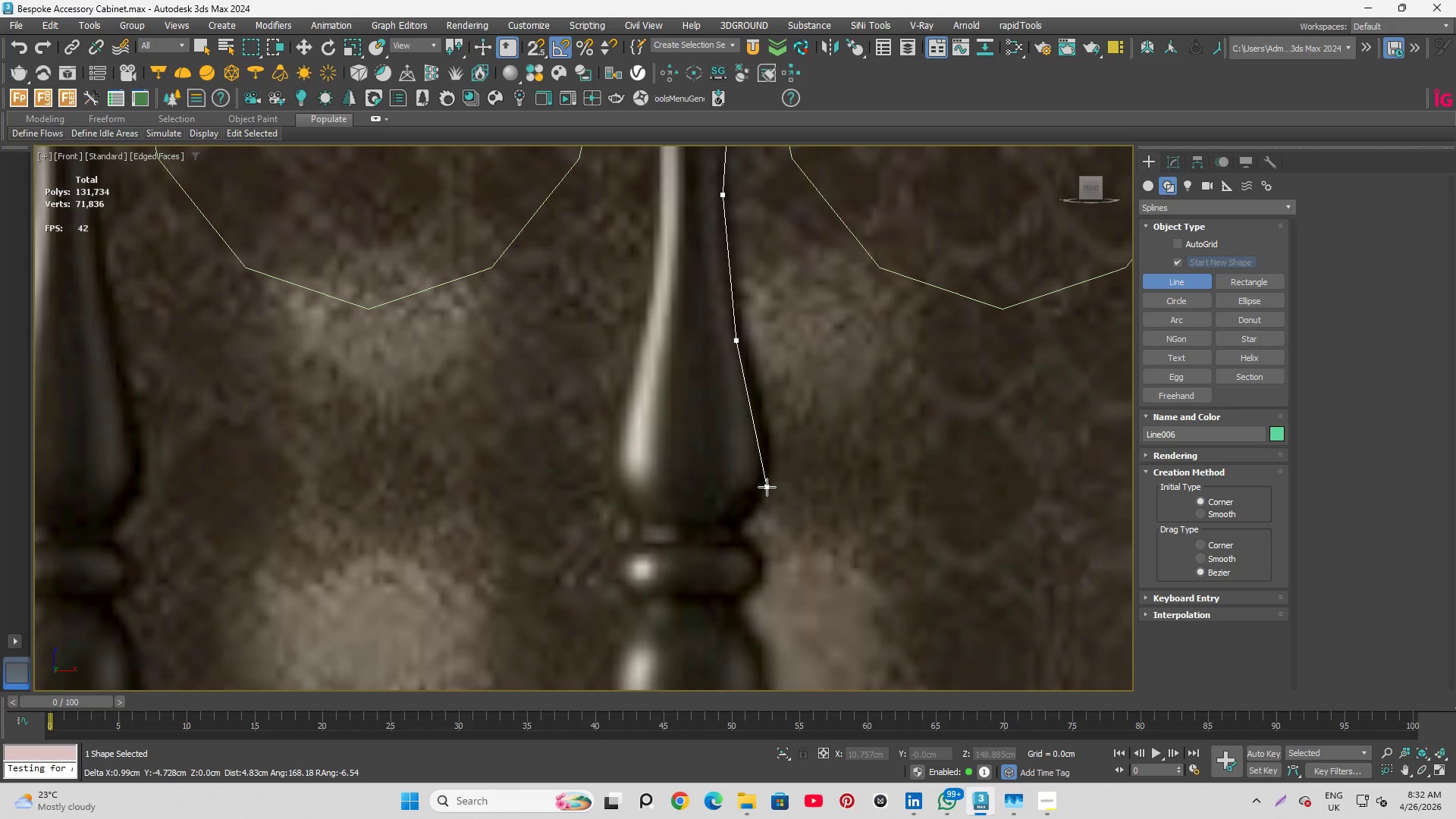 
scroll: coordinate [769, 479], scroll_direction: up, amount: 1.0
 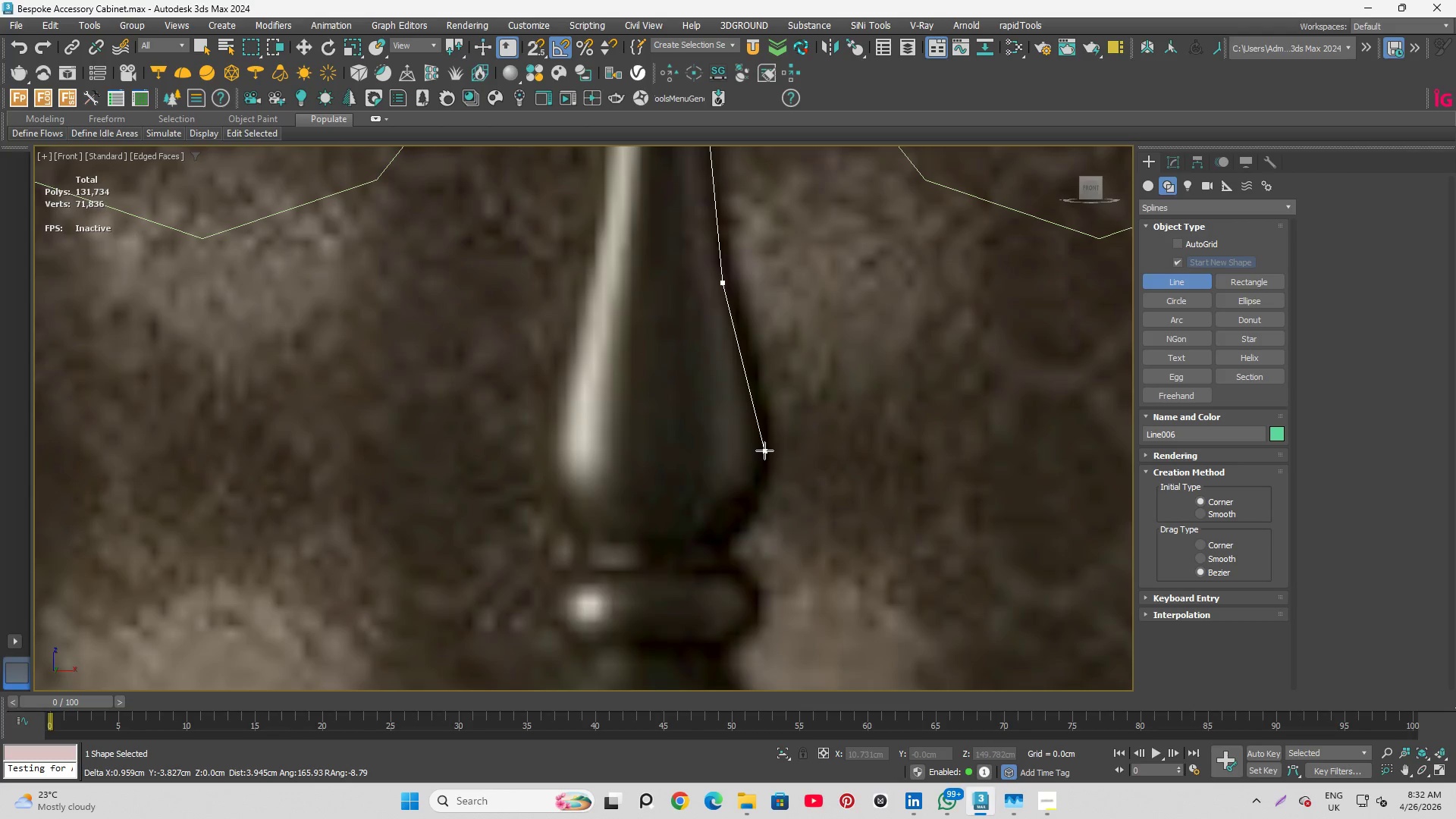 
wait(6.56)
 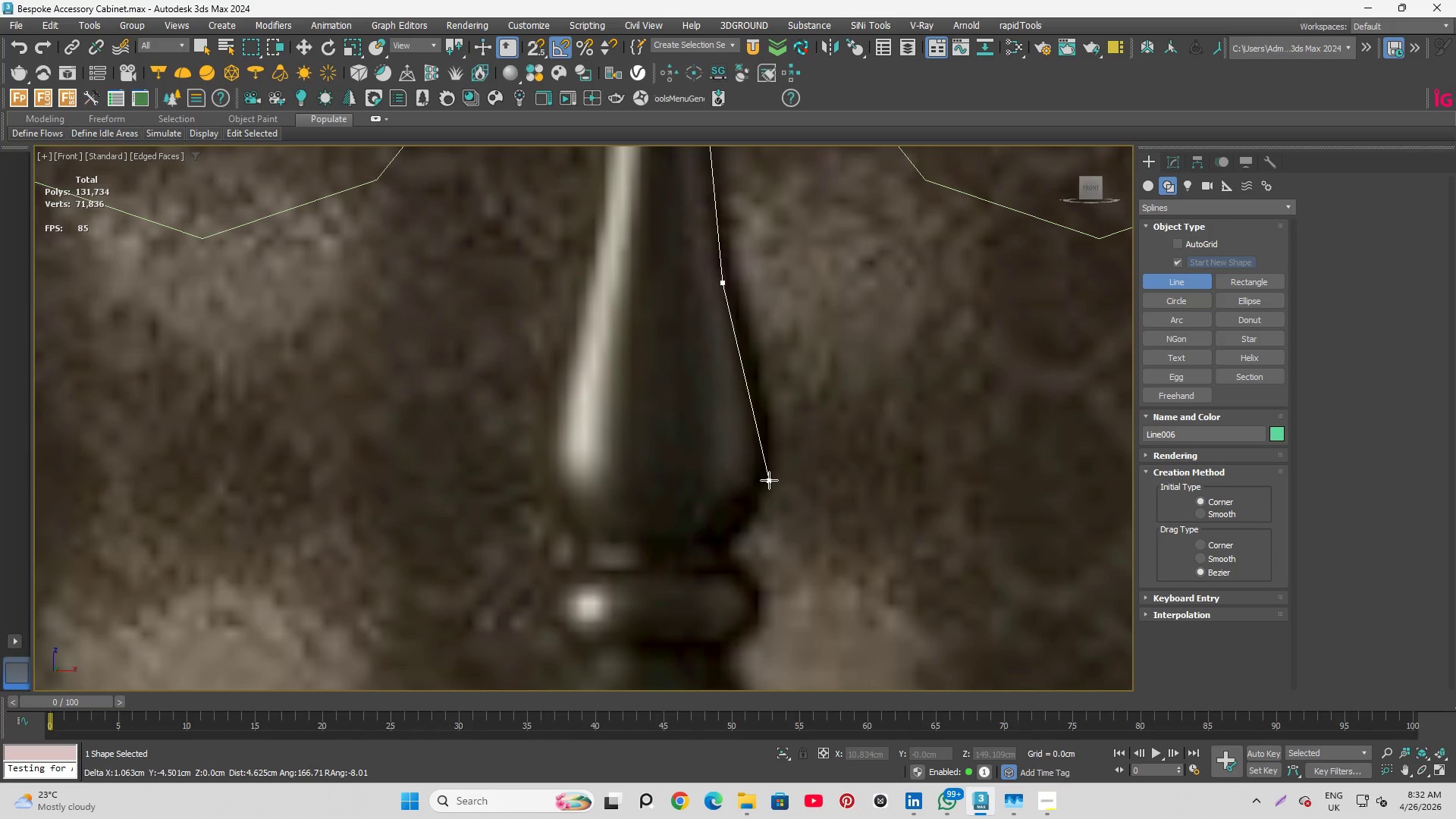 
left_click([764, 450])
 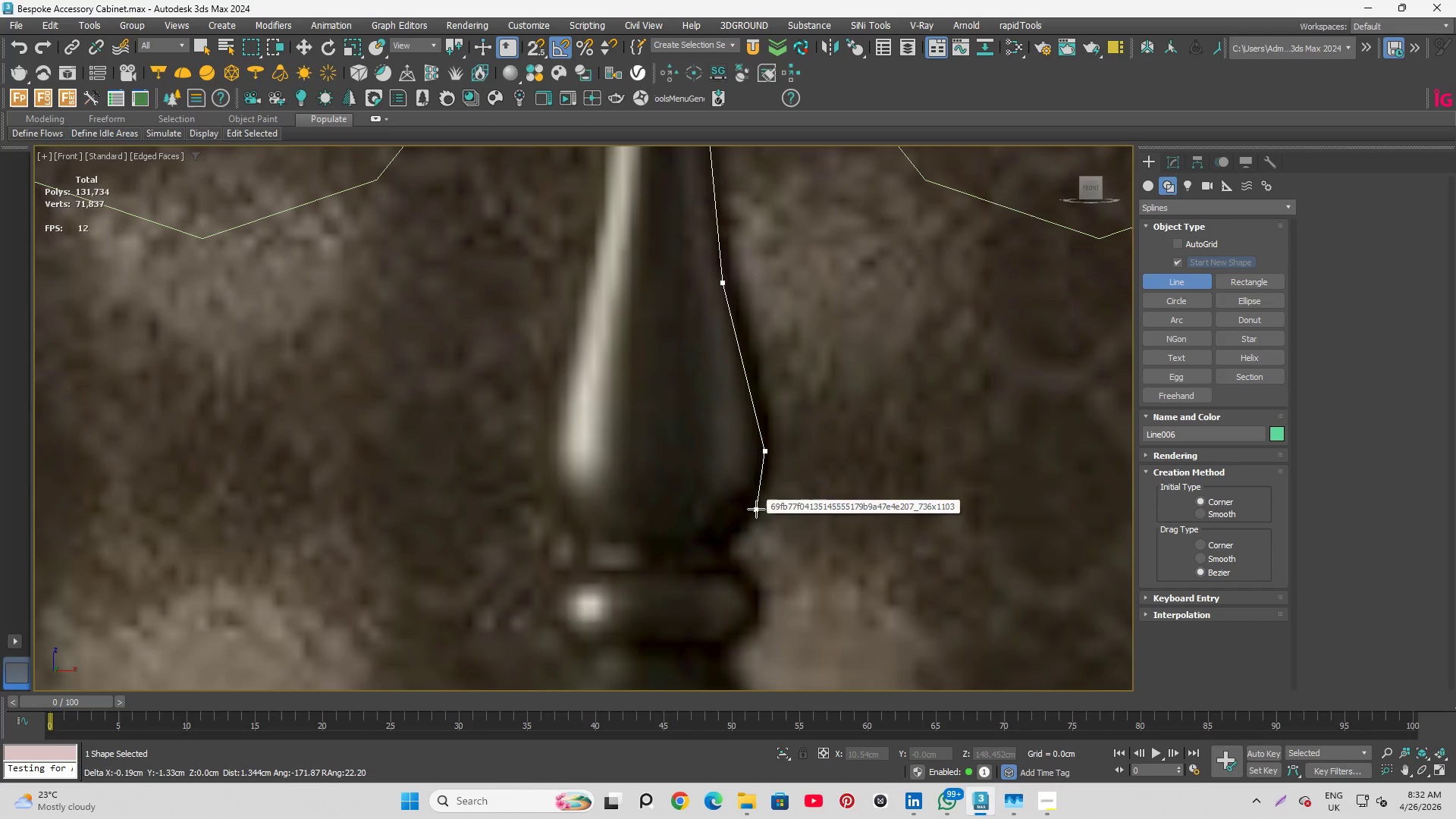 
left_click([756, 509])
 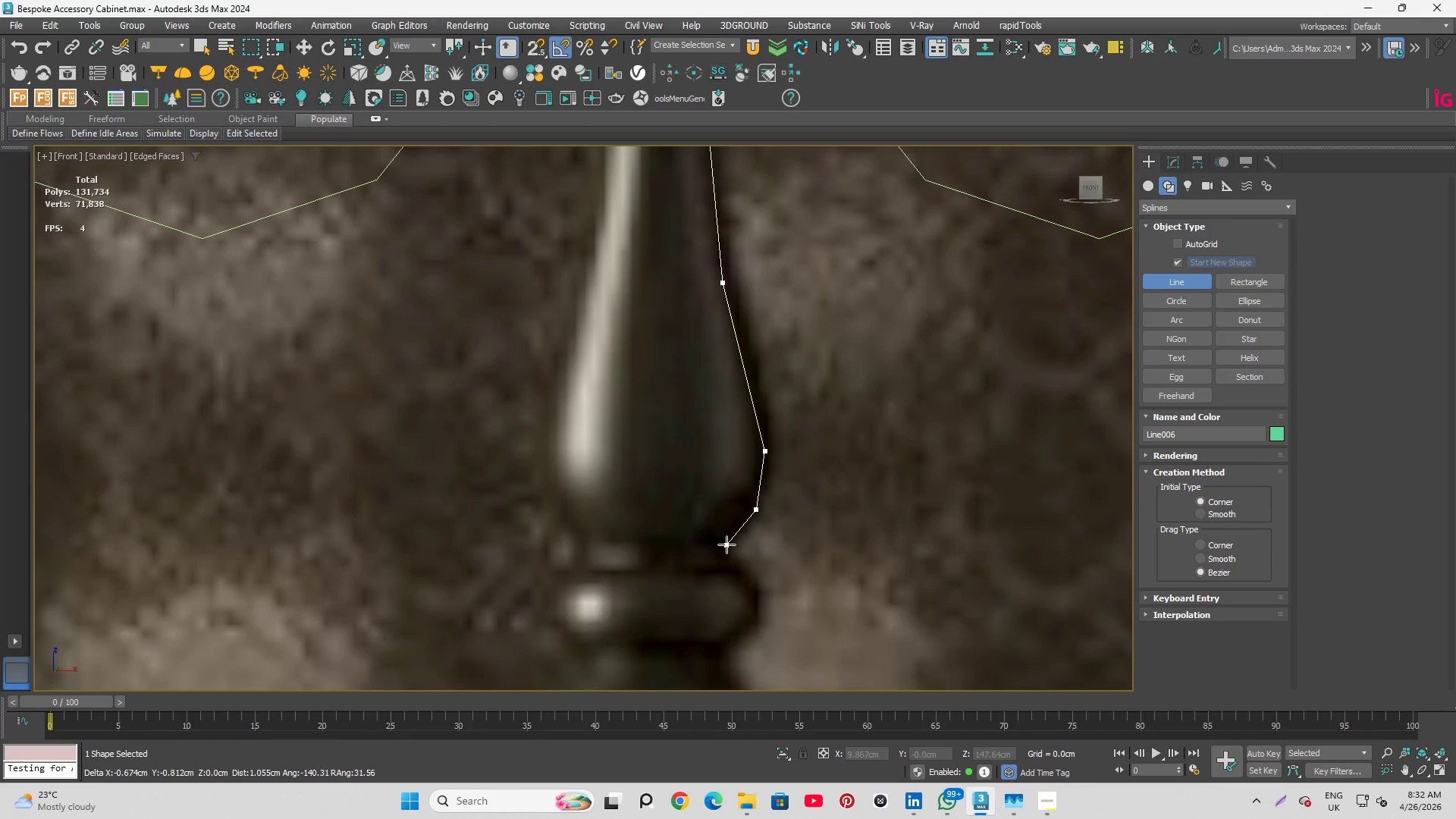 
wait(7.12)
 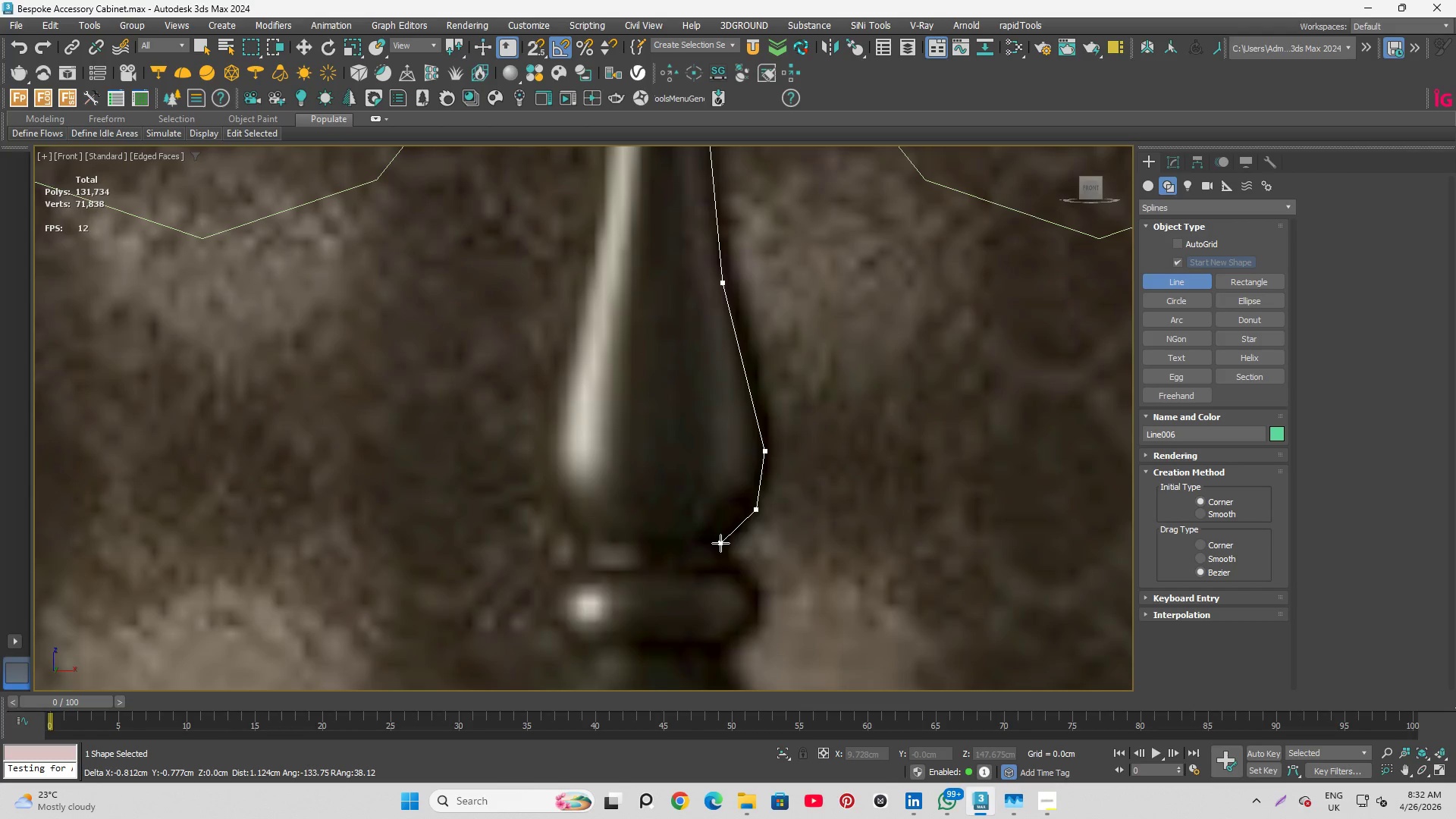 
left_click([726, 544])
 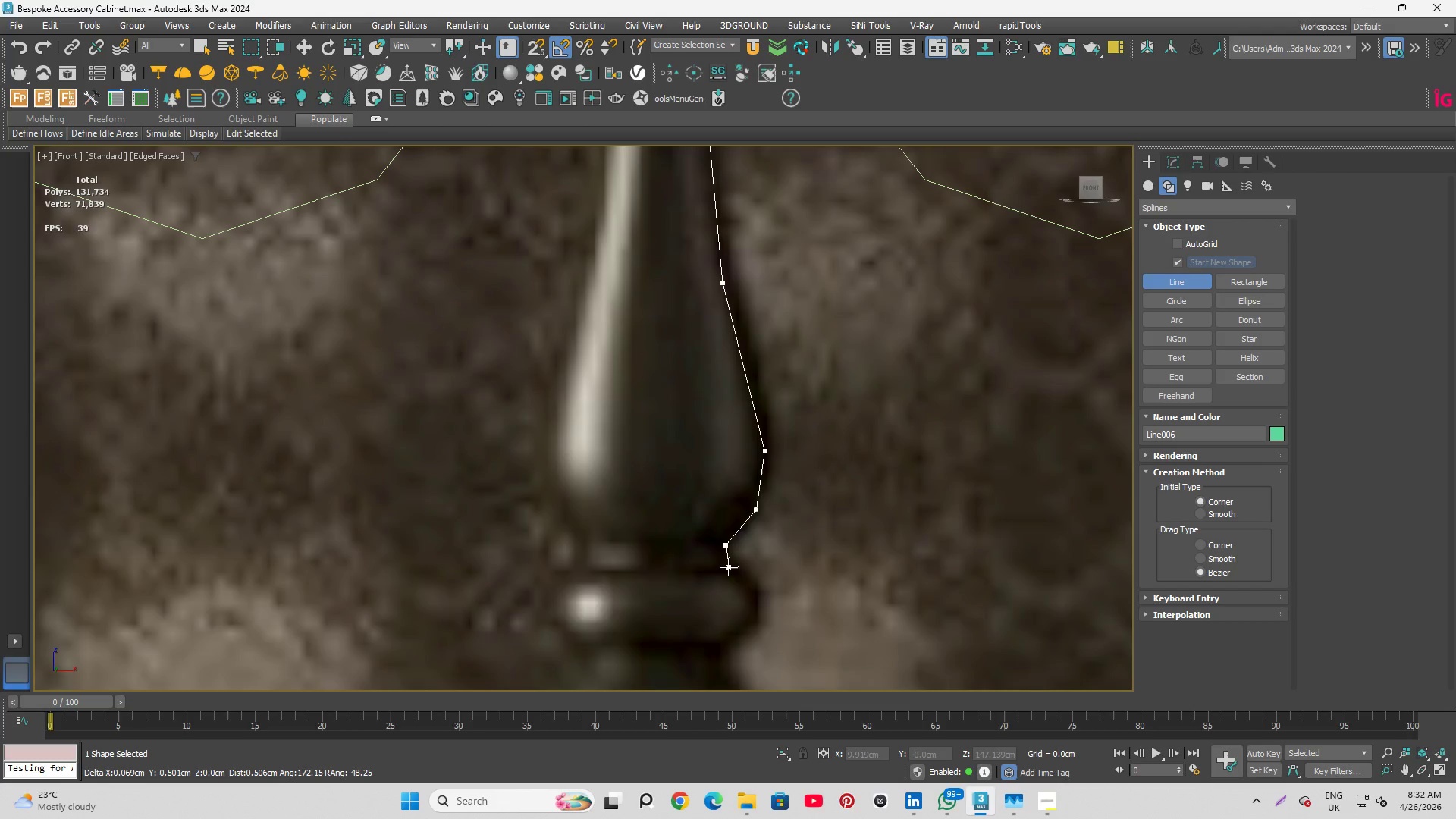 
hold_key(key=ShiftLeft, duration=6.88)
left_click([726, 565])
 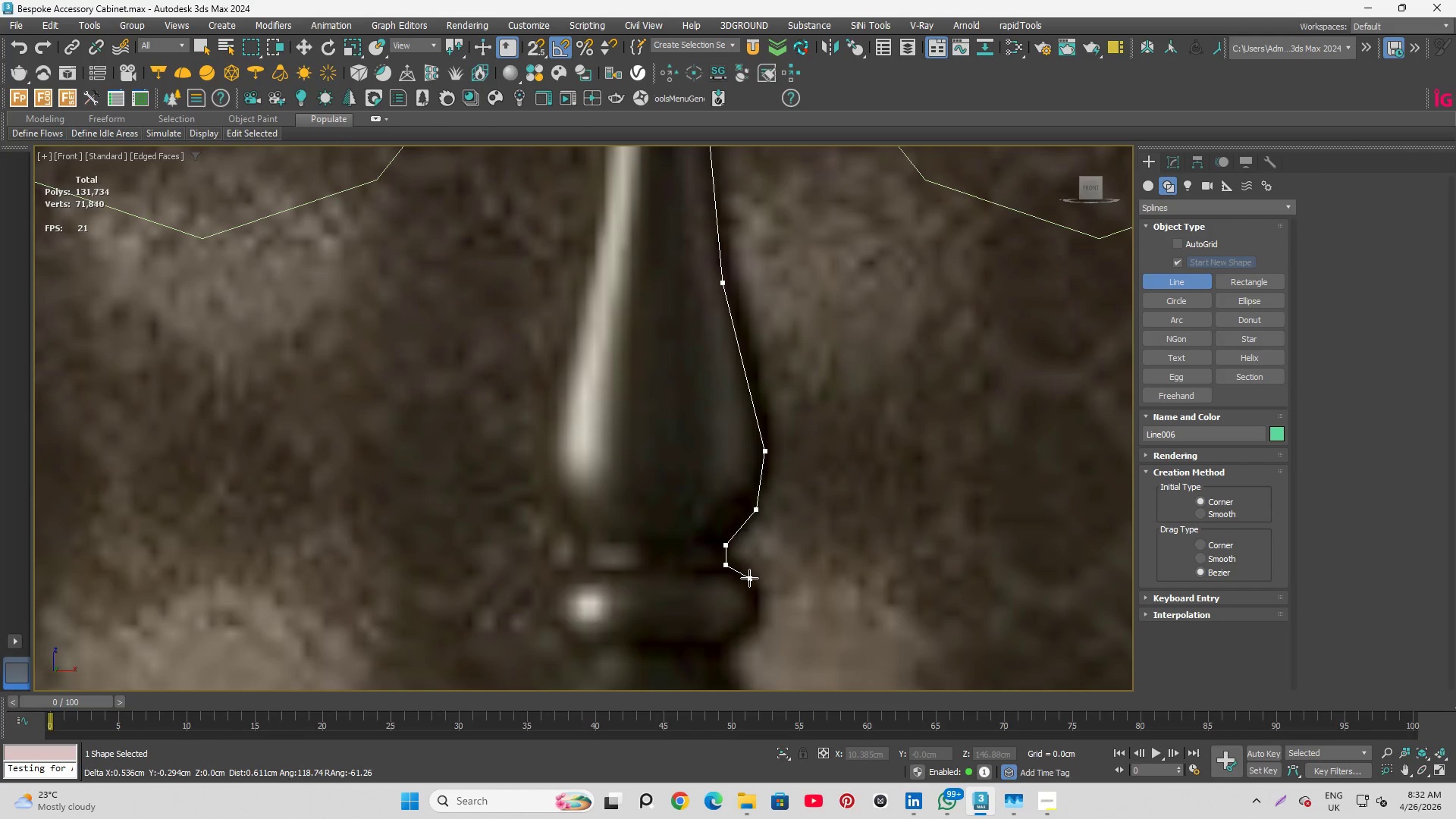 
left_click([749, 578])
 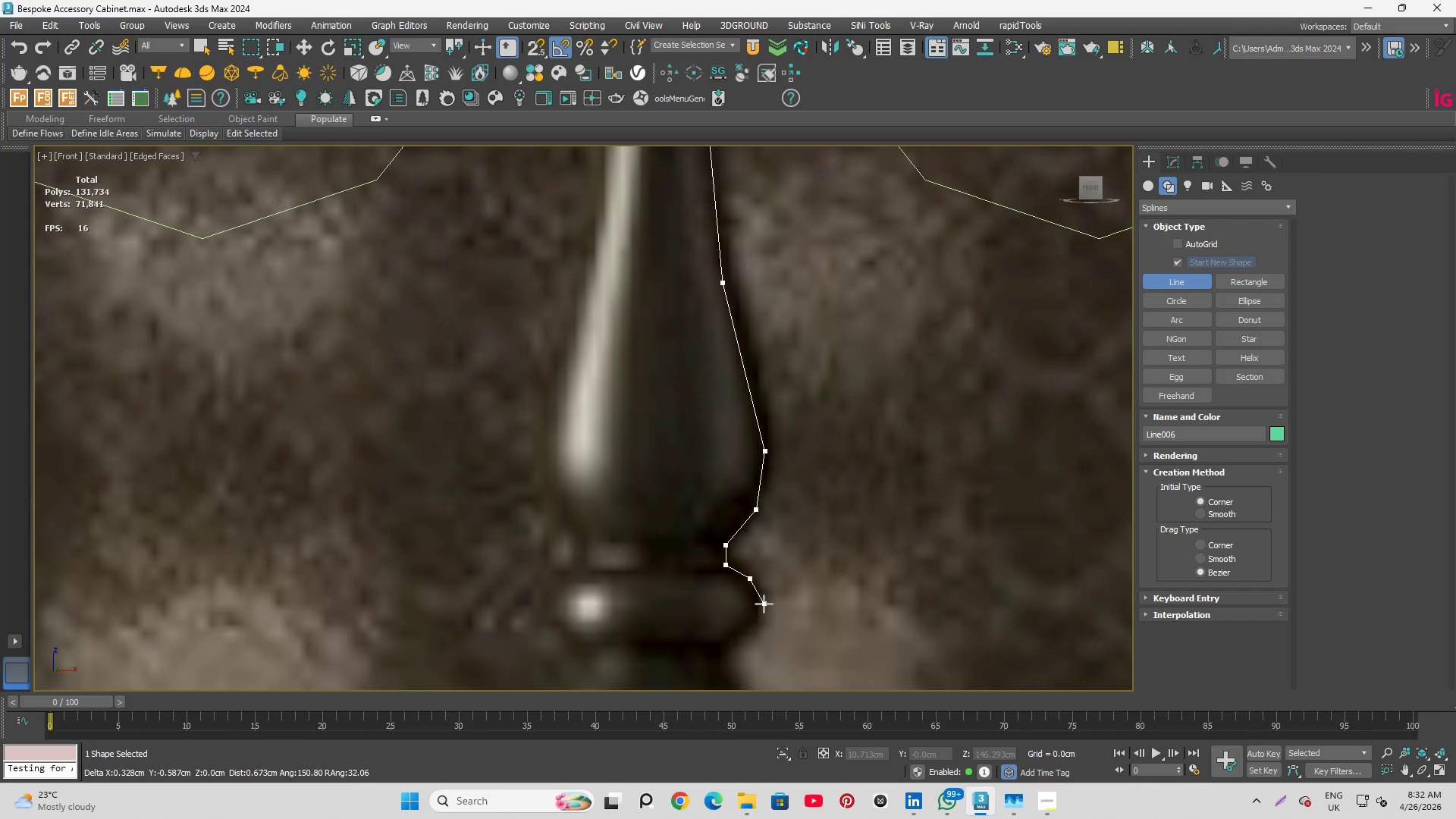 
left_click([764, 604])
 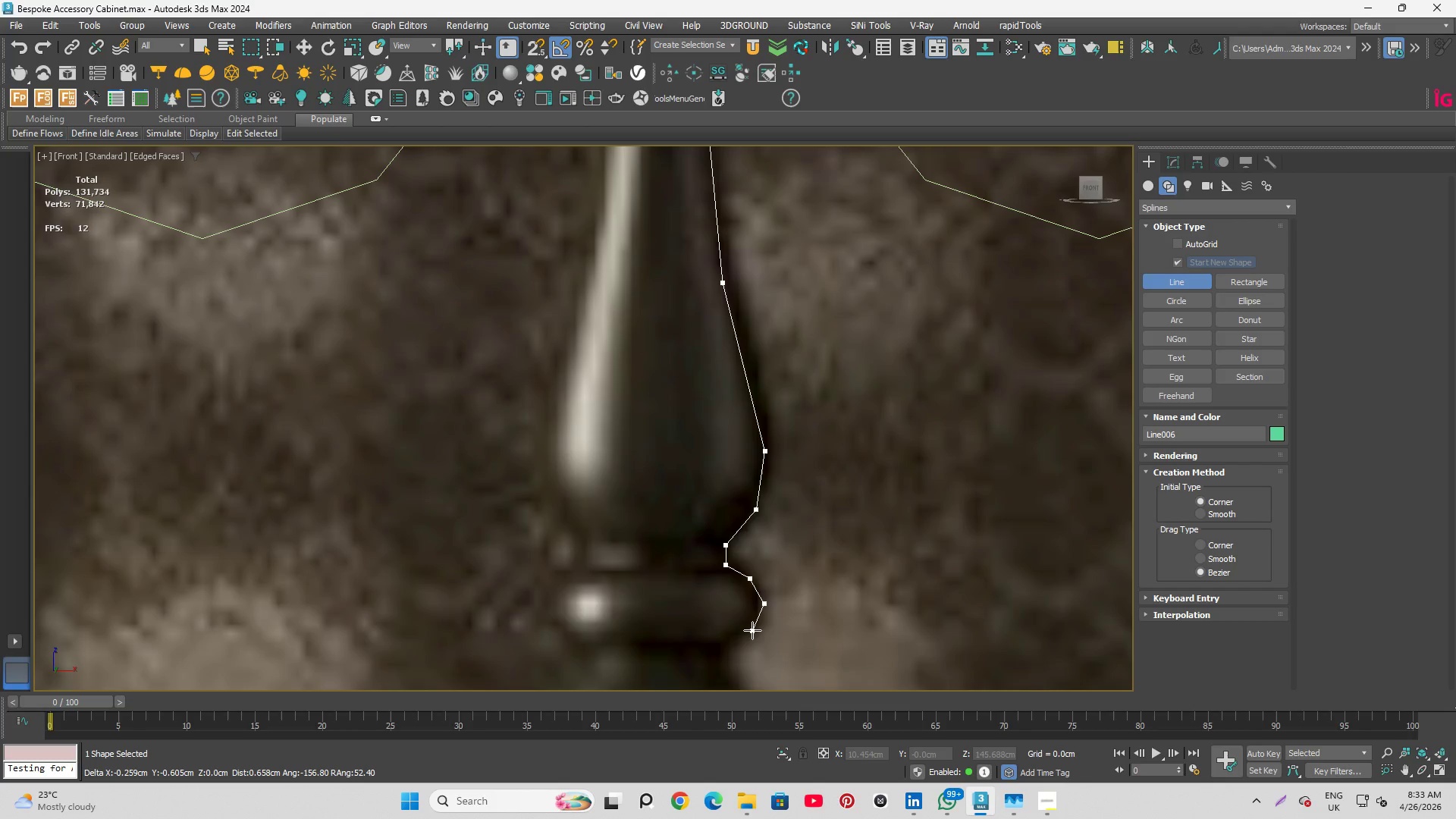 
left_click([752, 630])
 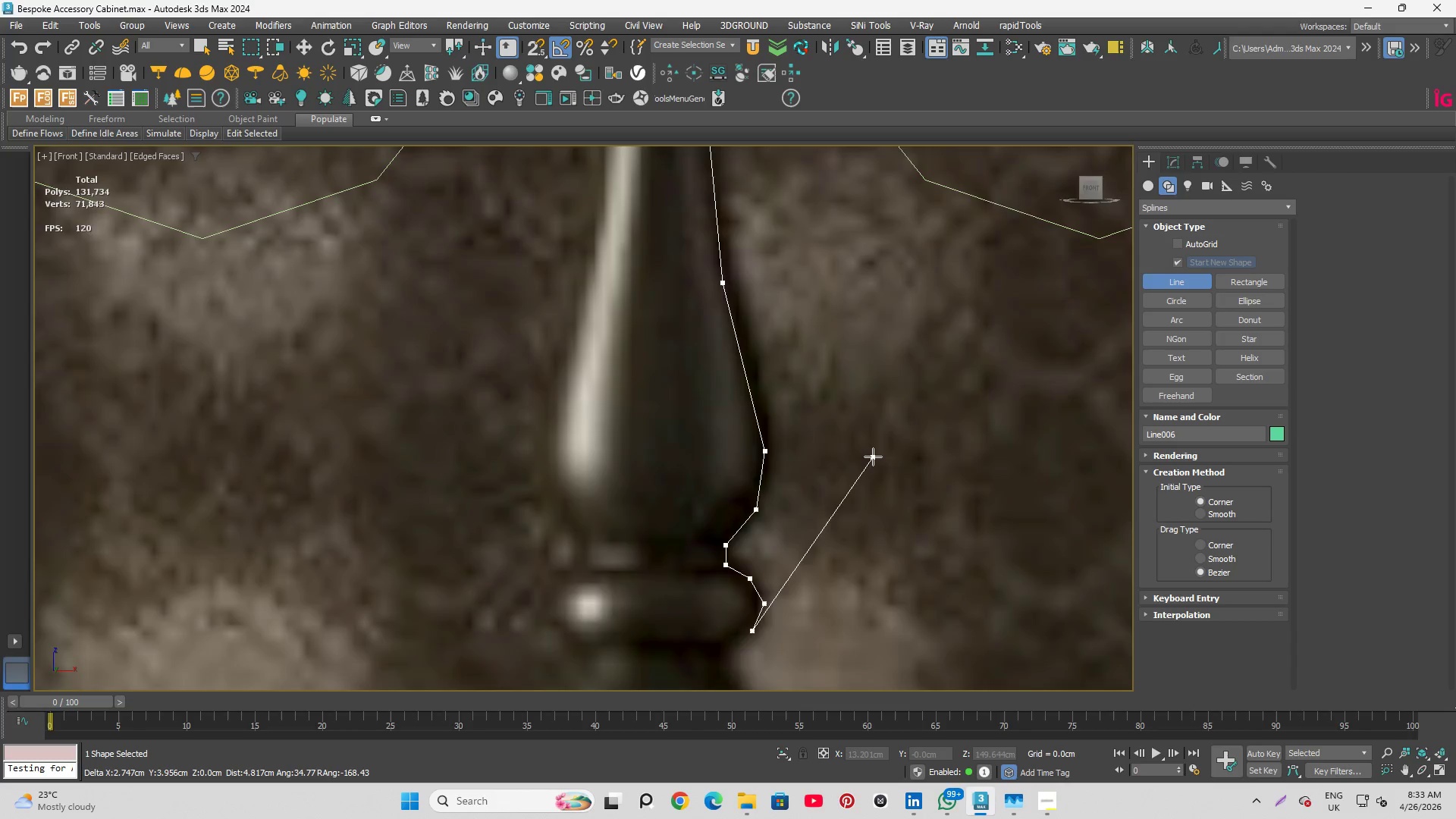 
scroll: coordinate [868, 467], scroll_direction: down, amount: 2.0
 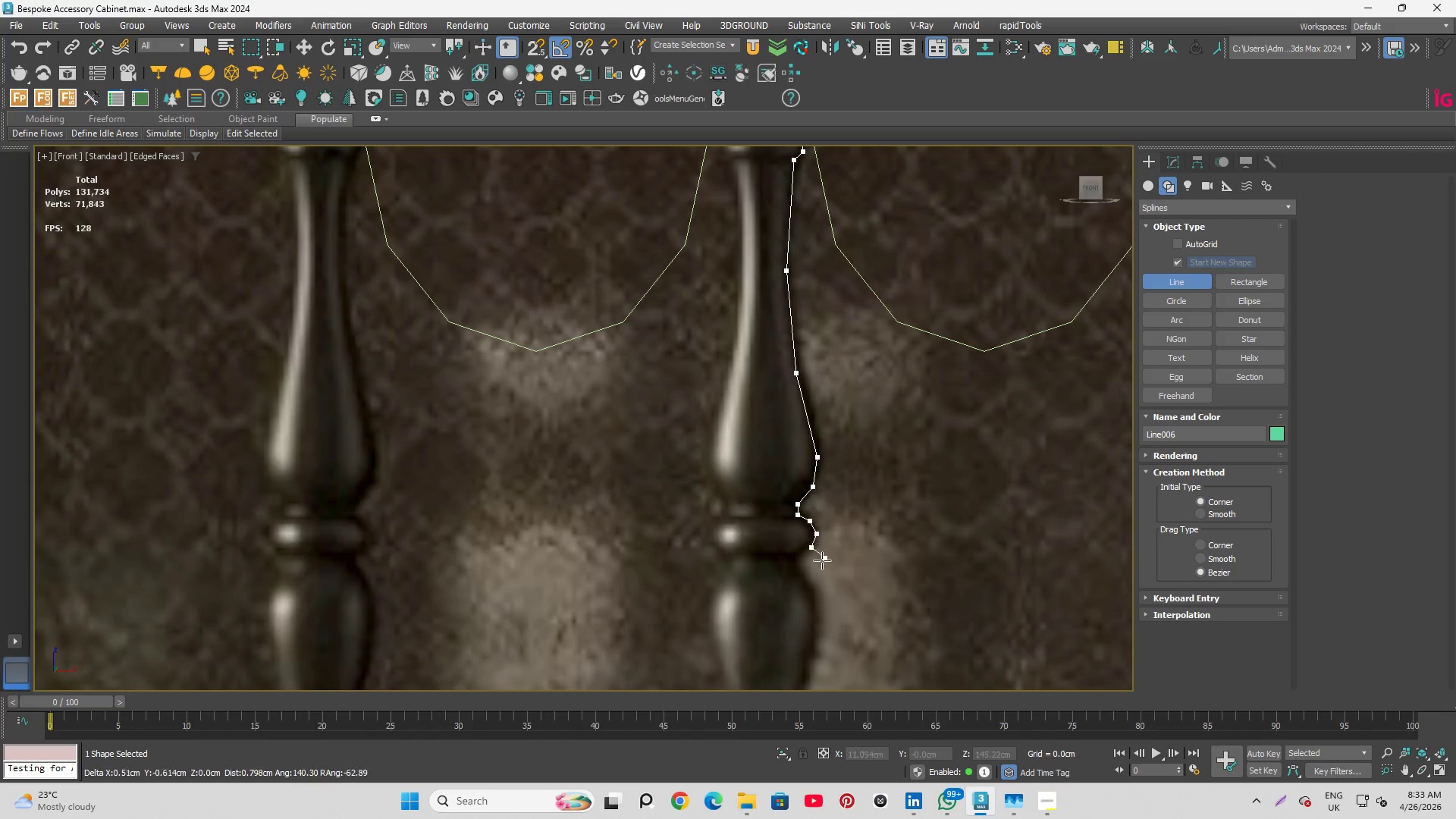 
scroll: coordinate [801, 584], scroll_direction: up, amount: 4.0
 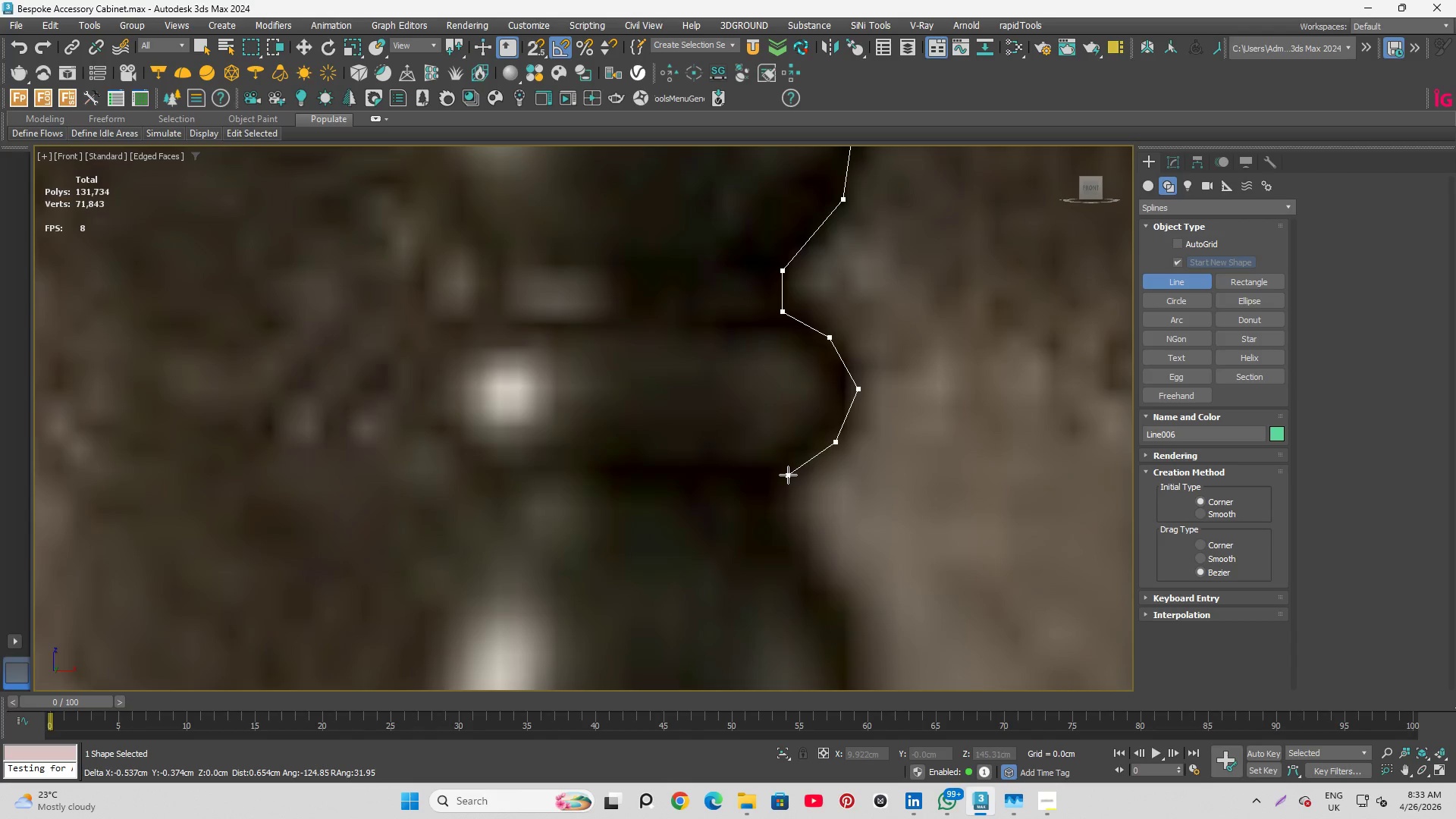 
left_click([786, 473])
 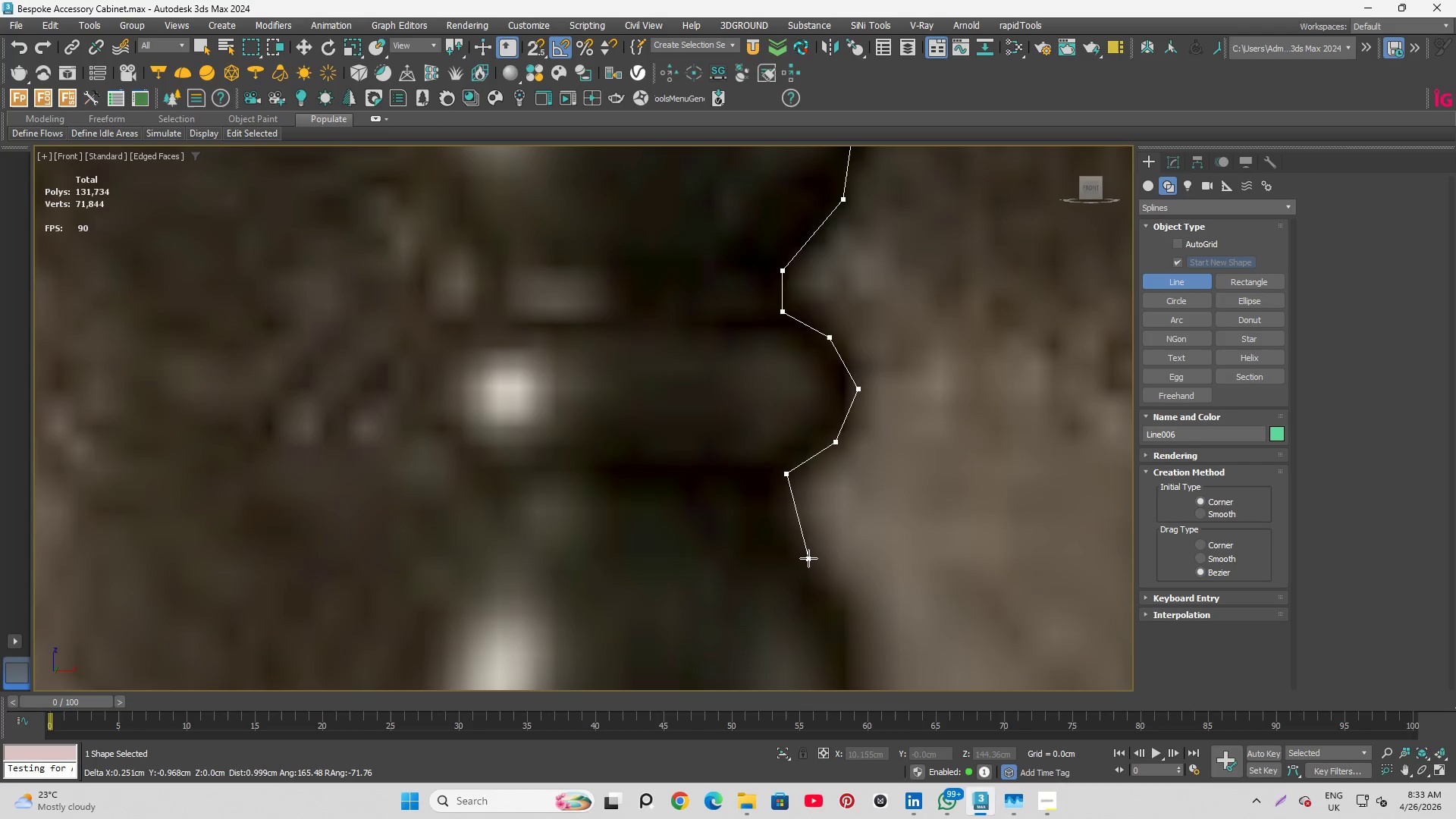 
hold_key(key=ShiftLeft, duration=4.38)
left_click([788, 536])
 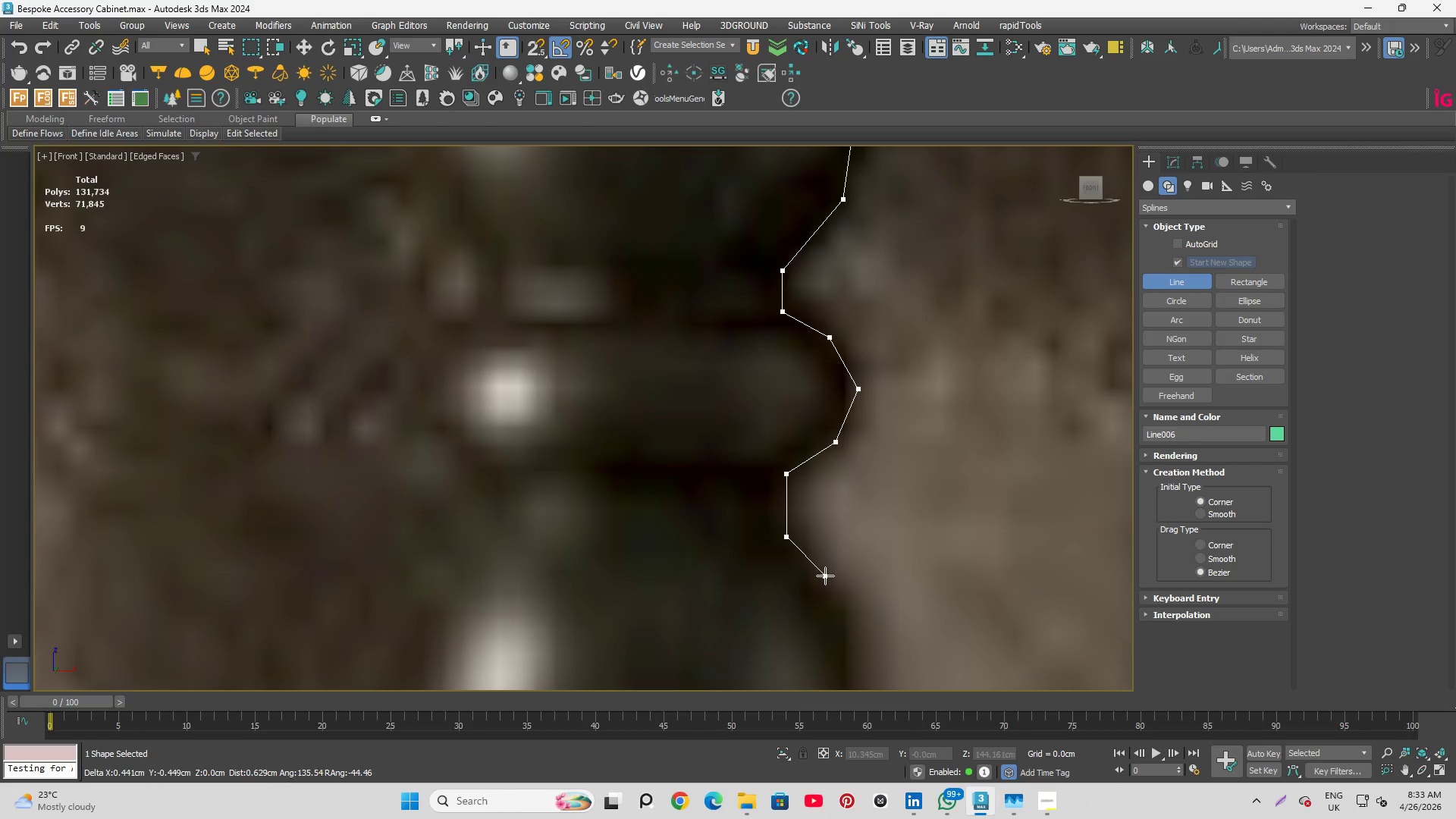 
scroll: coordinate [880, 519], scroll_direction: down, amount: 3.0
 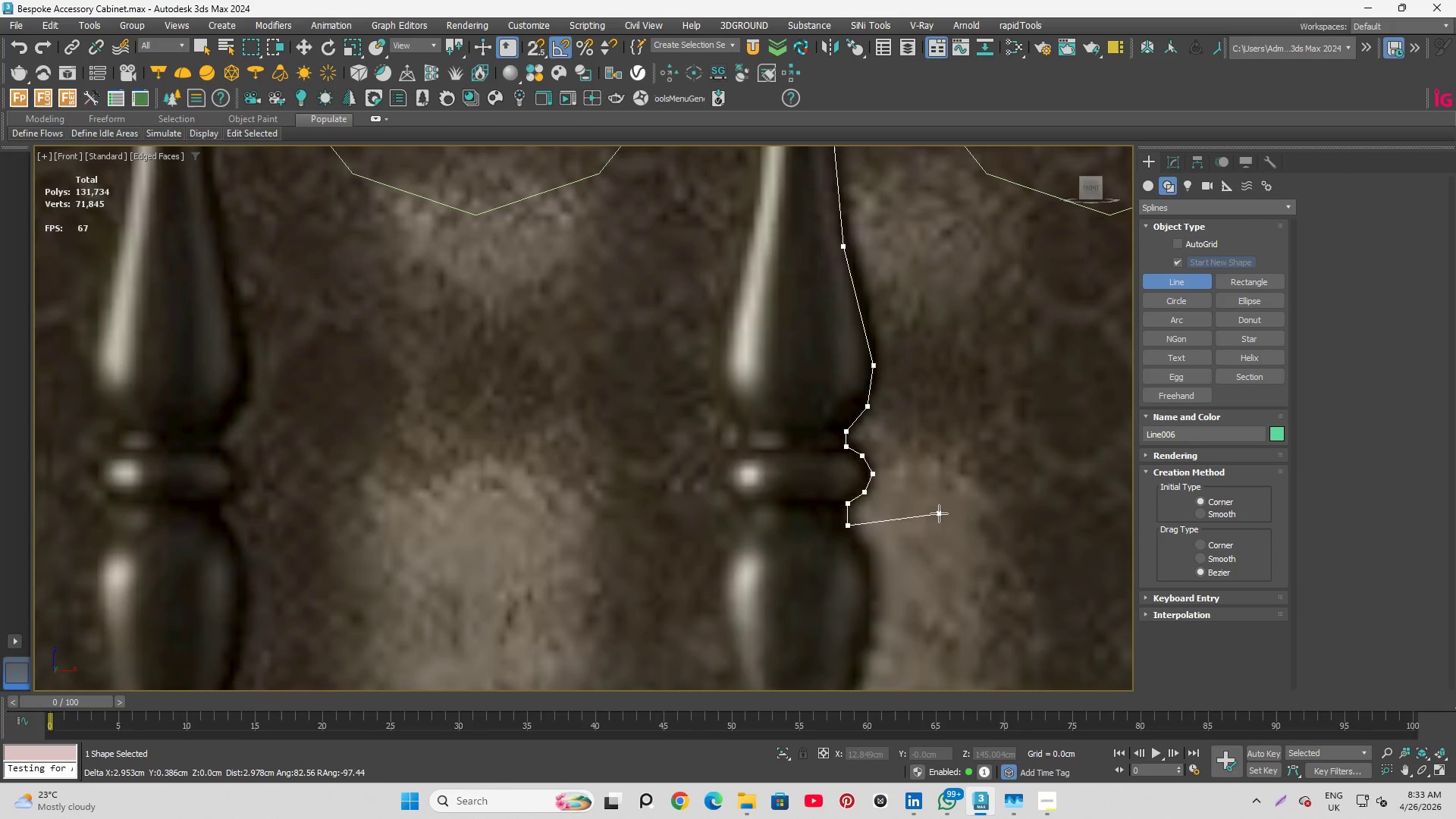 
scroll: coordinate [918, 519], scroll_direction: up, amount: 1.0
 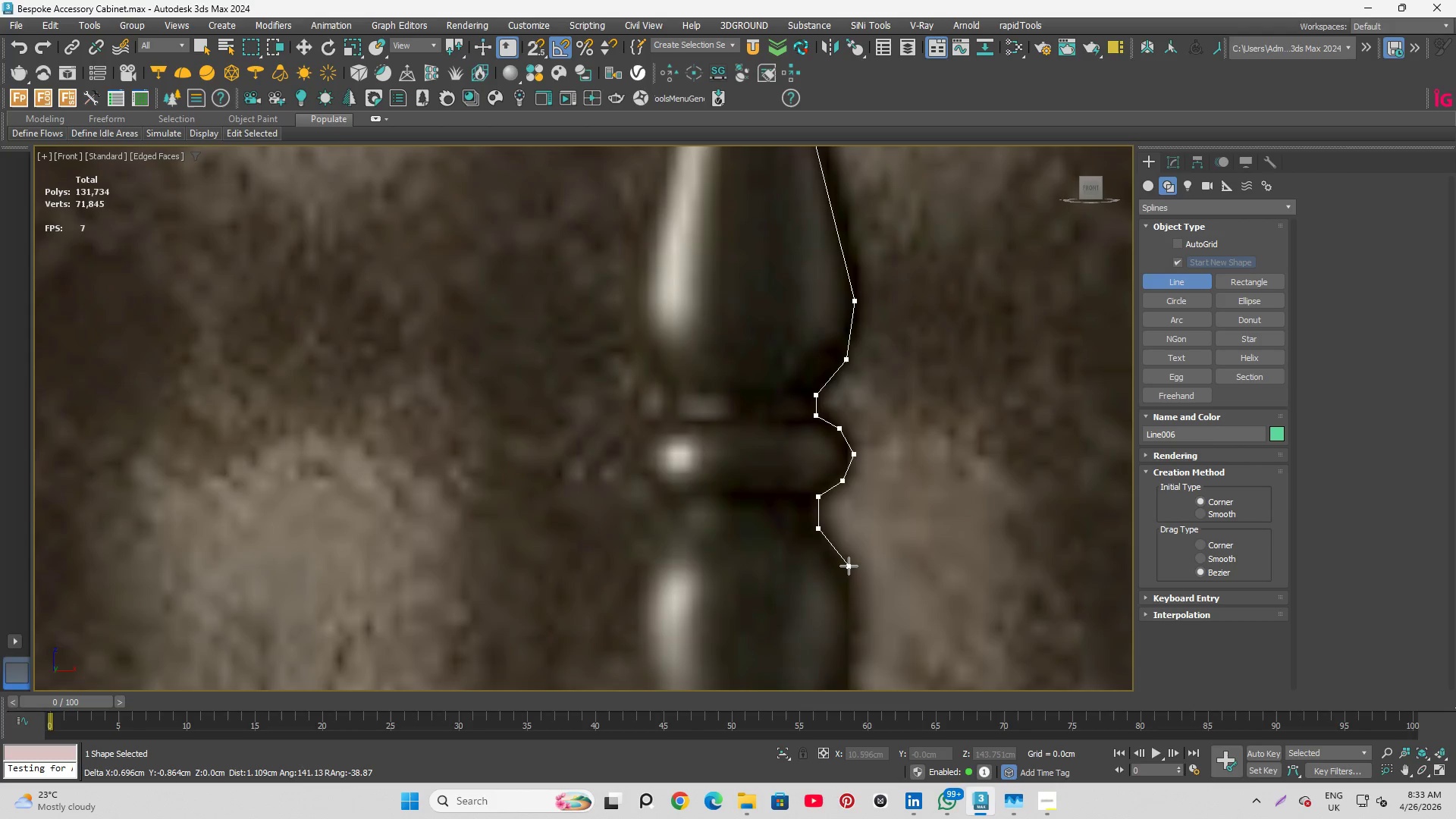 
wait(6.18)
 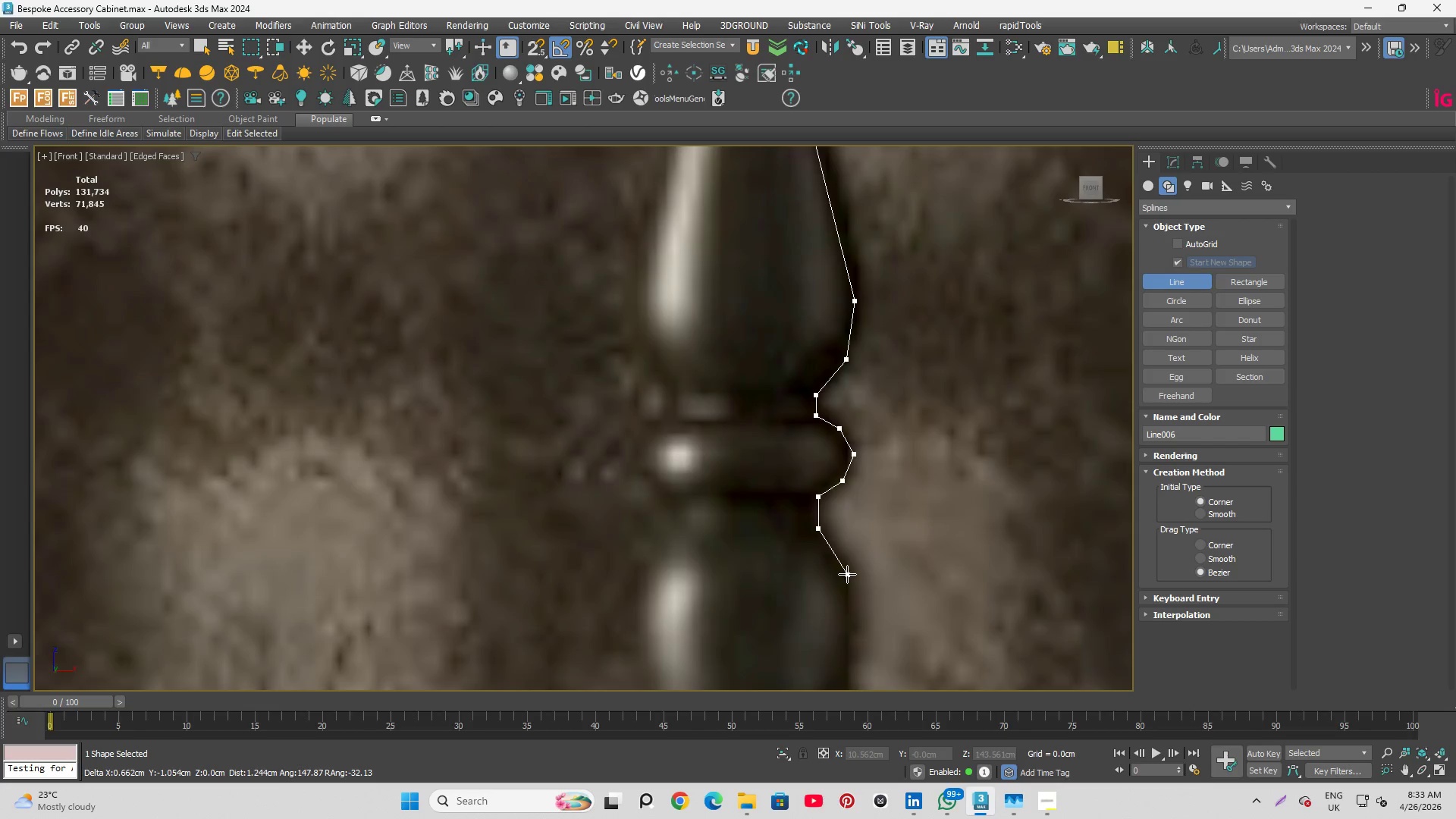 
left_click([849, 566])
 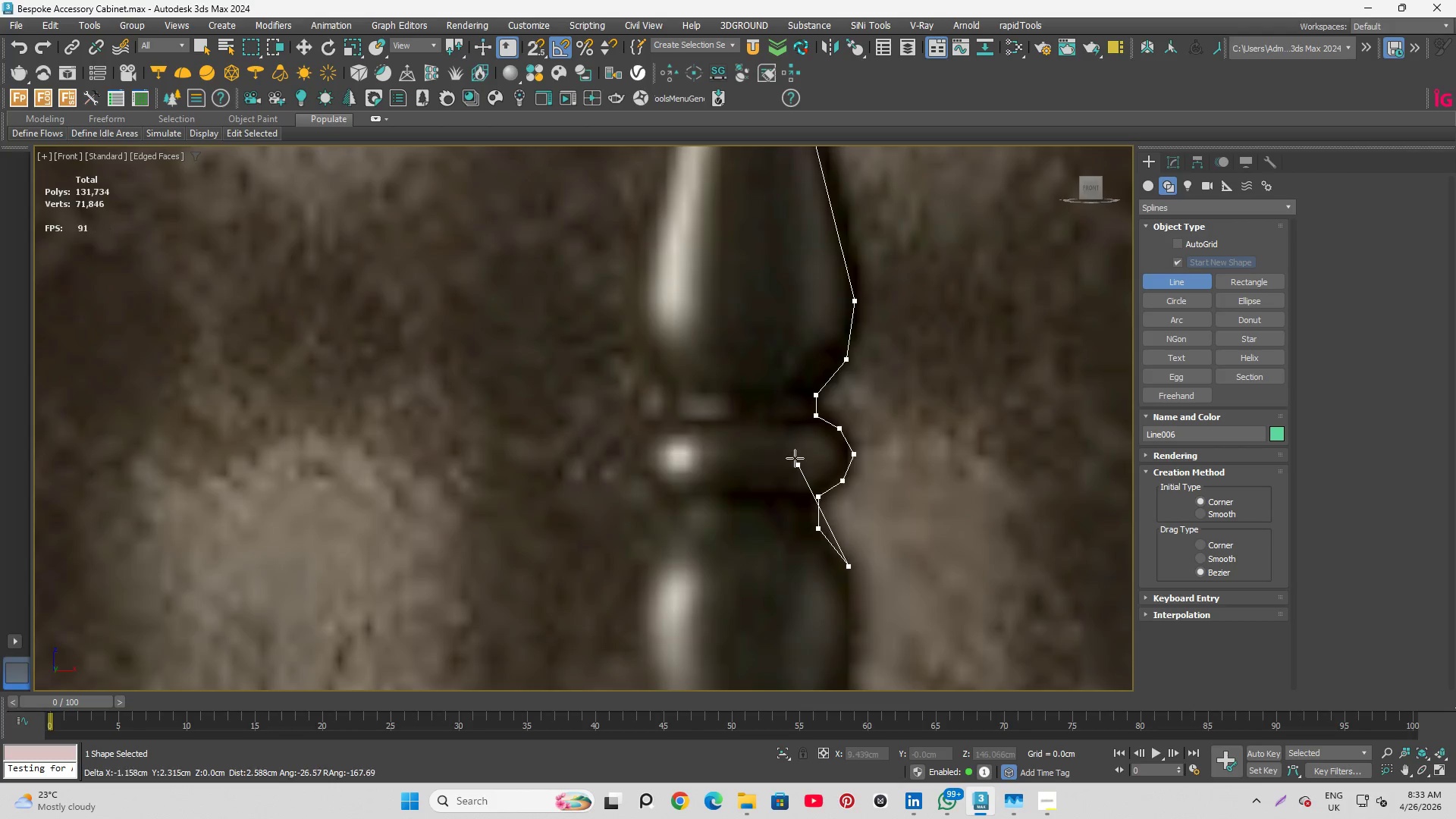 
scroll: coordinate [808, 514], scroll_direction: none, amount: 0.0
 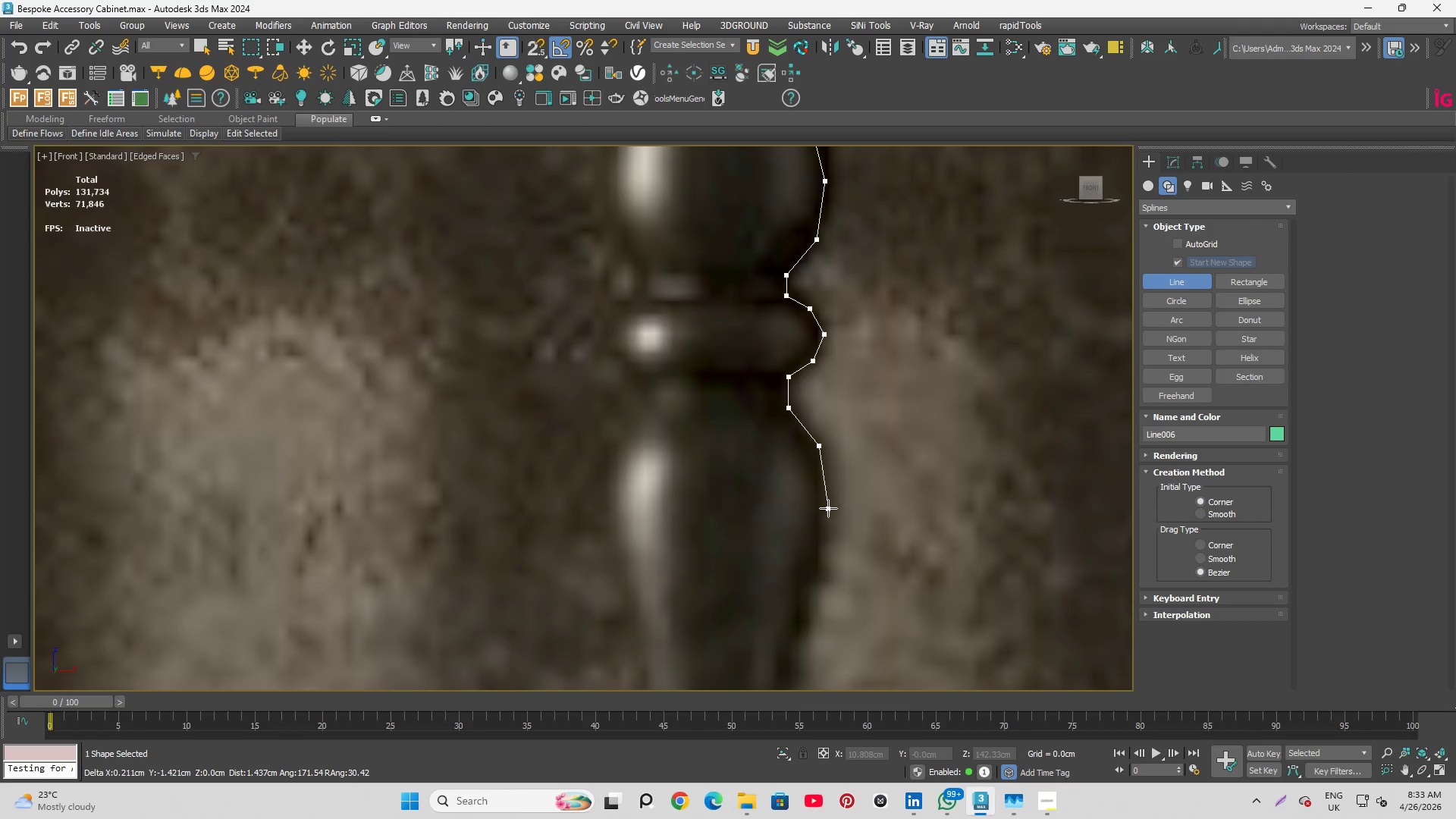 
wait(11.01)
 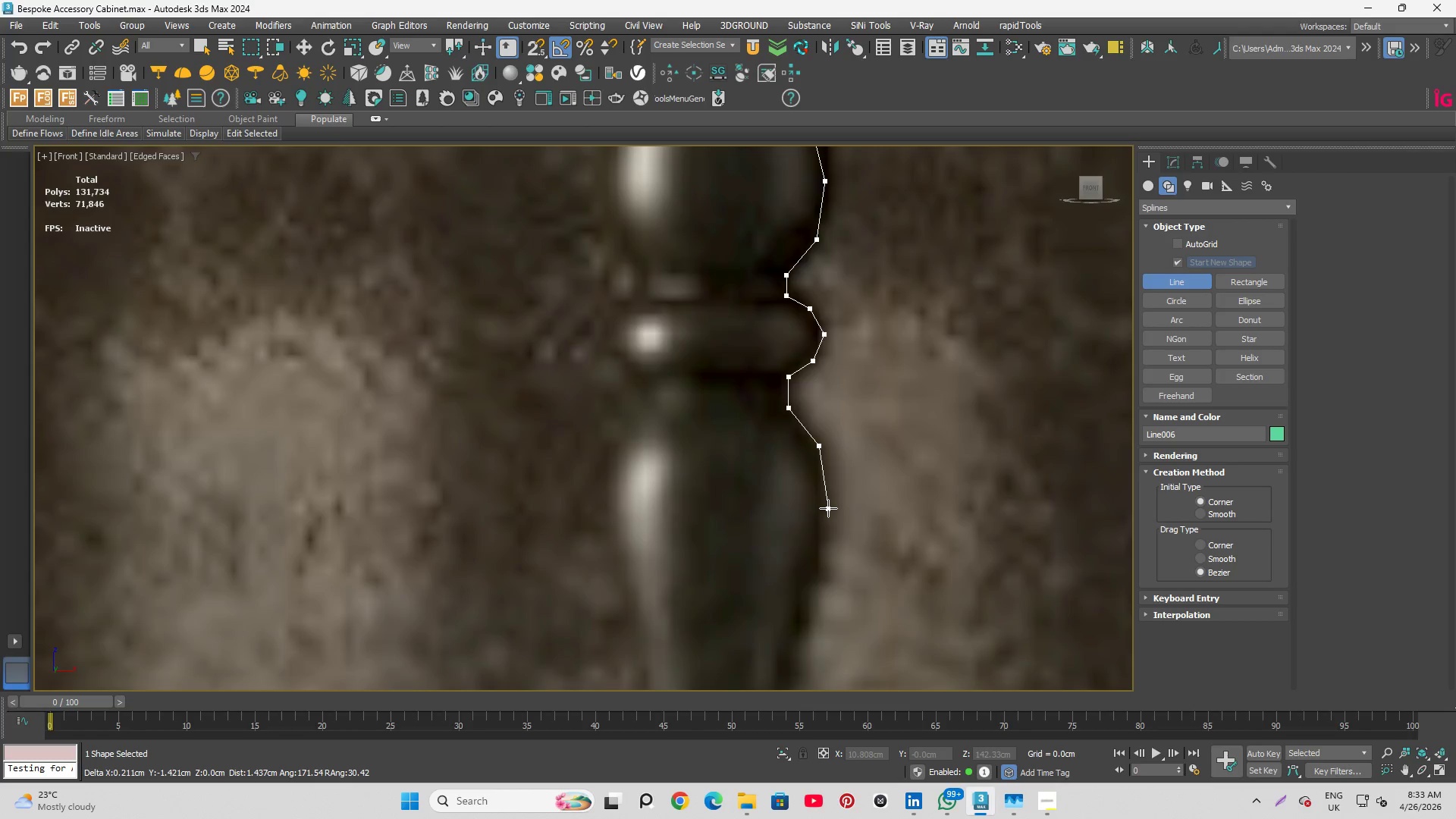 
left_click([830, 505])
 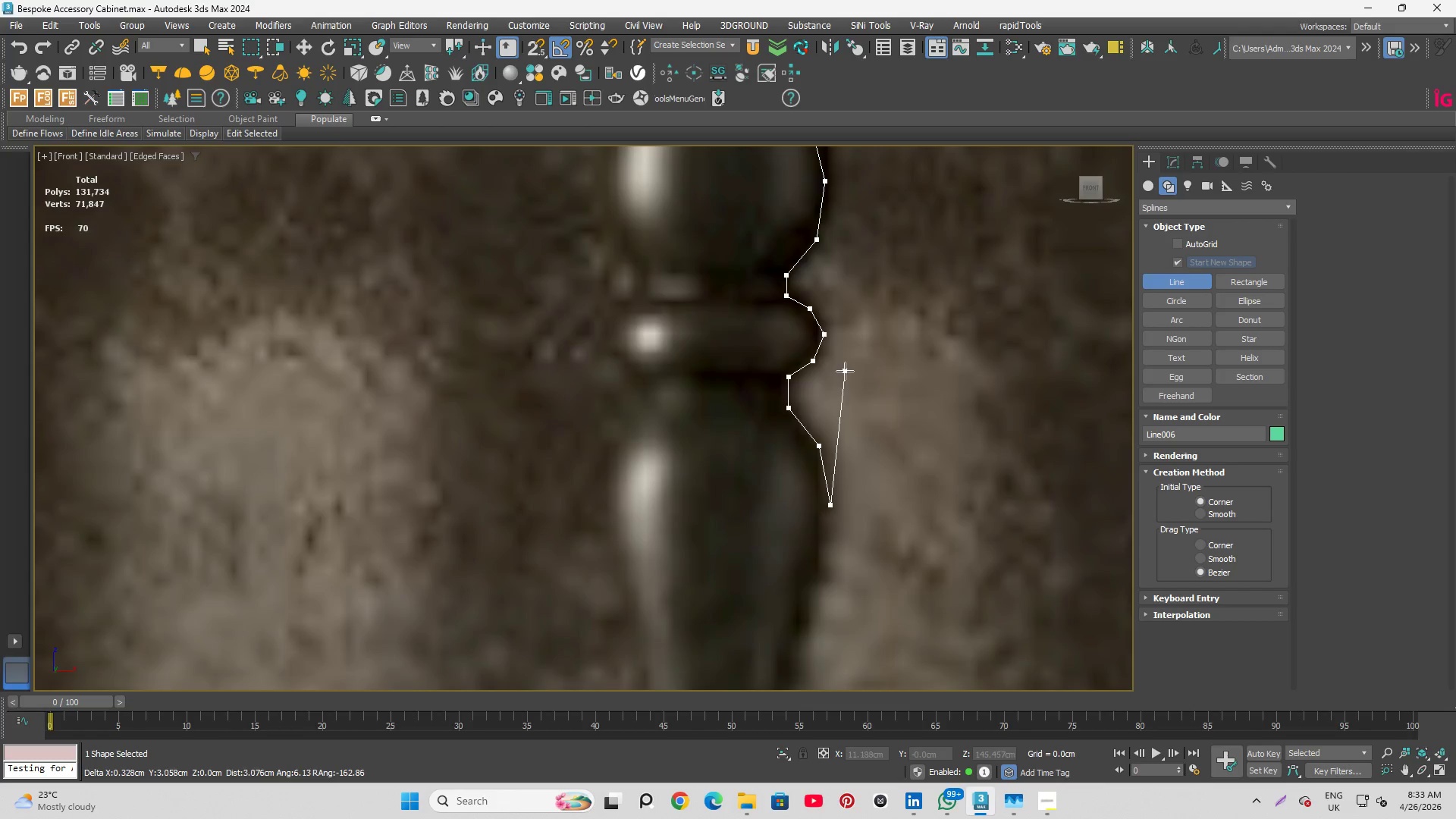 
scroll: coordinate [836, 447], scroll_direction: none, amount: 0.0
 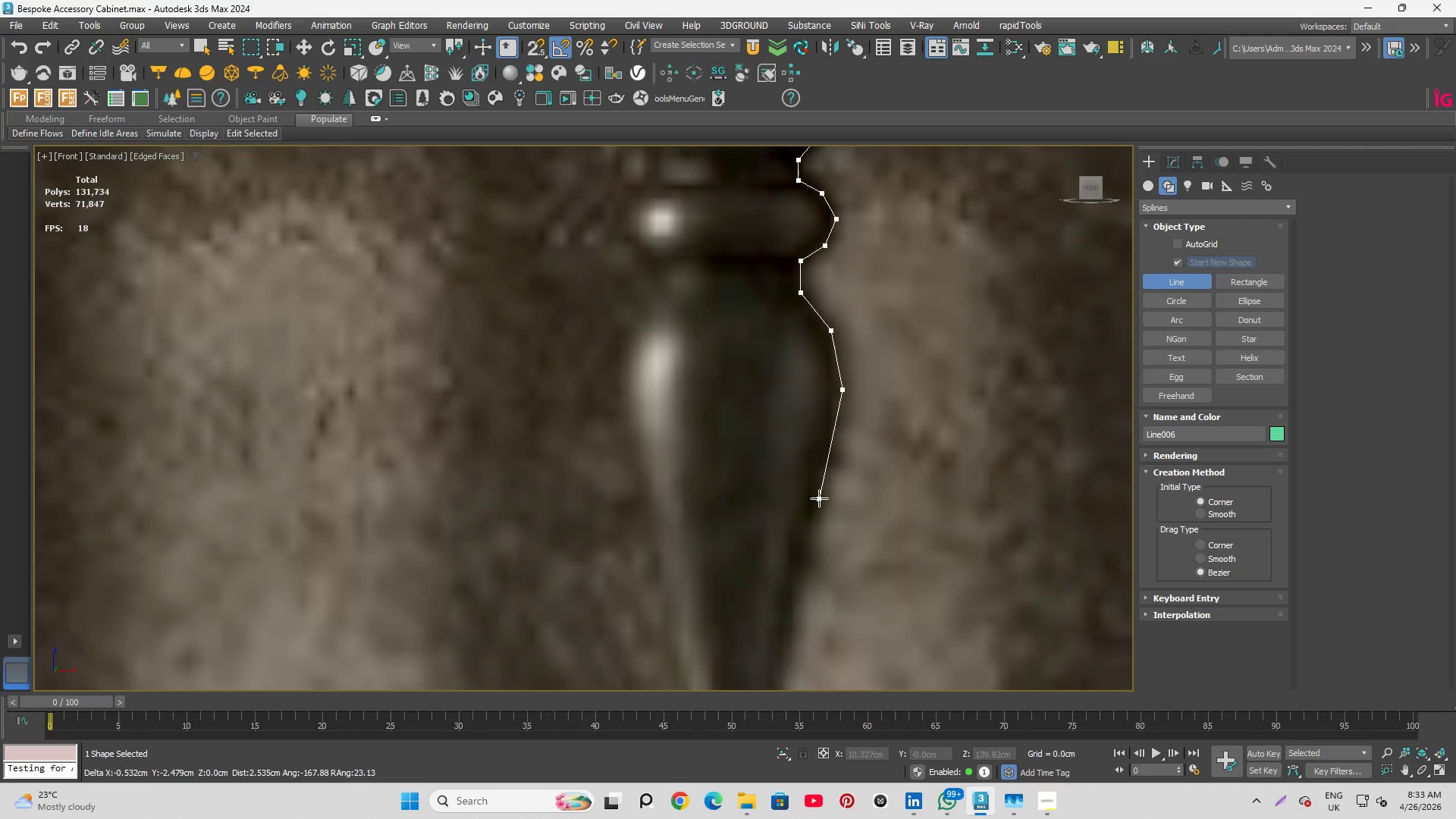 
left_click([819, 498])
 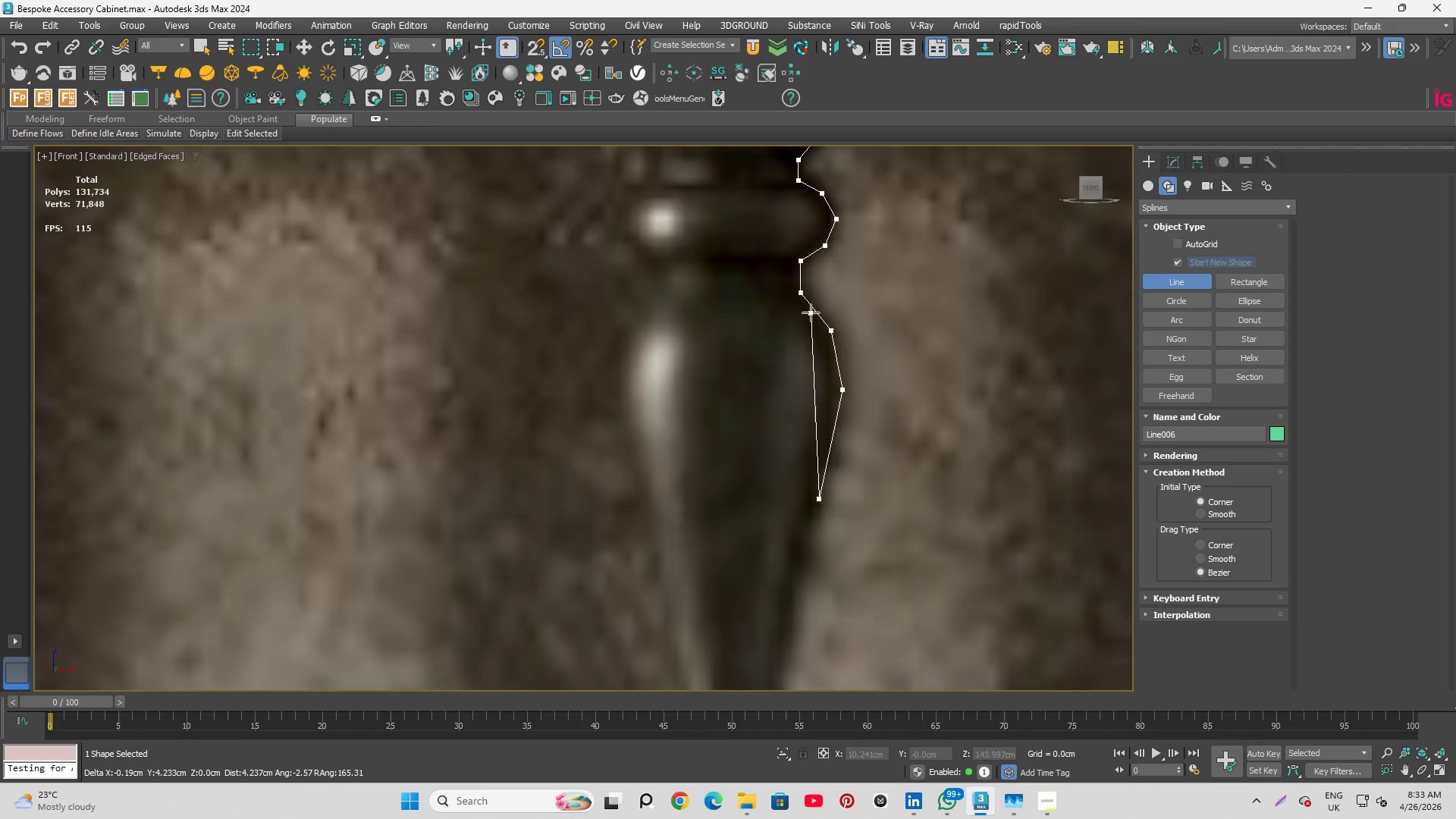 
scroll: coordinate [783, 398], scroll_direction: down, amount: 2.0
 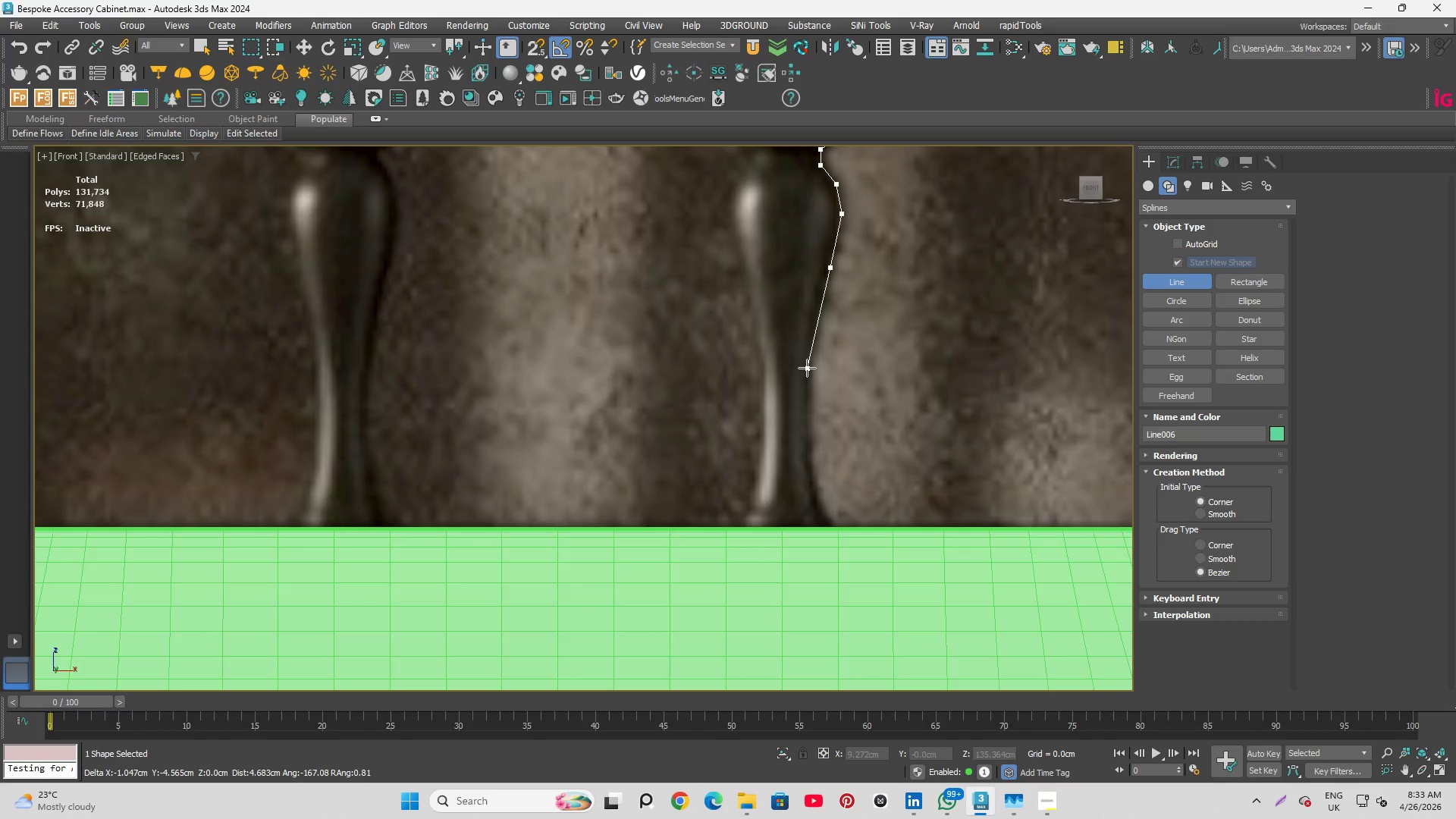 
left_click_drag(start_coordinate=[807, 368], to_coordinate=[804, 392])
 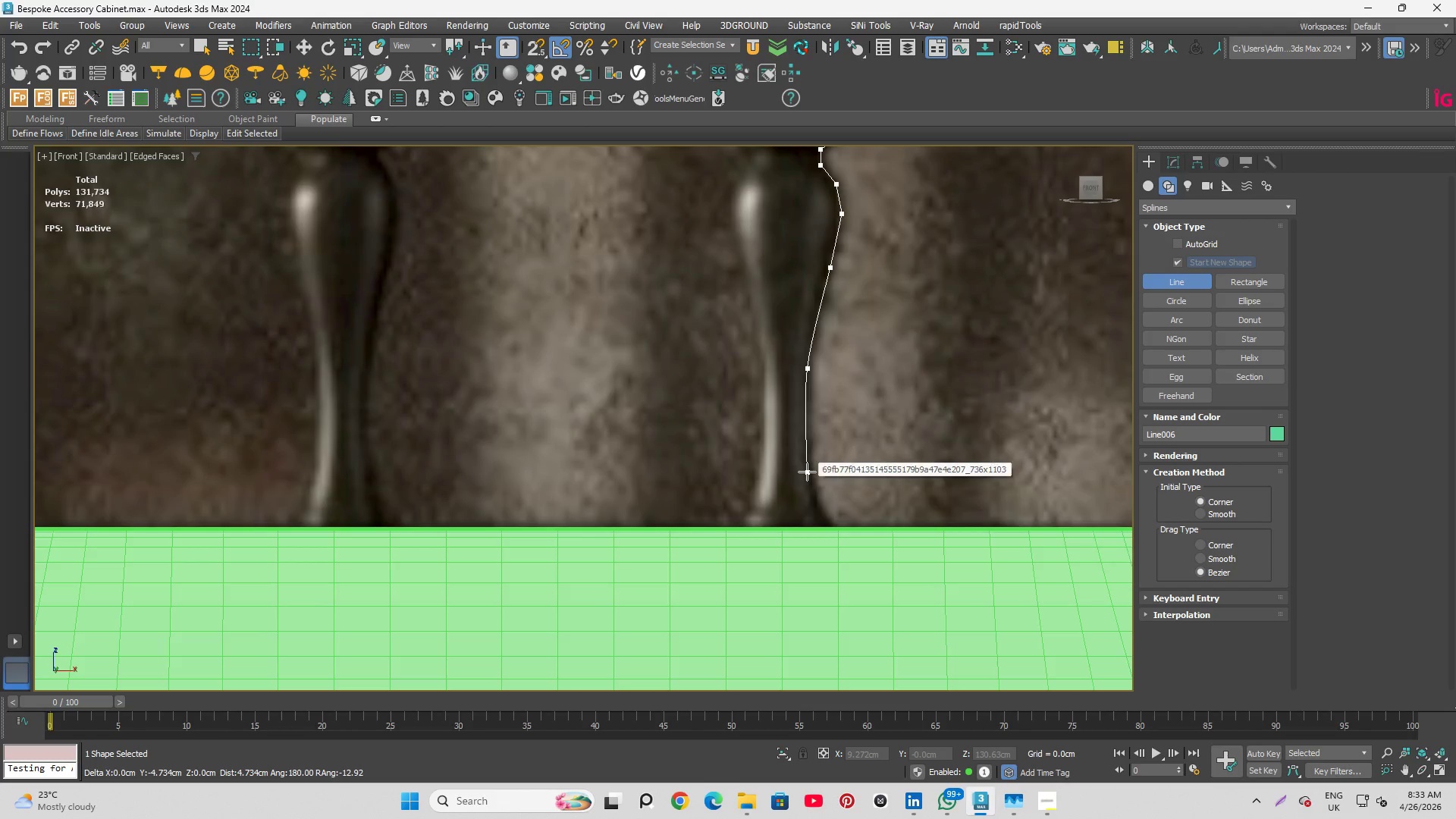 
wait(7.0)
 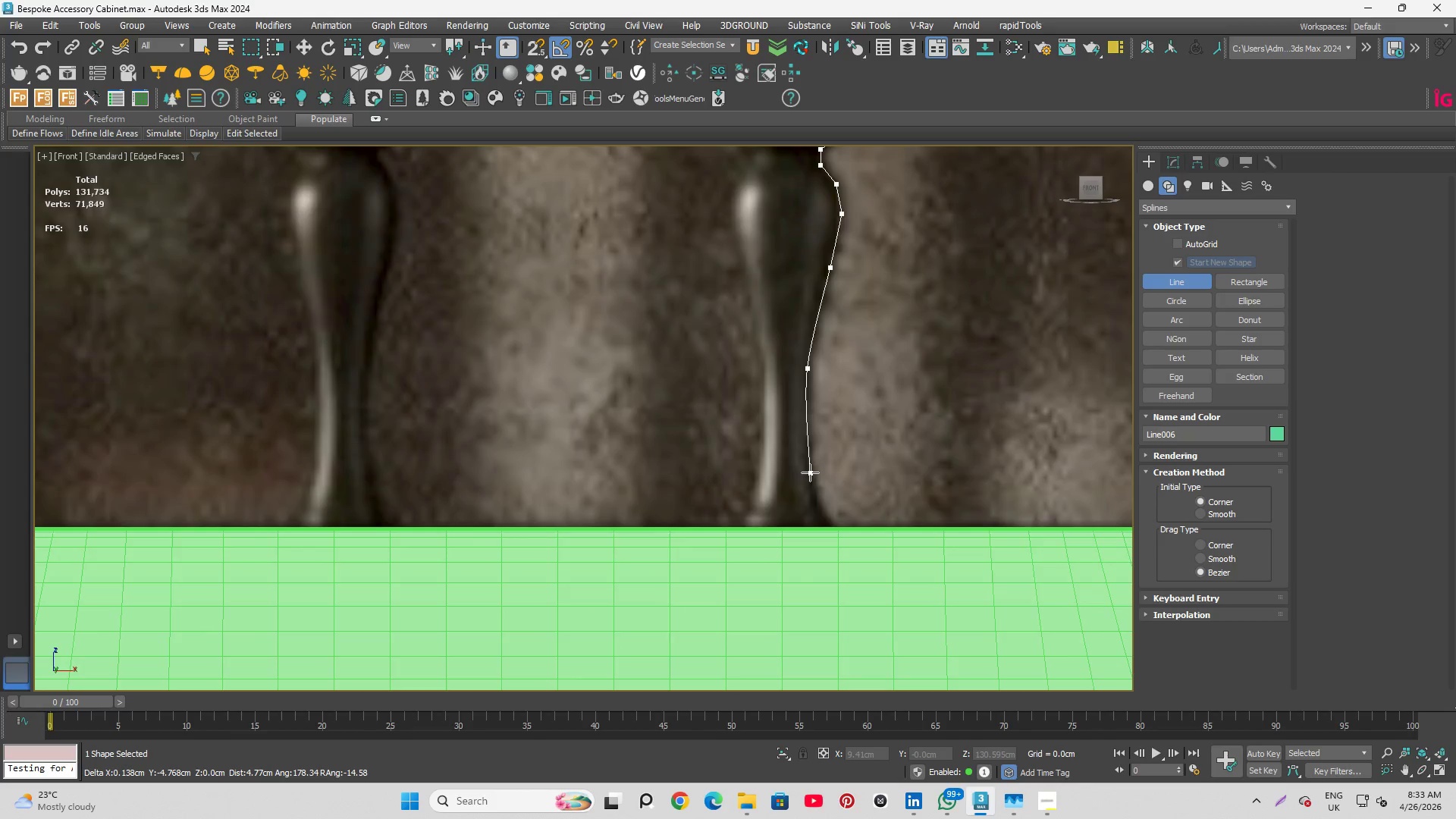 
left_click([807, 472])
 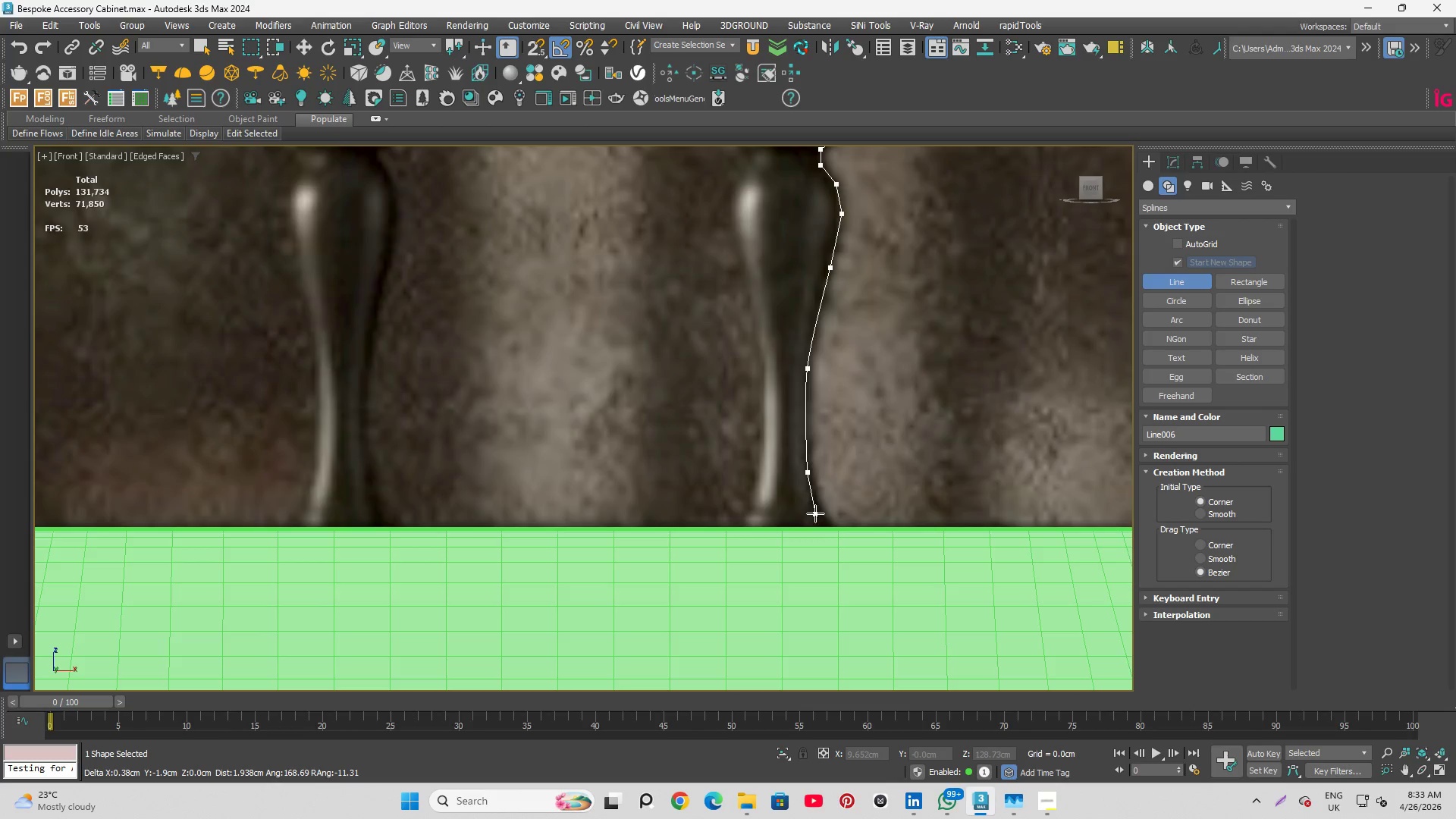 
scroll: coordinate [815, 514], scroll_direction: up, amount: 3.0
 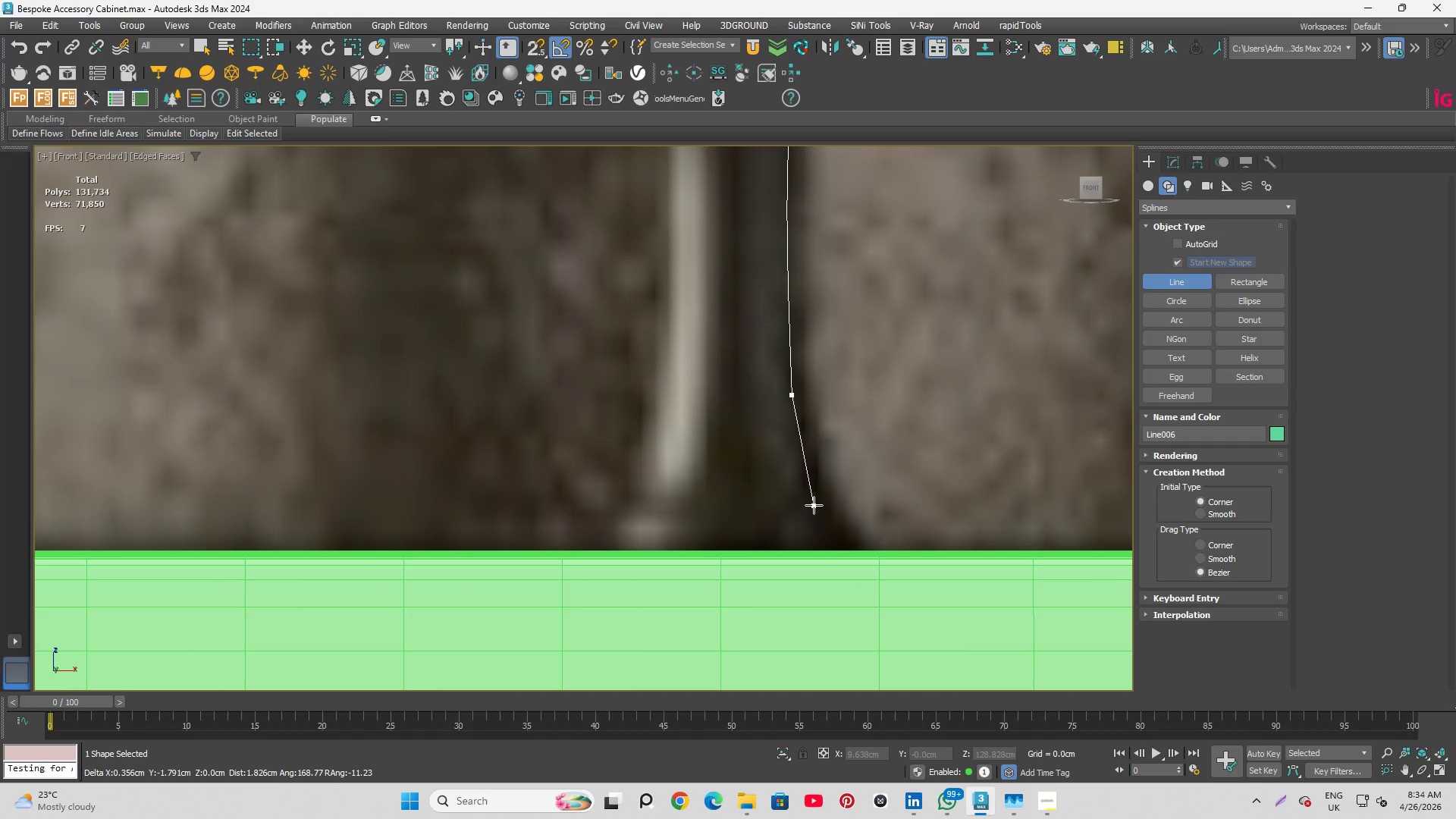 
left_click([813, 504])
 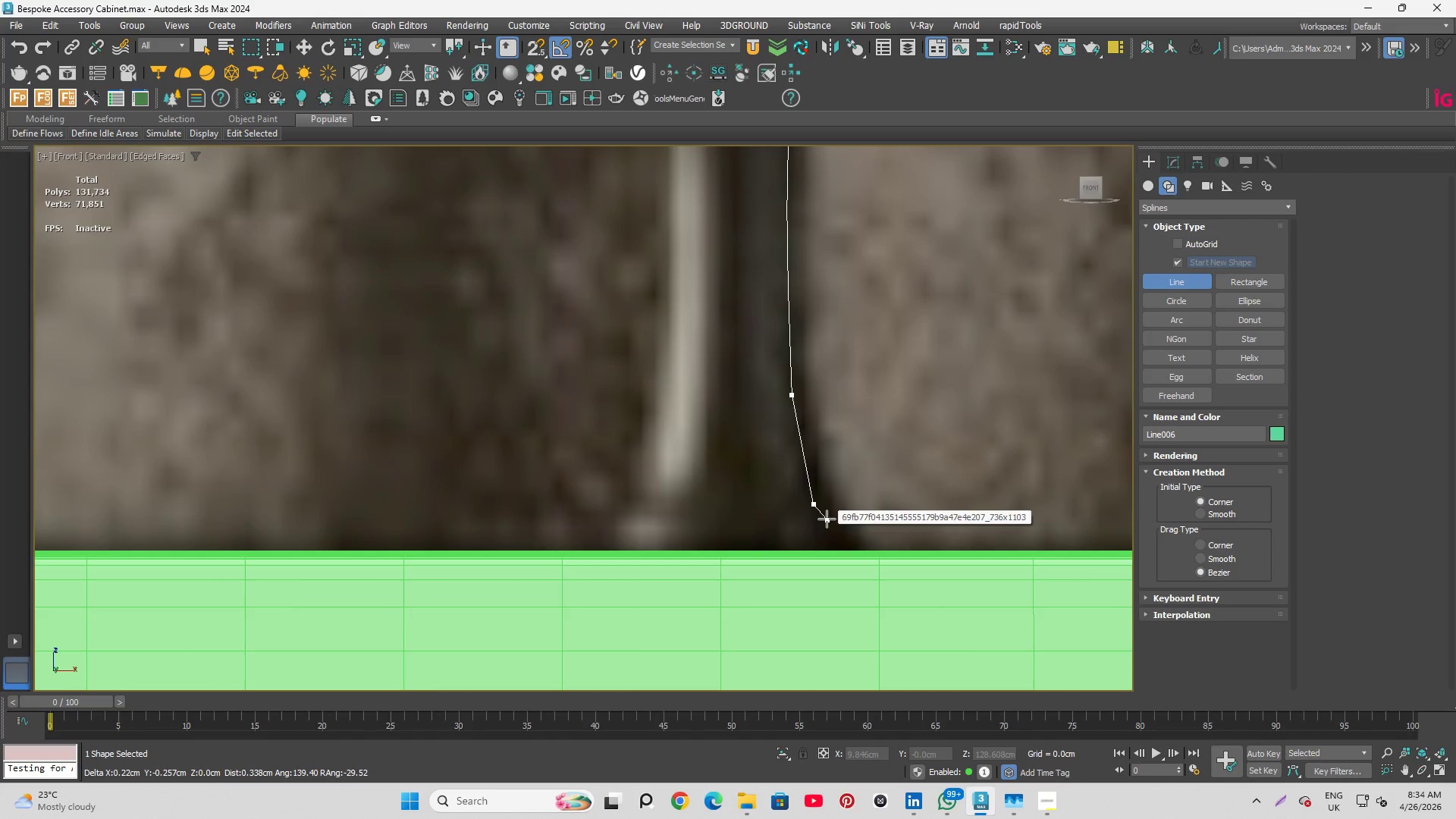 
left_click([827, 519])
 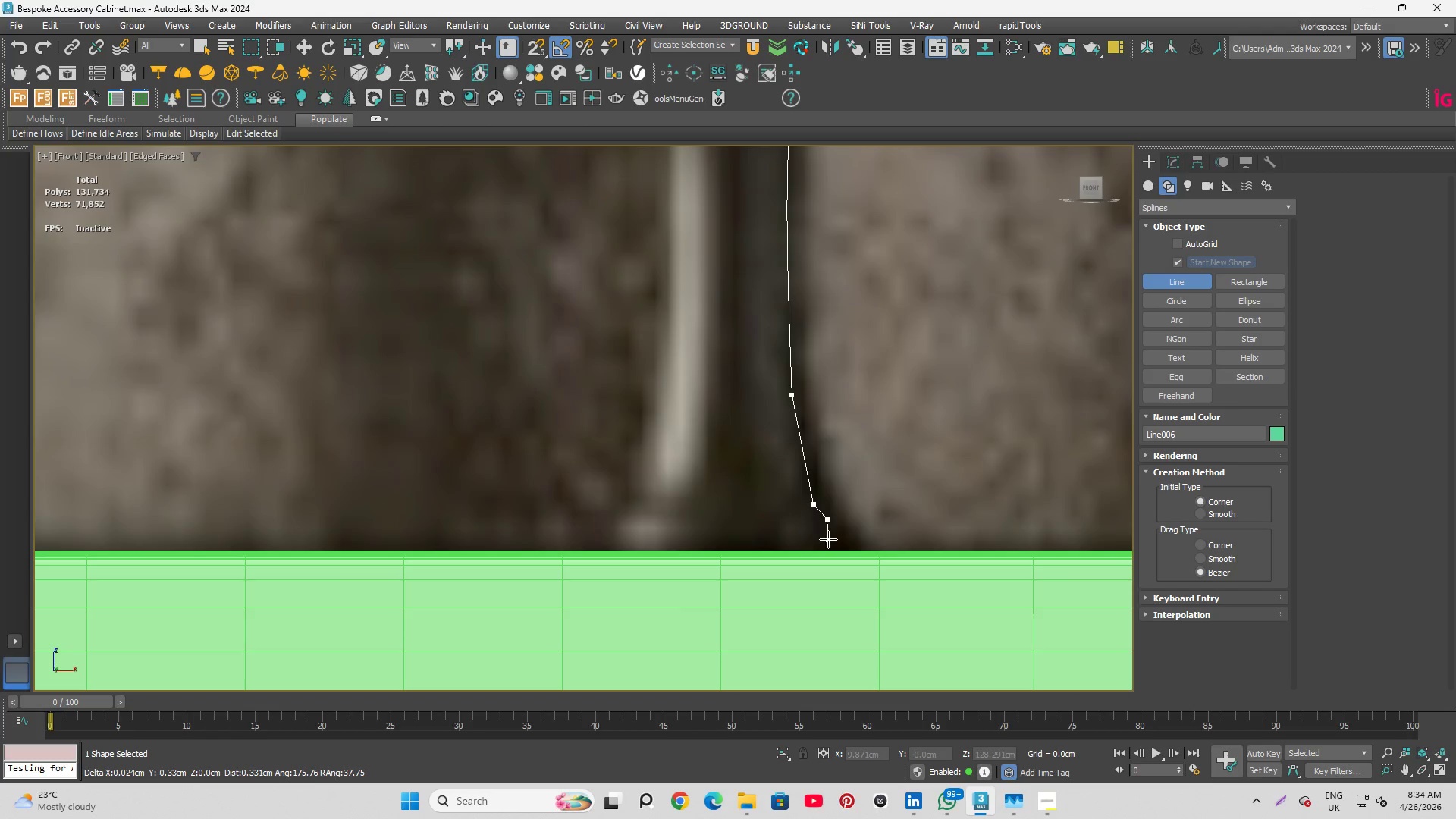 
left_click([828, 539])
 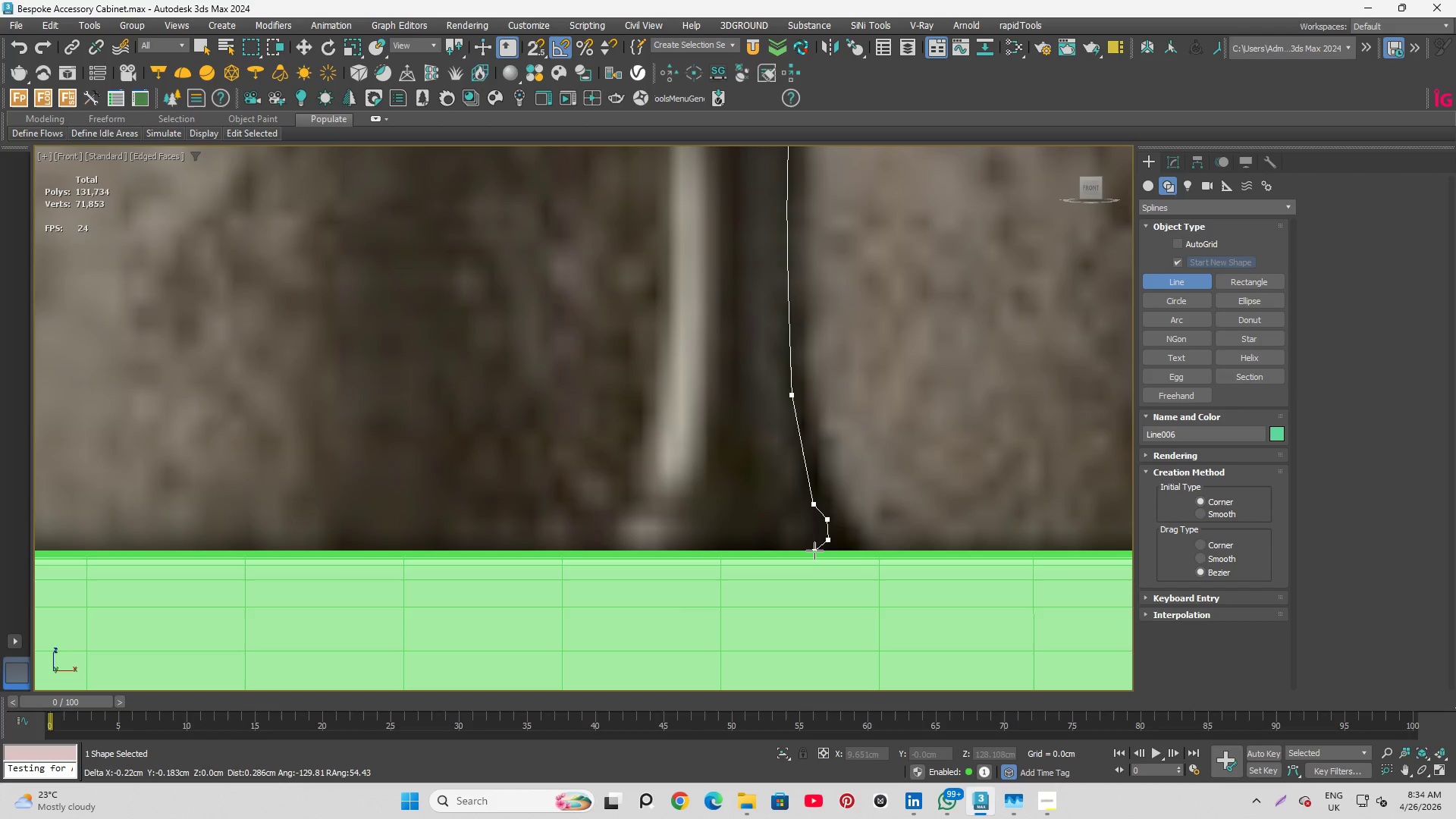 
left_click([814, 551])
 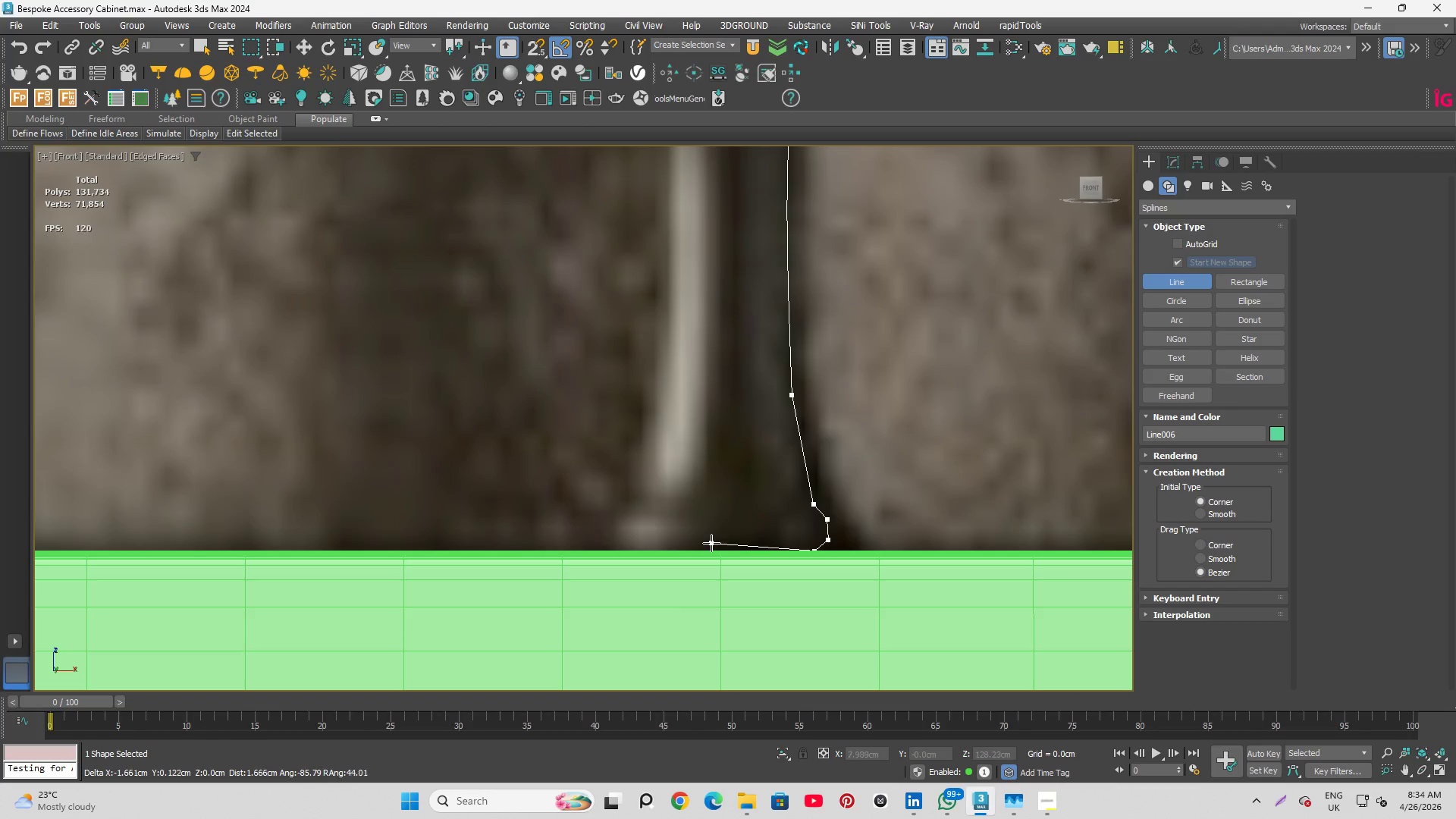 
hold_key(key=ShiftLeft, duration=2.34)
left_click([720, 551])
 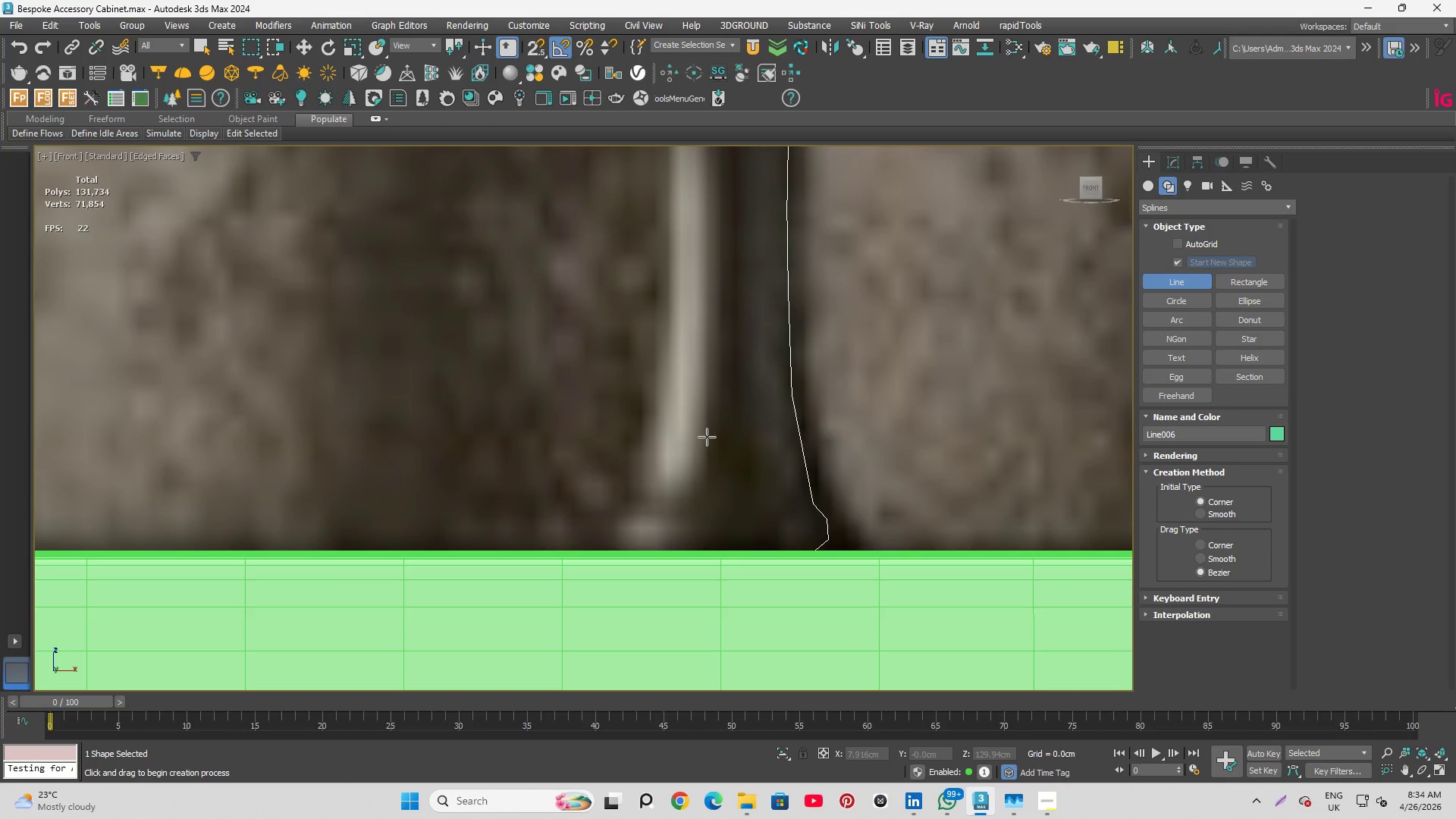 
scroll: coordinate [743, 501], scroll_direction: down, amount: 5.0
 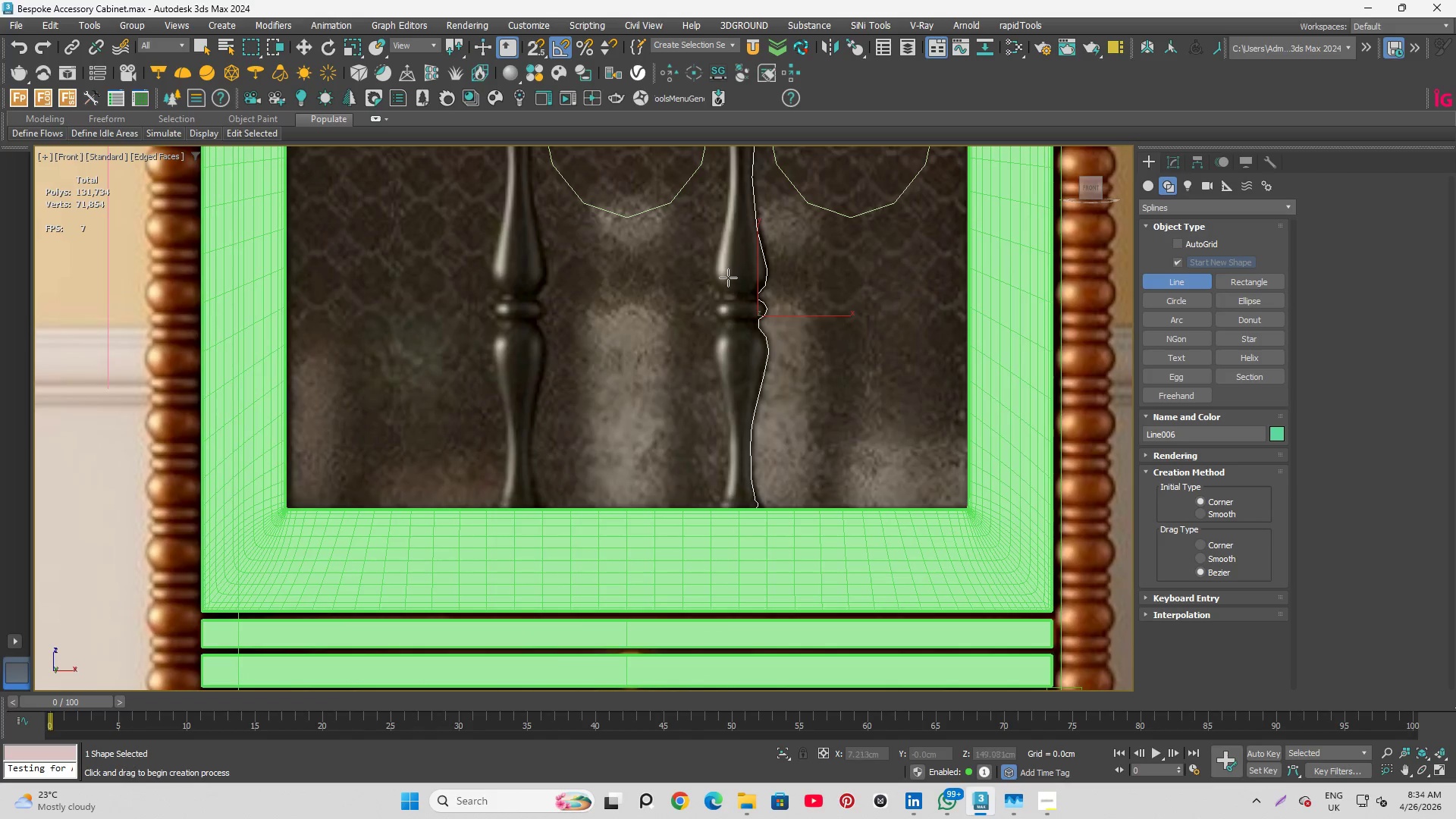 
scroll: coordinate [726, 275], scroll_direction: up, amount: 2.0
 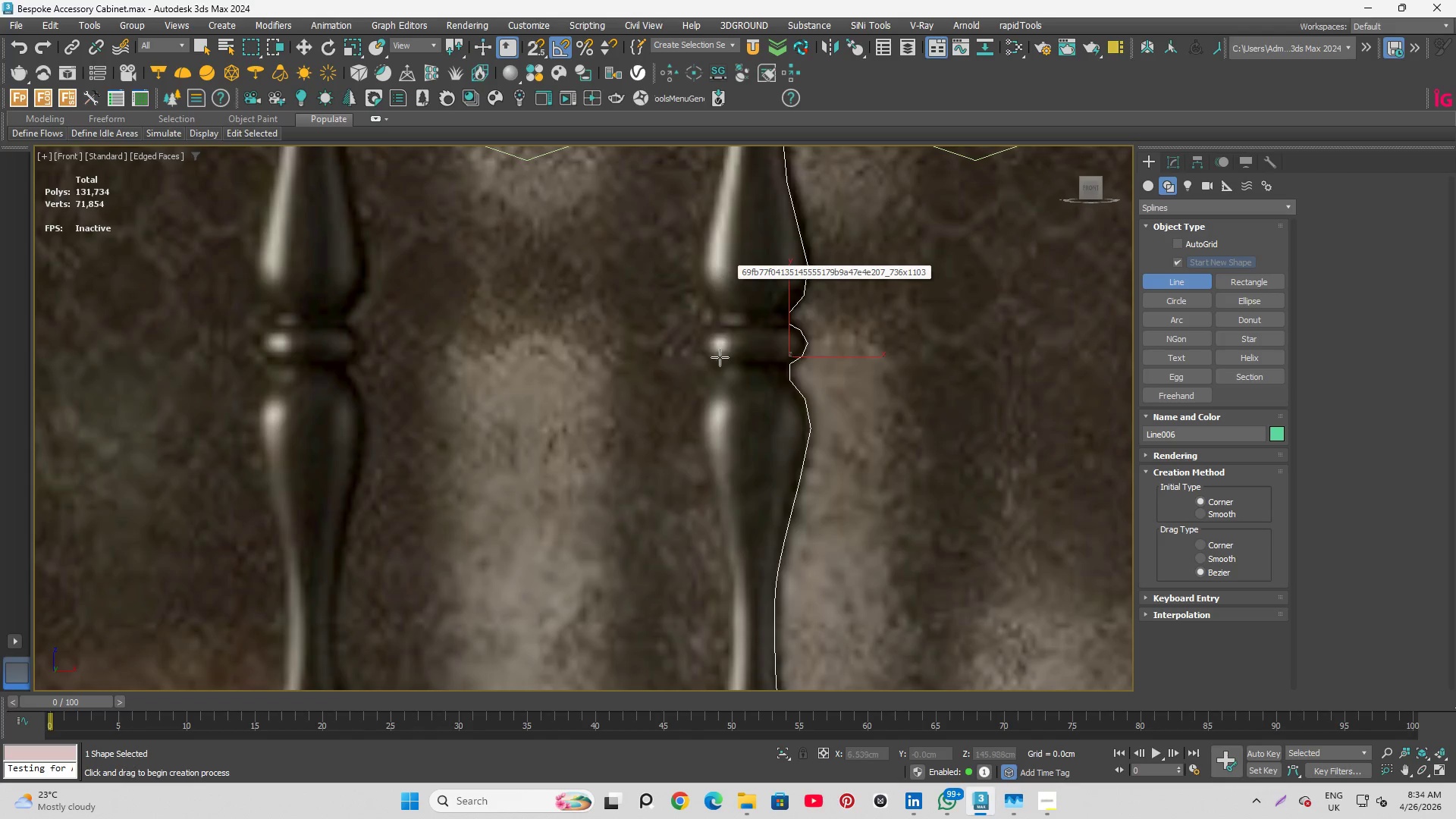 
scroll: coordinate [748, 404], scroll_direction: down, amount: 2.0
 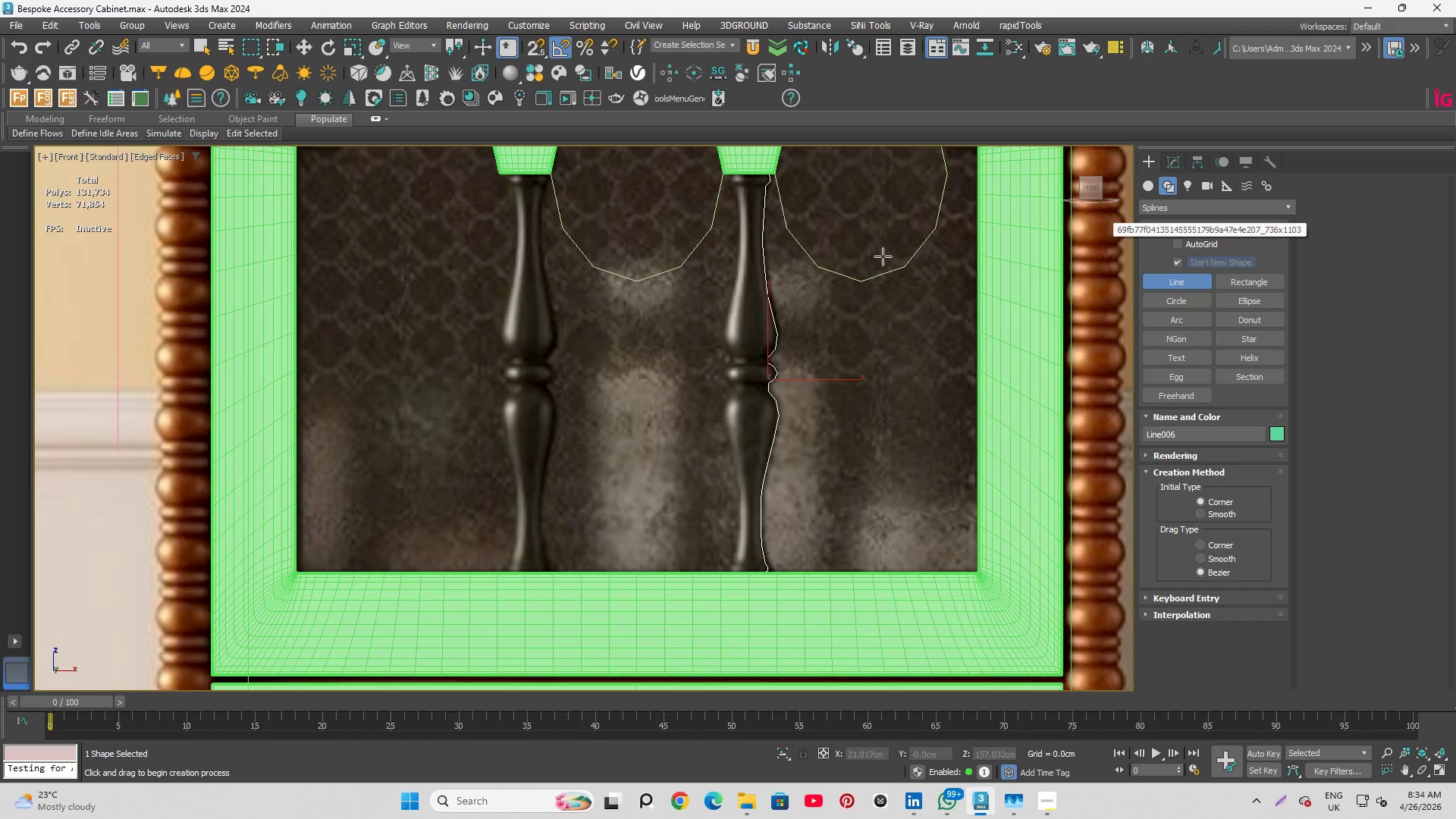 
scroll: coordinate [704, 347], scroll_direction: up, amount: 4.0
 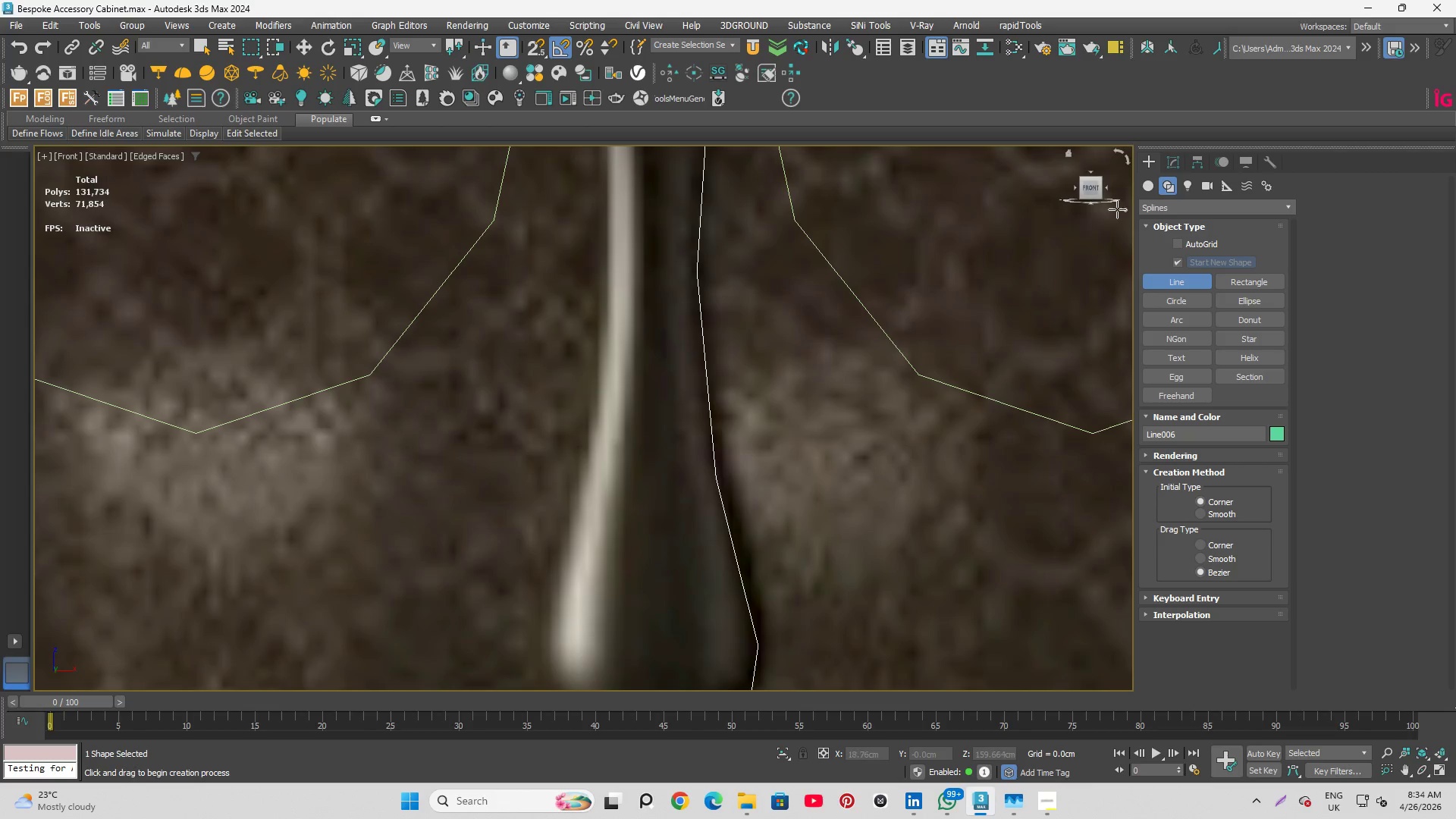 
left_click([1167, 158])
 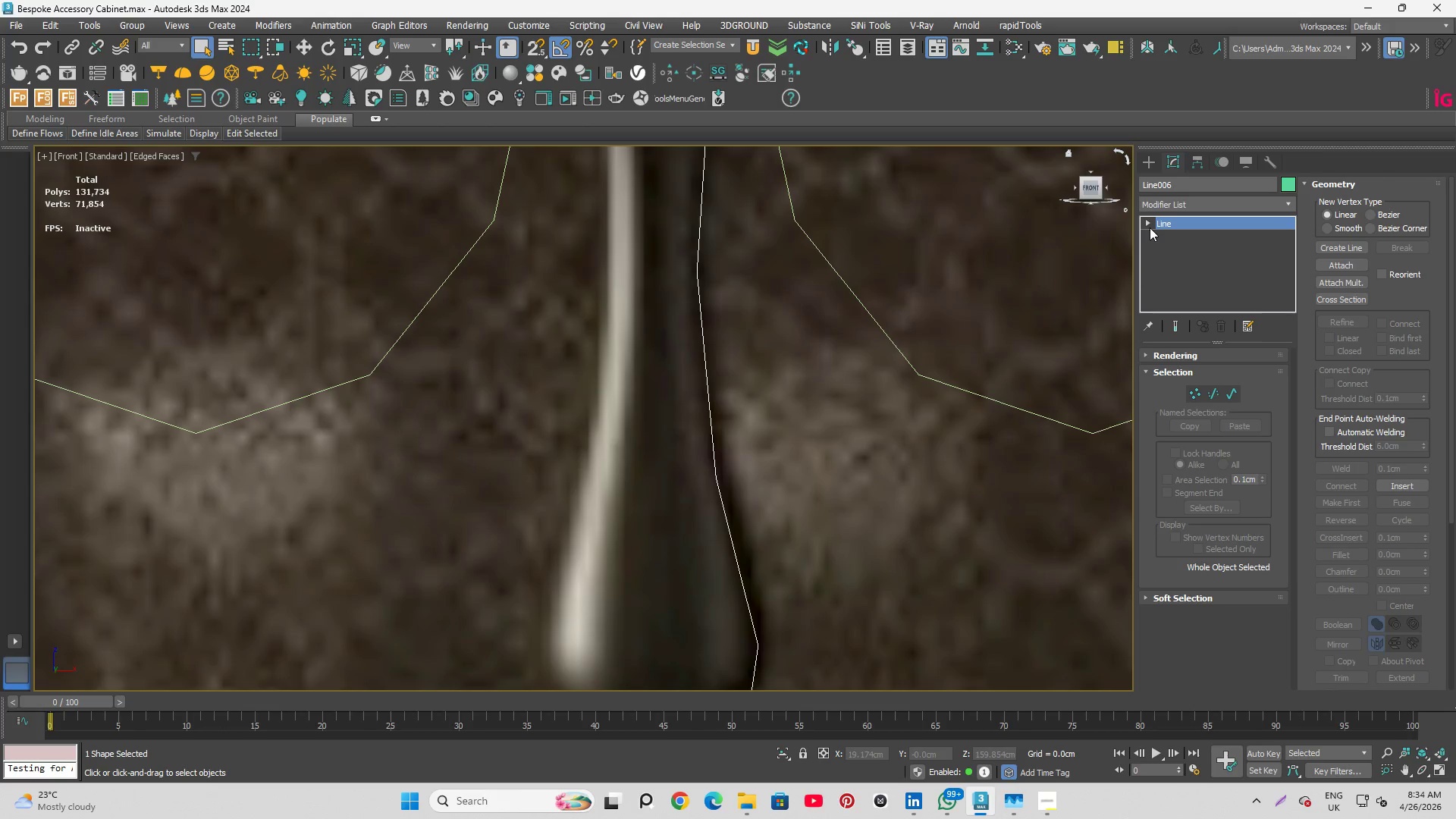 
left_click([1150, 221])
 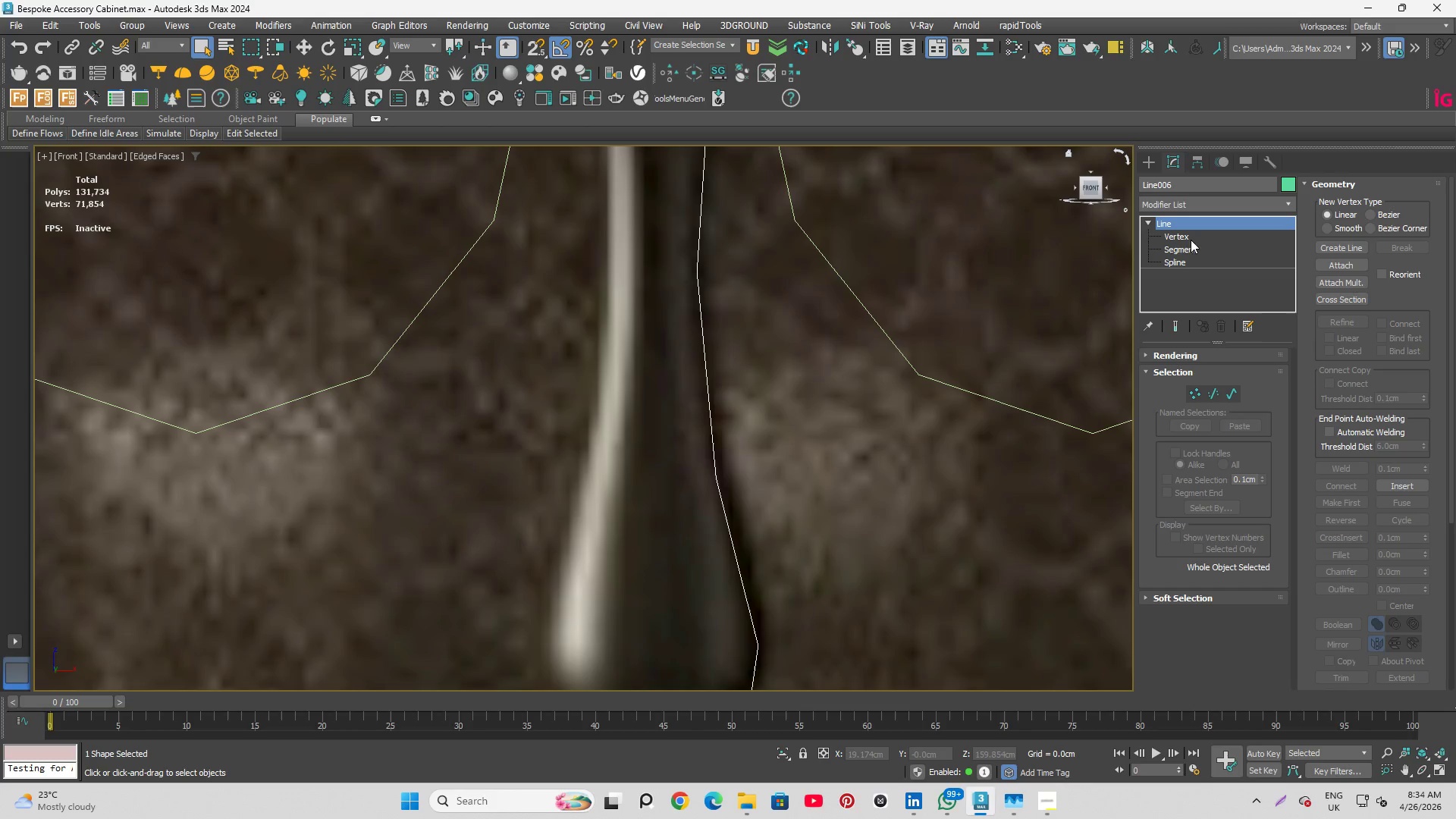 
left_click([1192, 233])
 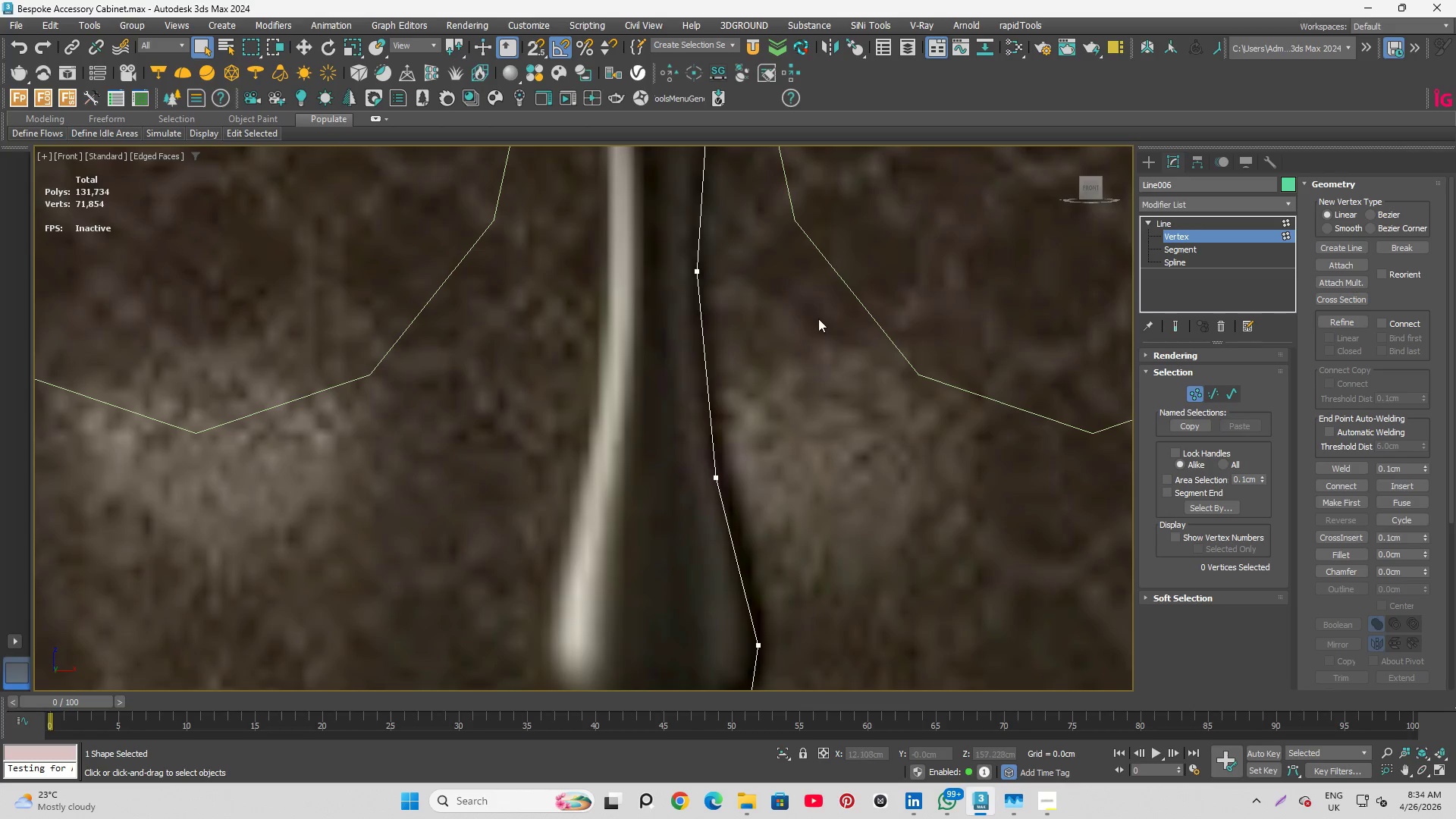 
scroll: coordinate [809, 331], scroll_direction: down, amount: 2.0
 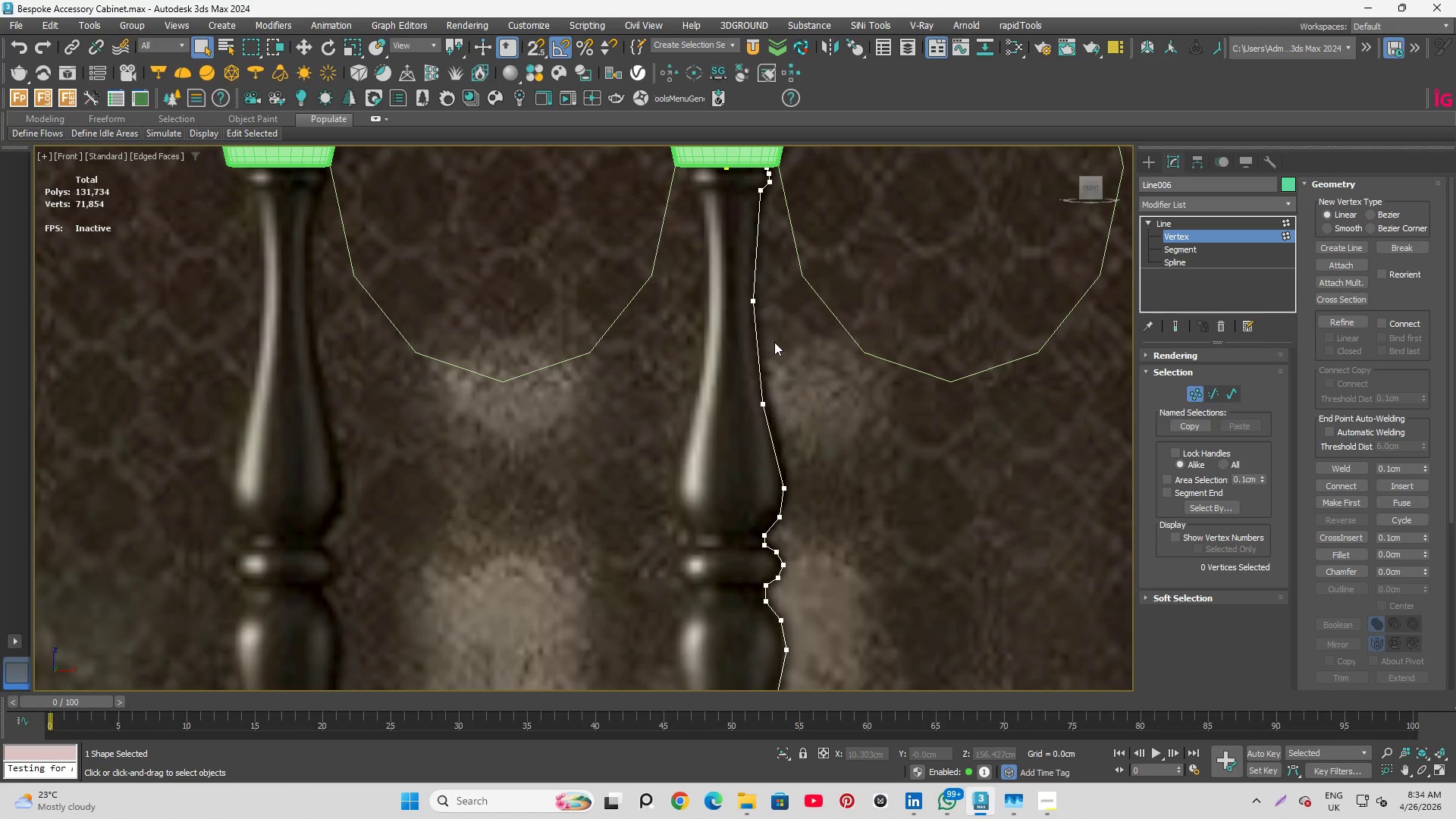 
scroll: coordinate [755, 411], scroll_direction: up, amount: 2.0
 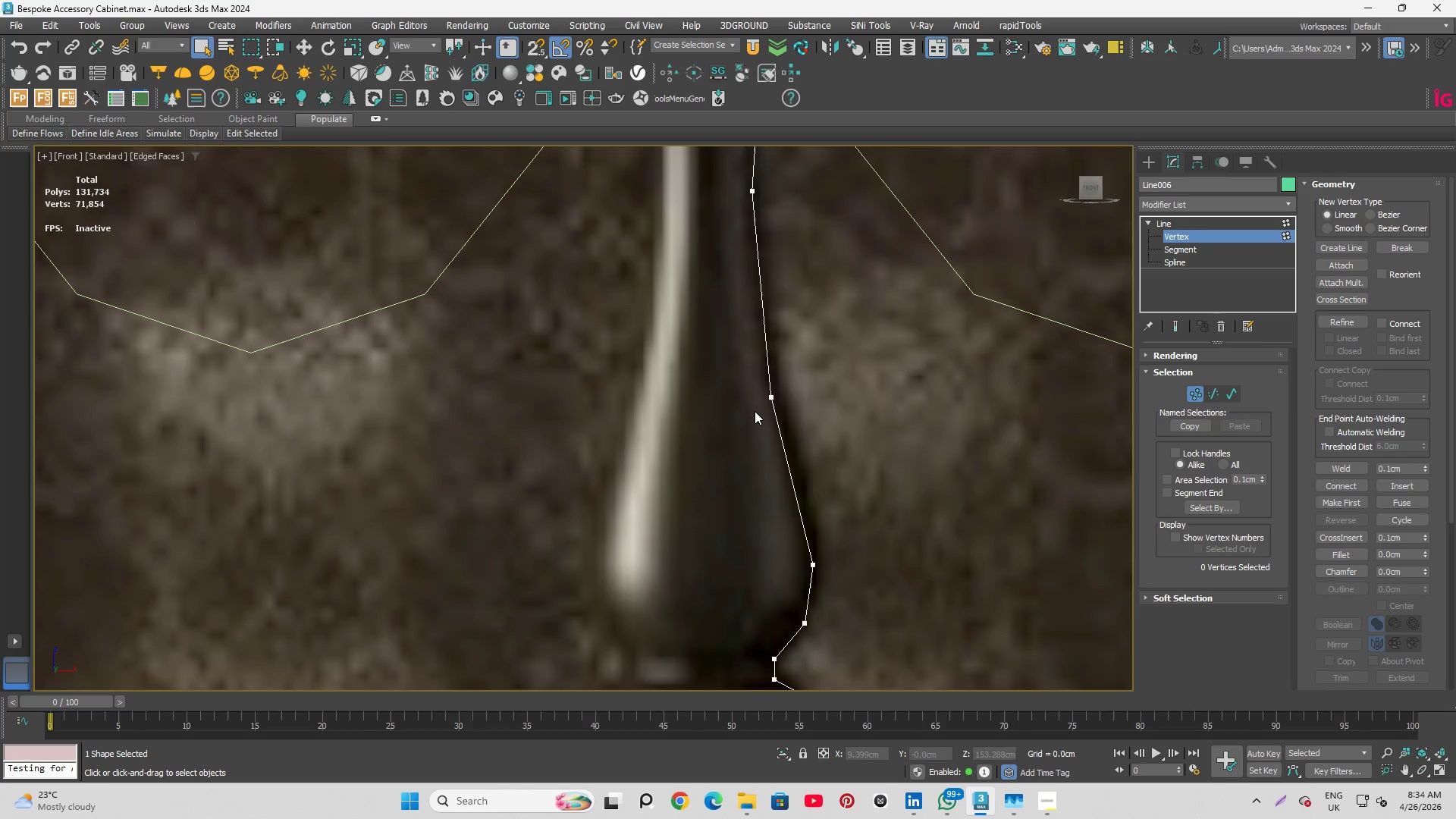 
scroll: coordinate [755, 409], scroll_direction: down, amount: 2.0
 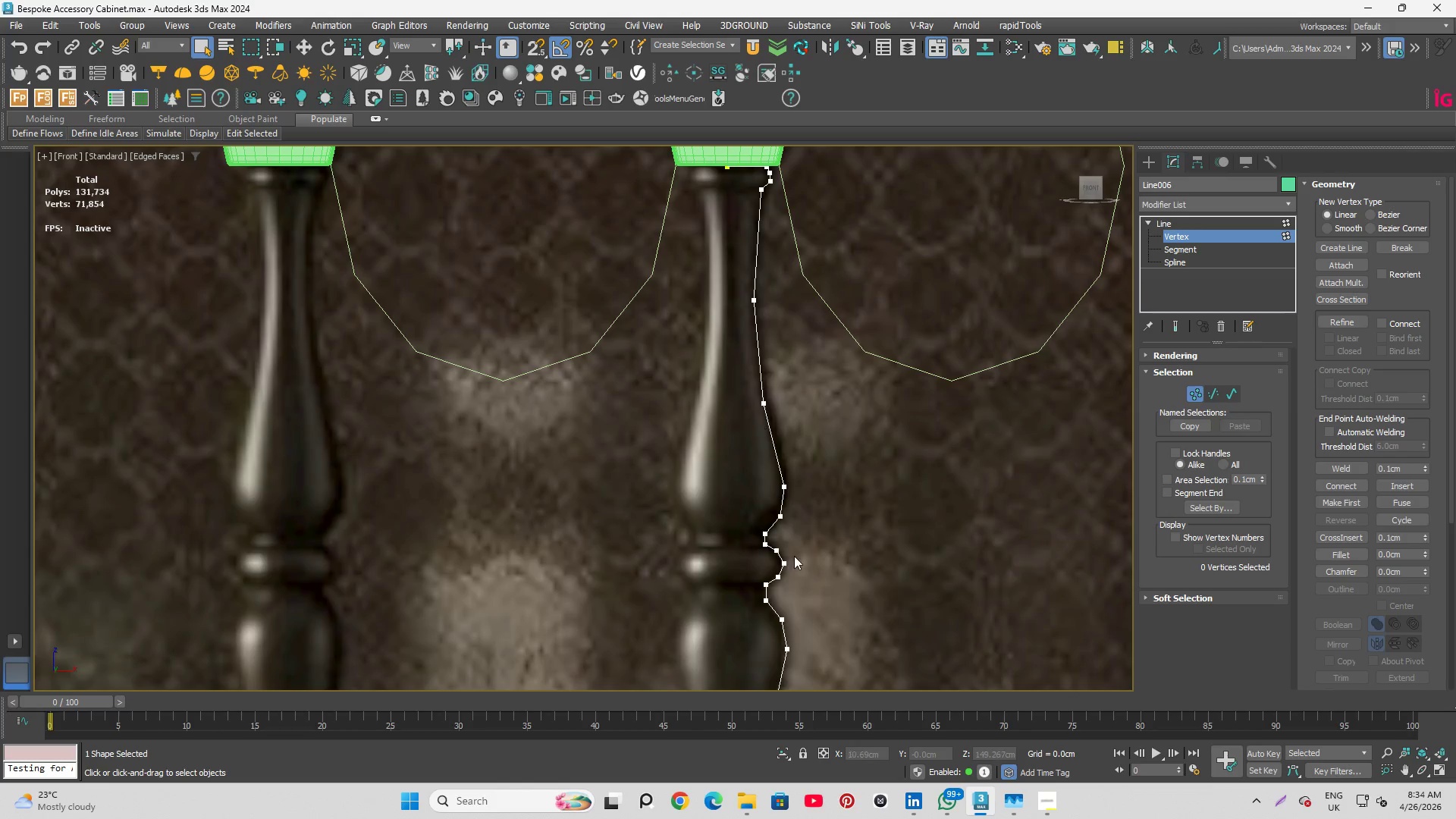 
scroll: coordinate [776, 667], scroll_direction: up, amount: 4.0
 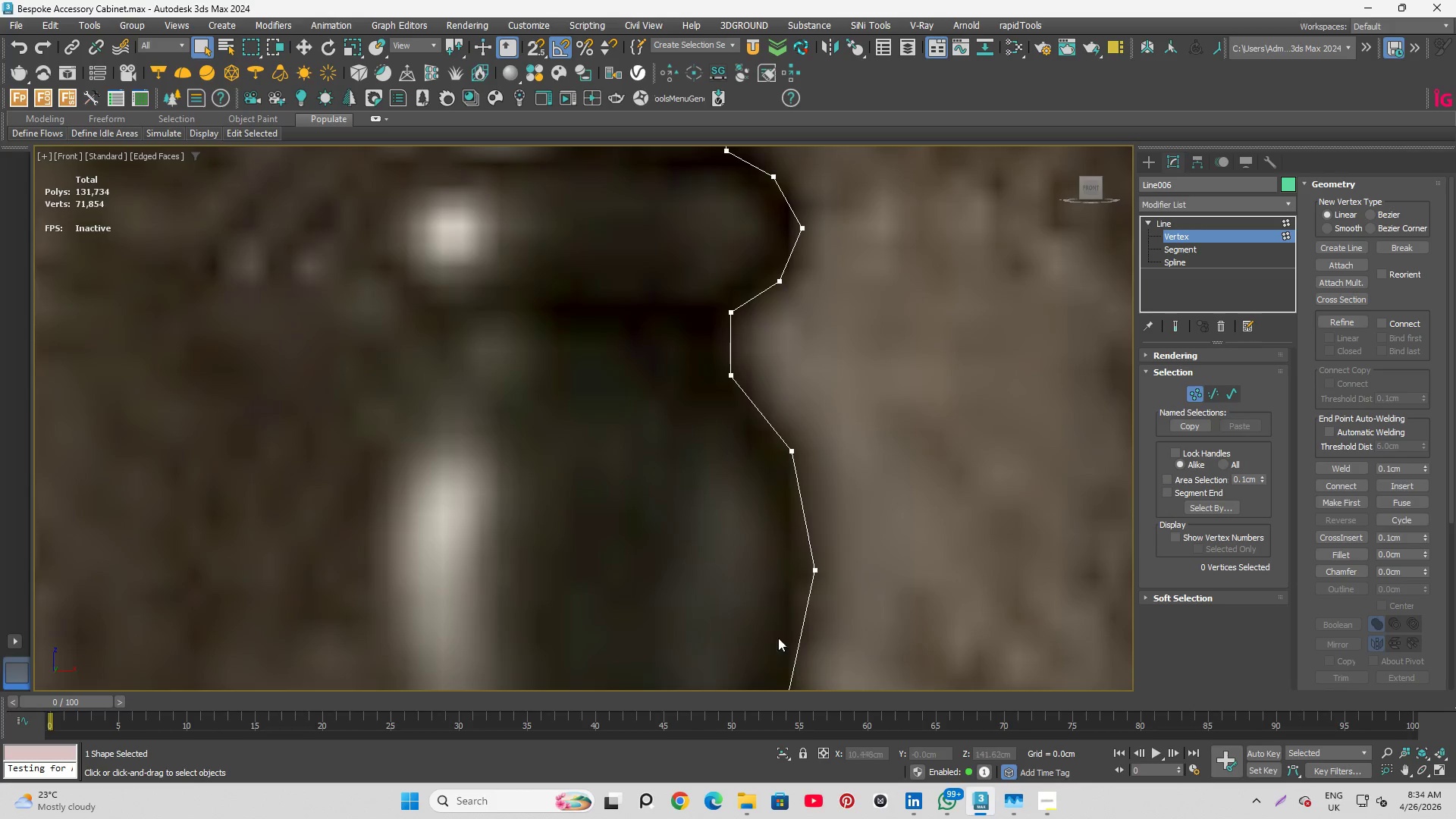 
scroll: coordinate [844, 413], scroll_direction: none, amount: 0.0
 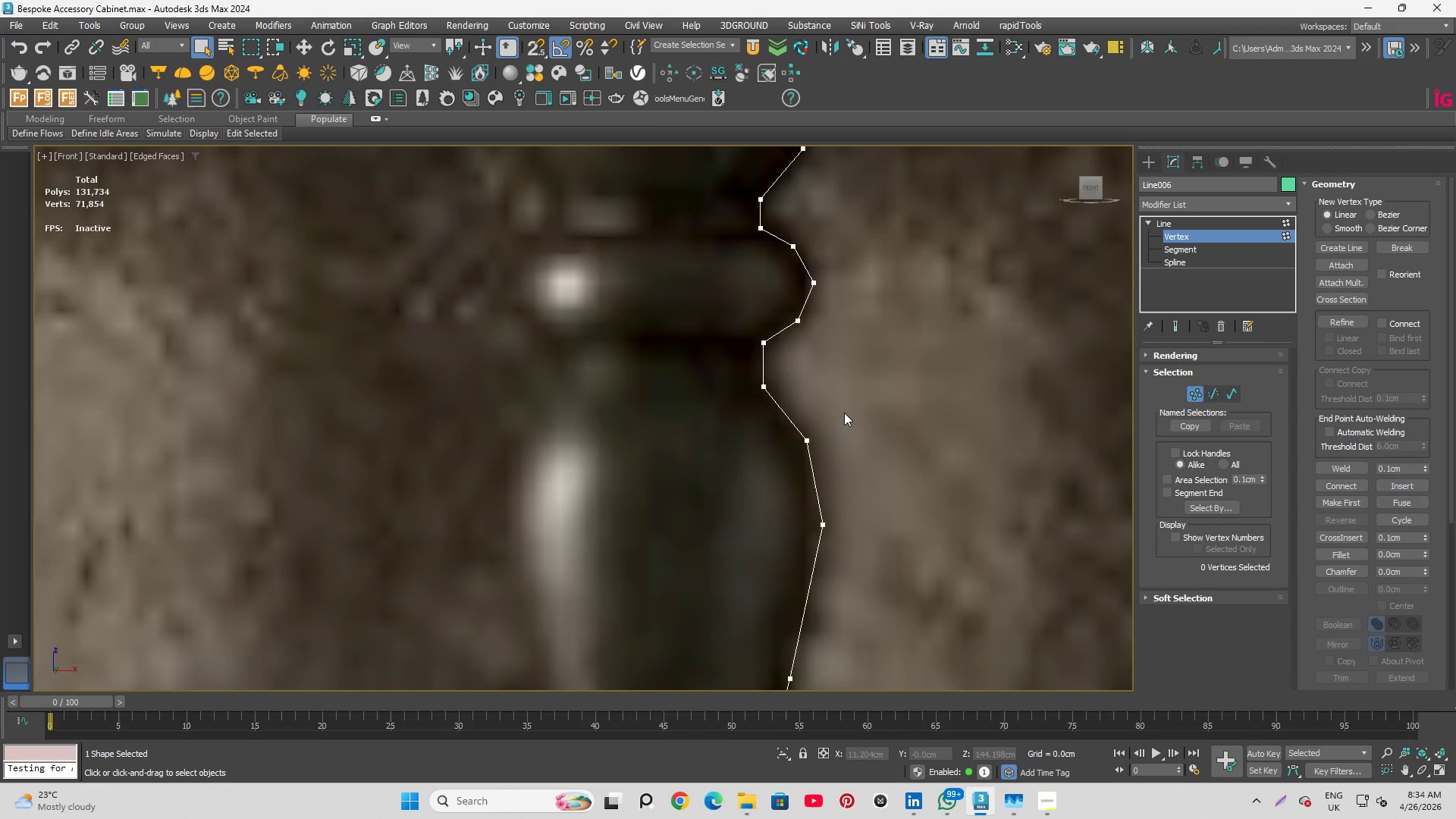 
scroll: coordinate [844, 413], scroll_direction: down, amount: 1.0
 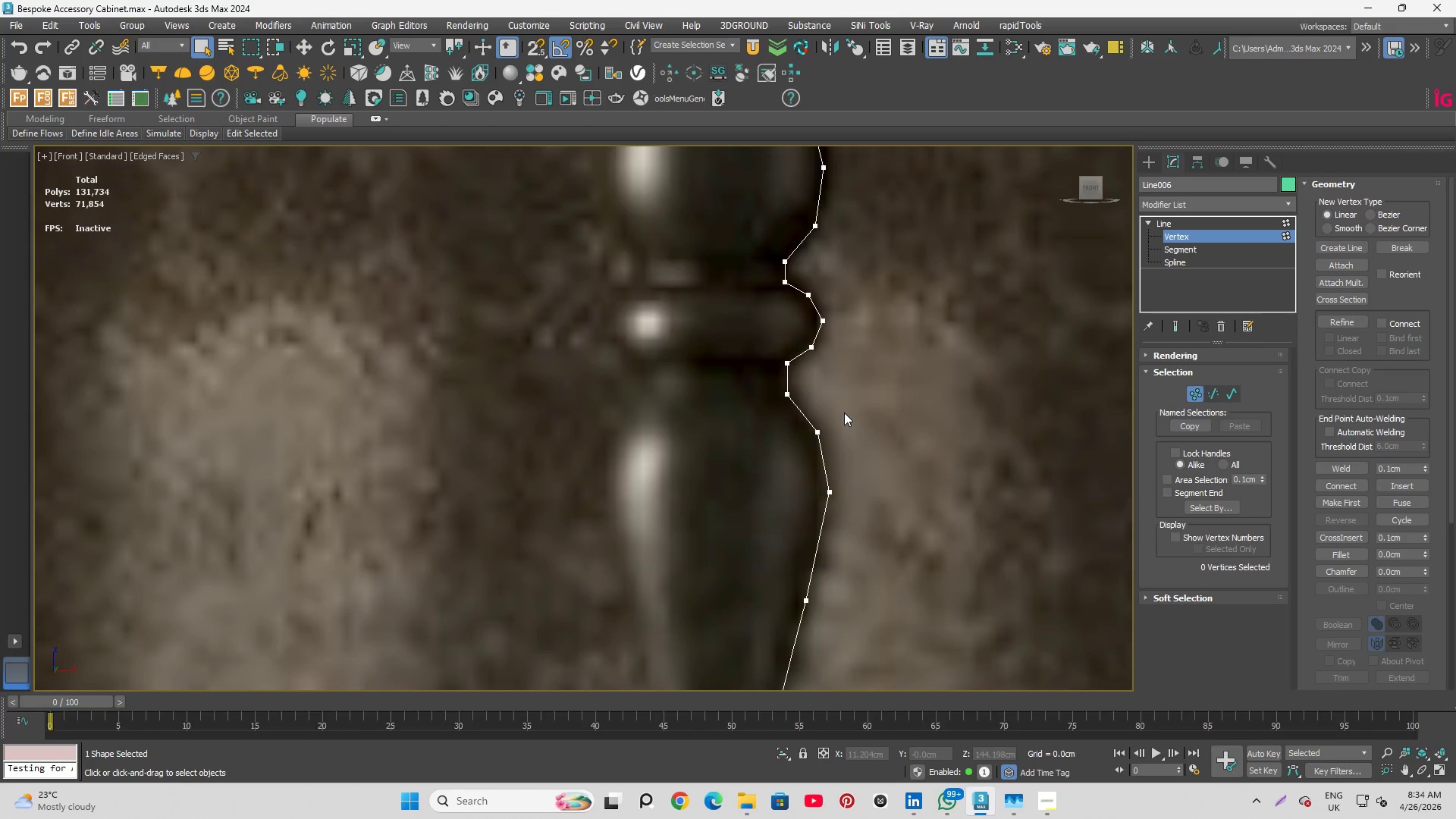 
scroll: coordinate [836, 482], scroll_direction: up, amount: 2.0
 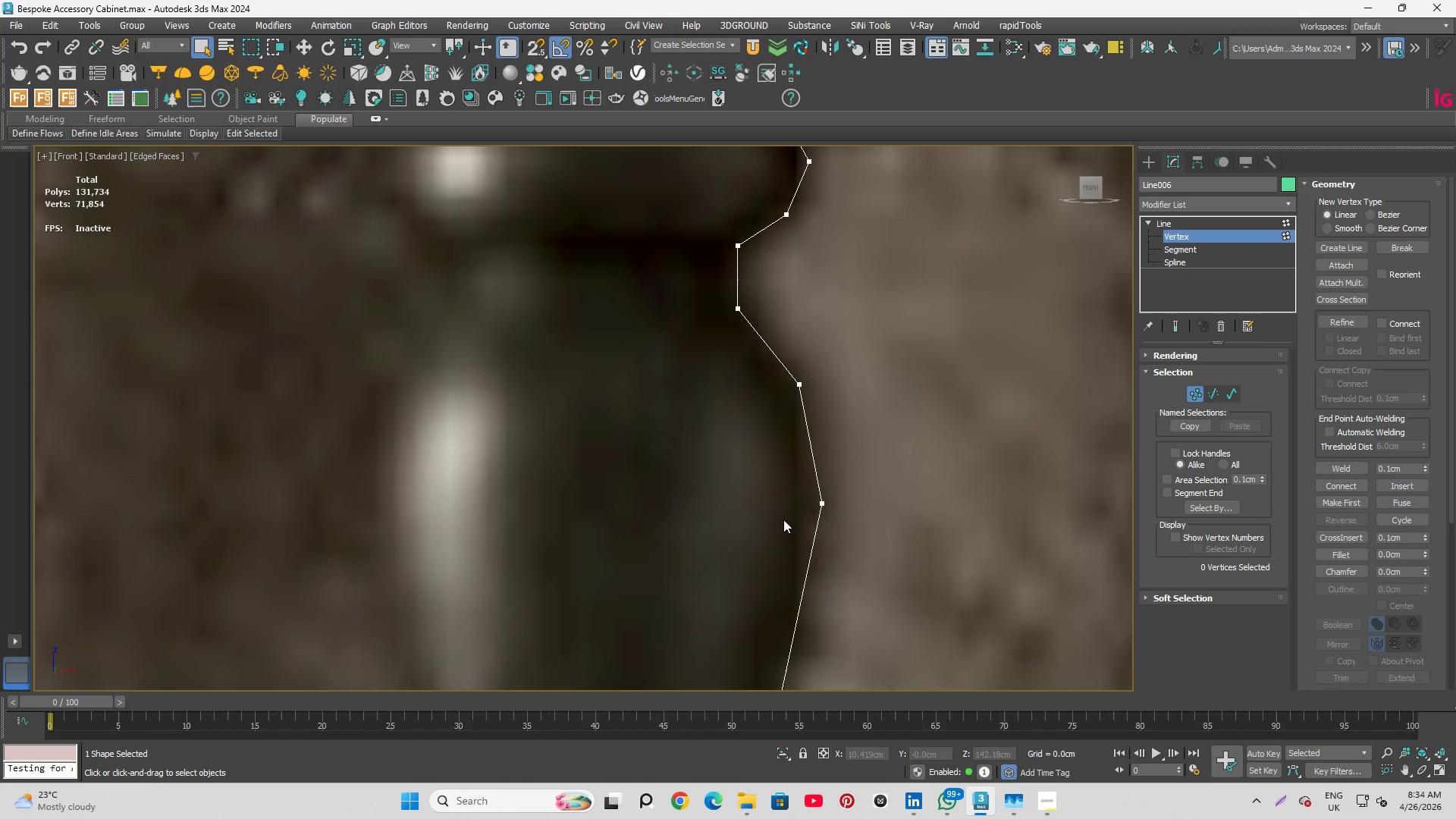 
left_click_drag(start_coordinate=[784, 515], to_coordinate=[846, 528])
 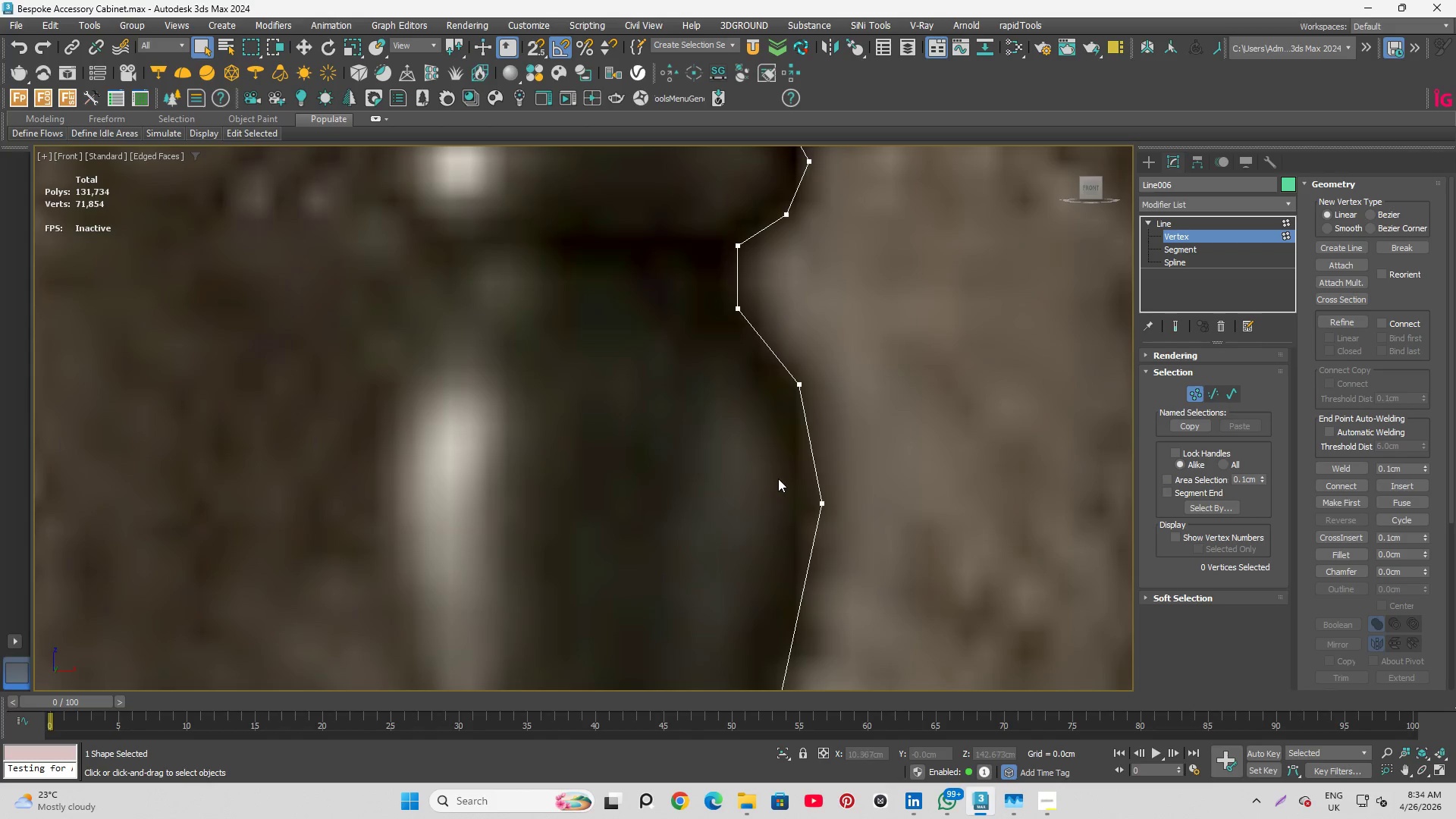 
left_click_drag(start_coordinate=[794, 477], to_coordinate=[855, 522])
 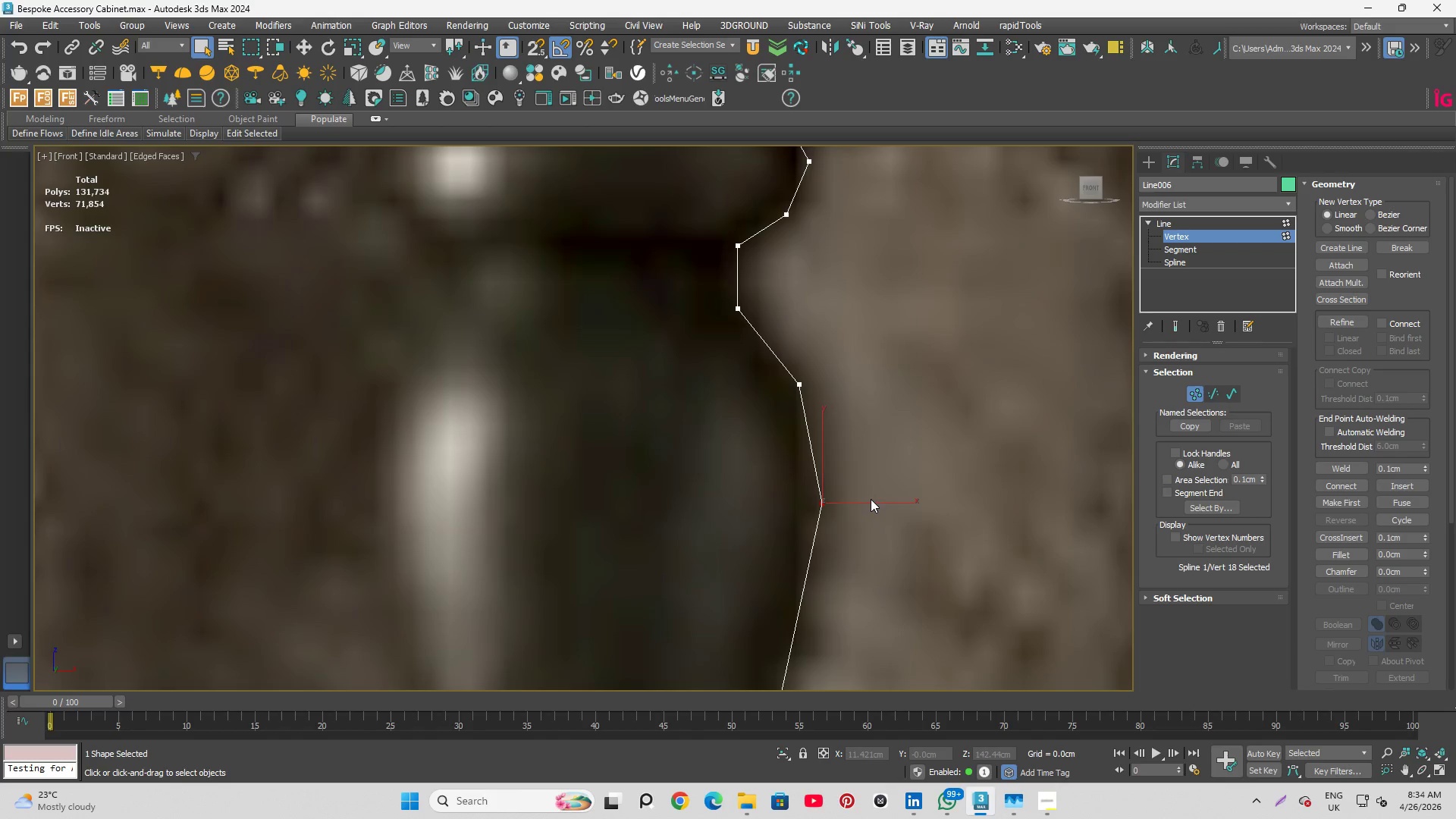 
key(W)
 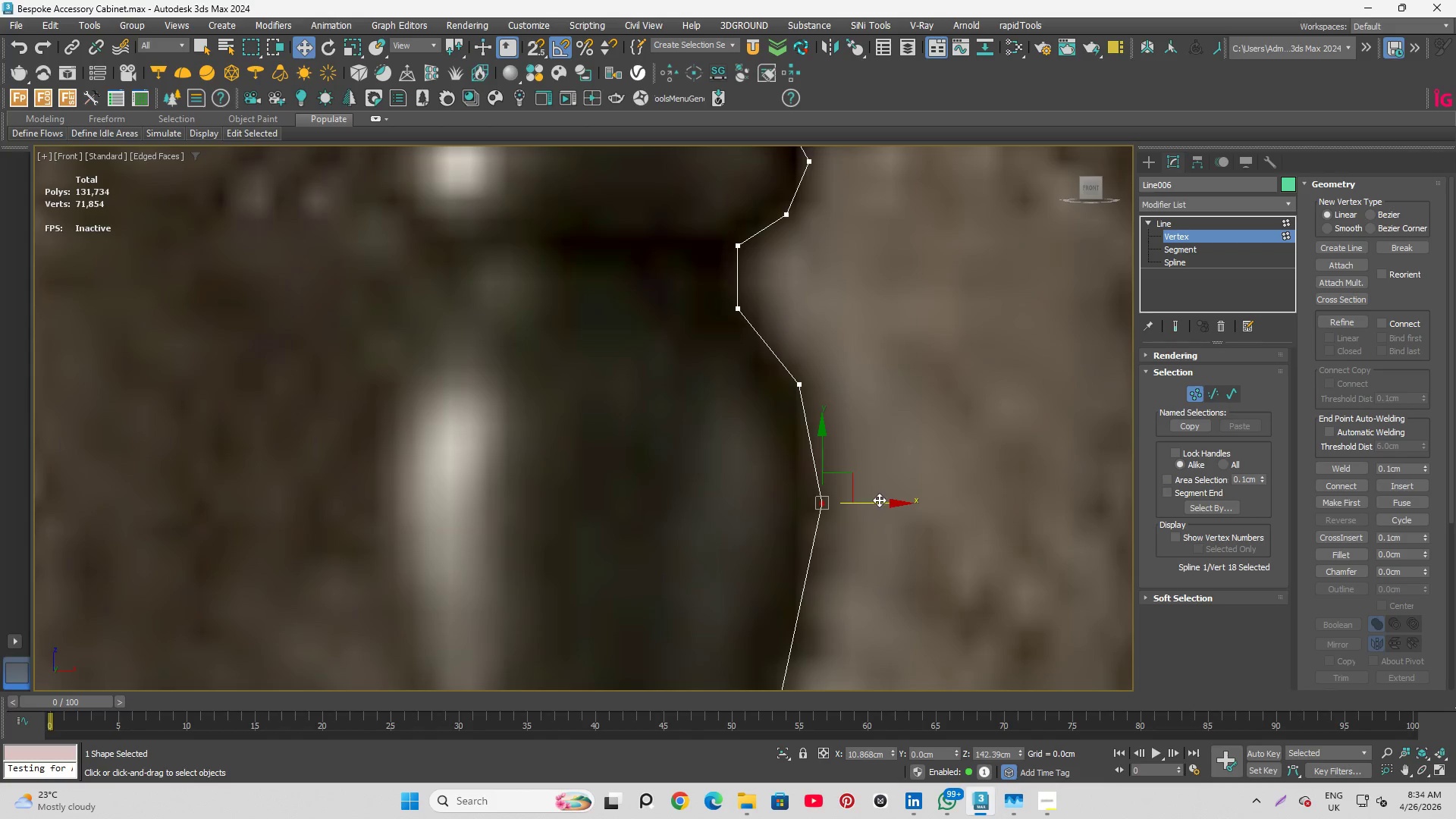 
left_click_drag(start_coordinate=[880, 500], to_coordinate=[870, 501])
 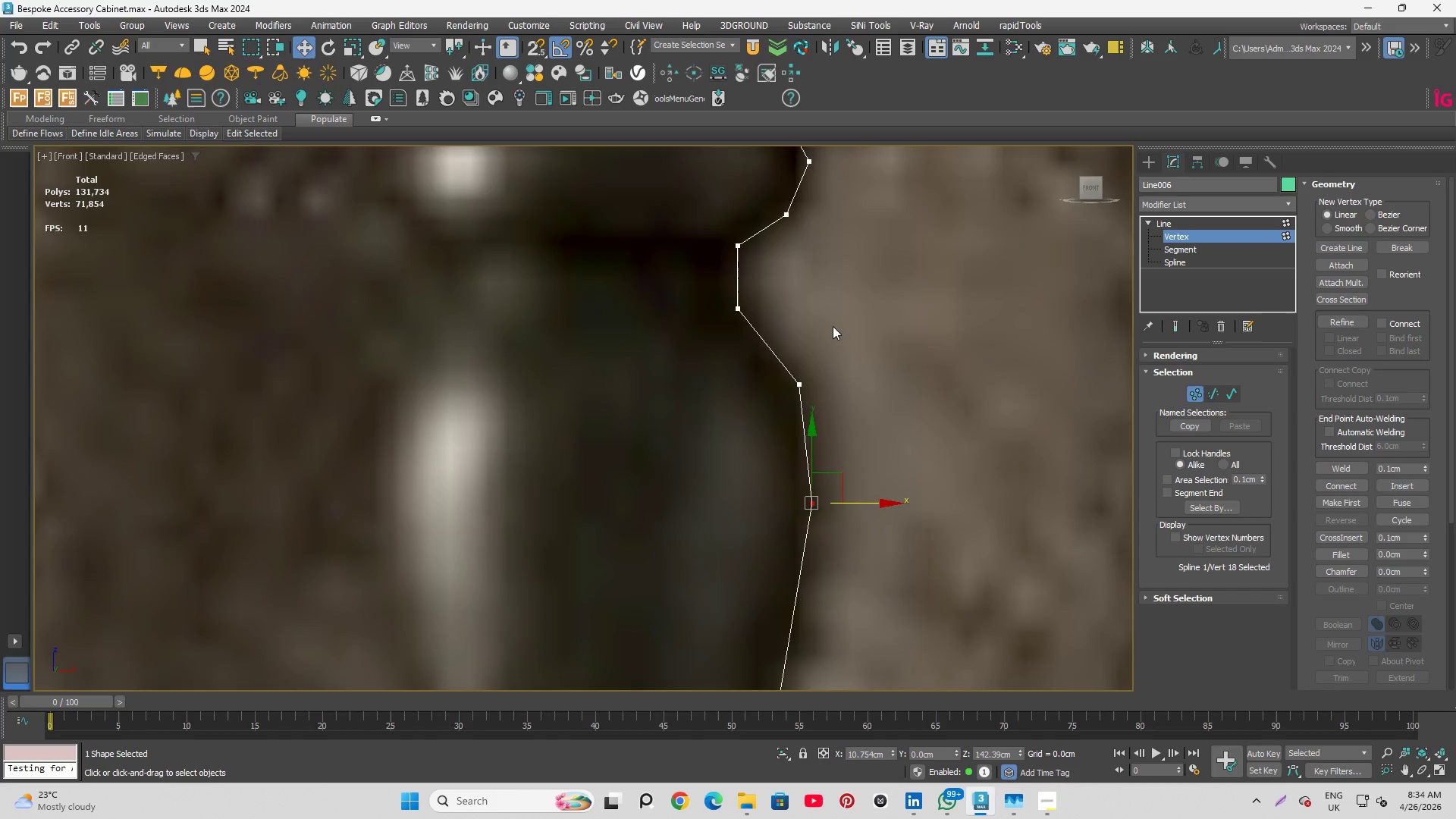 
scroll: coordinate [827, 329], scroll_direction: down, amount: 3.0
 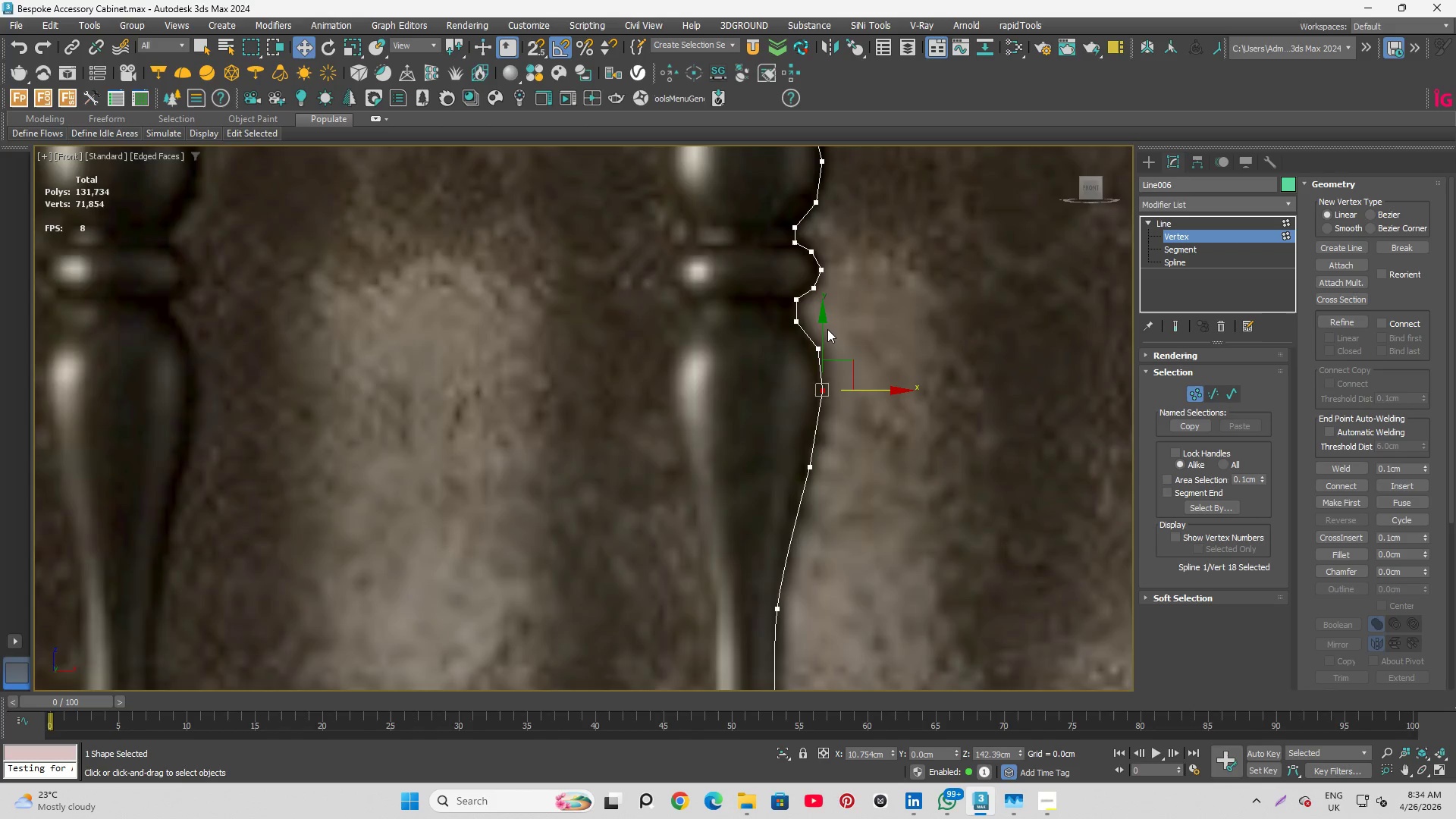 
scroll: coordinate [827, 329], scroll_direction: up, amount: 2.0
 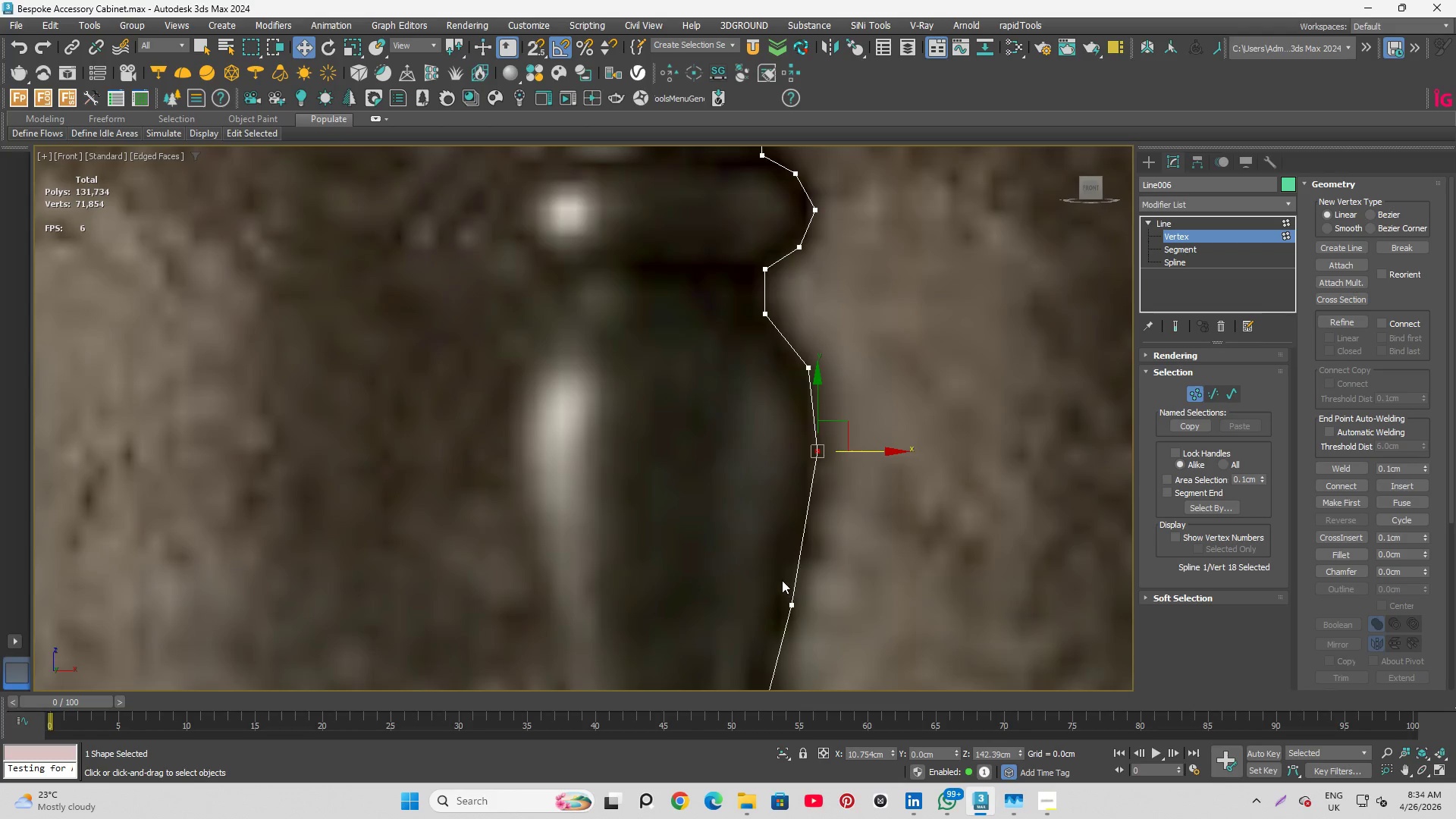 
left_click_drag(start_coordinate=[762, 573], to_coordinate=[809, 635])
 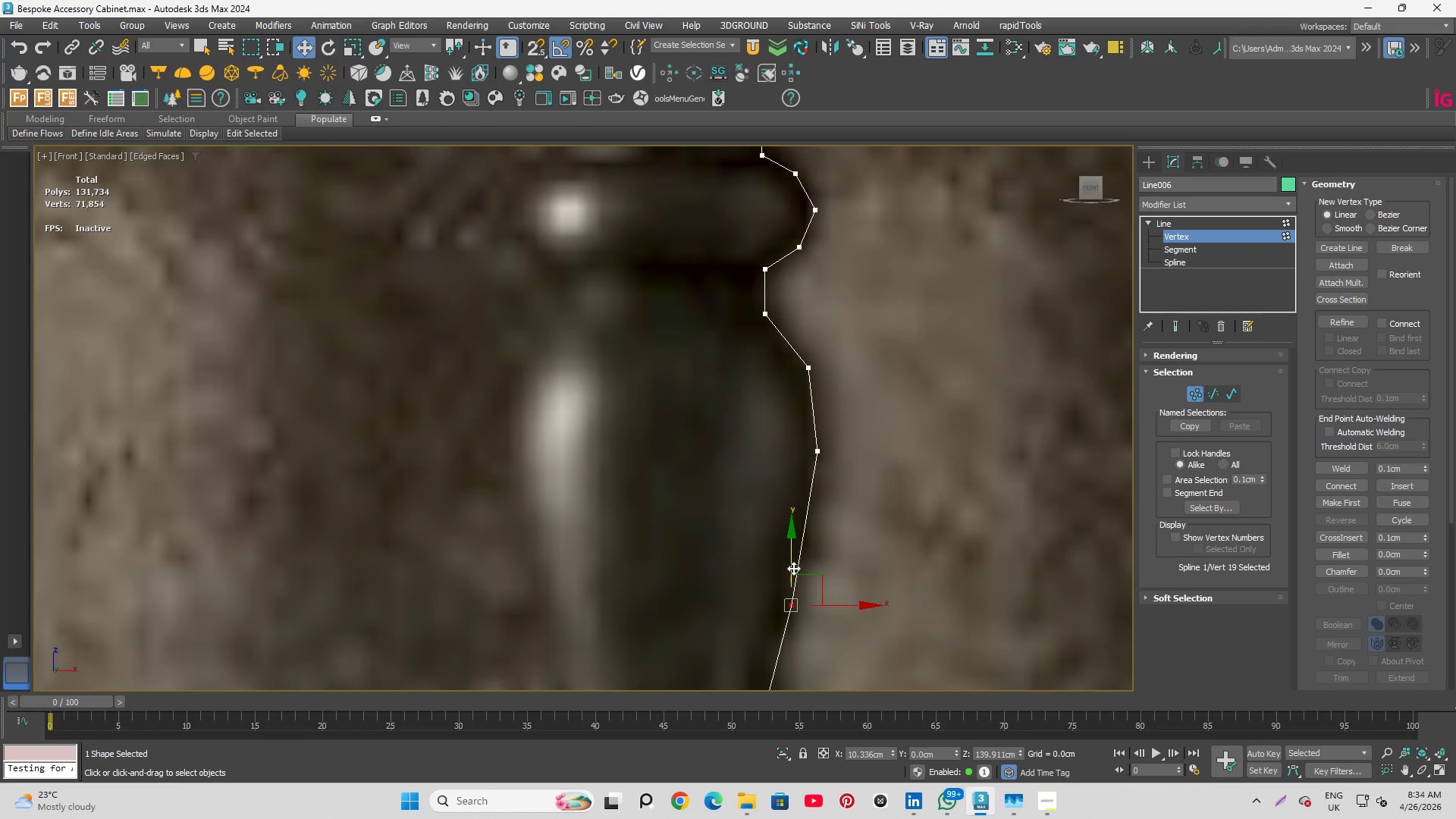 
scroll: coordinate [781, 592], scroll_direction: up, amount: 1.0
 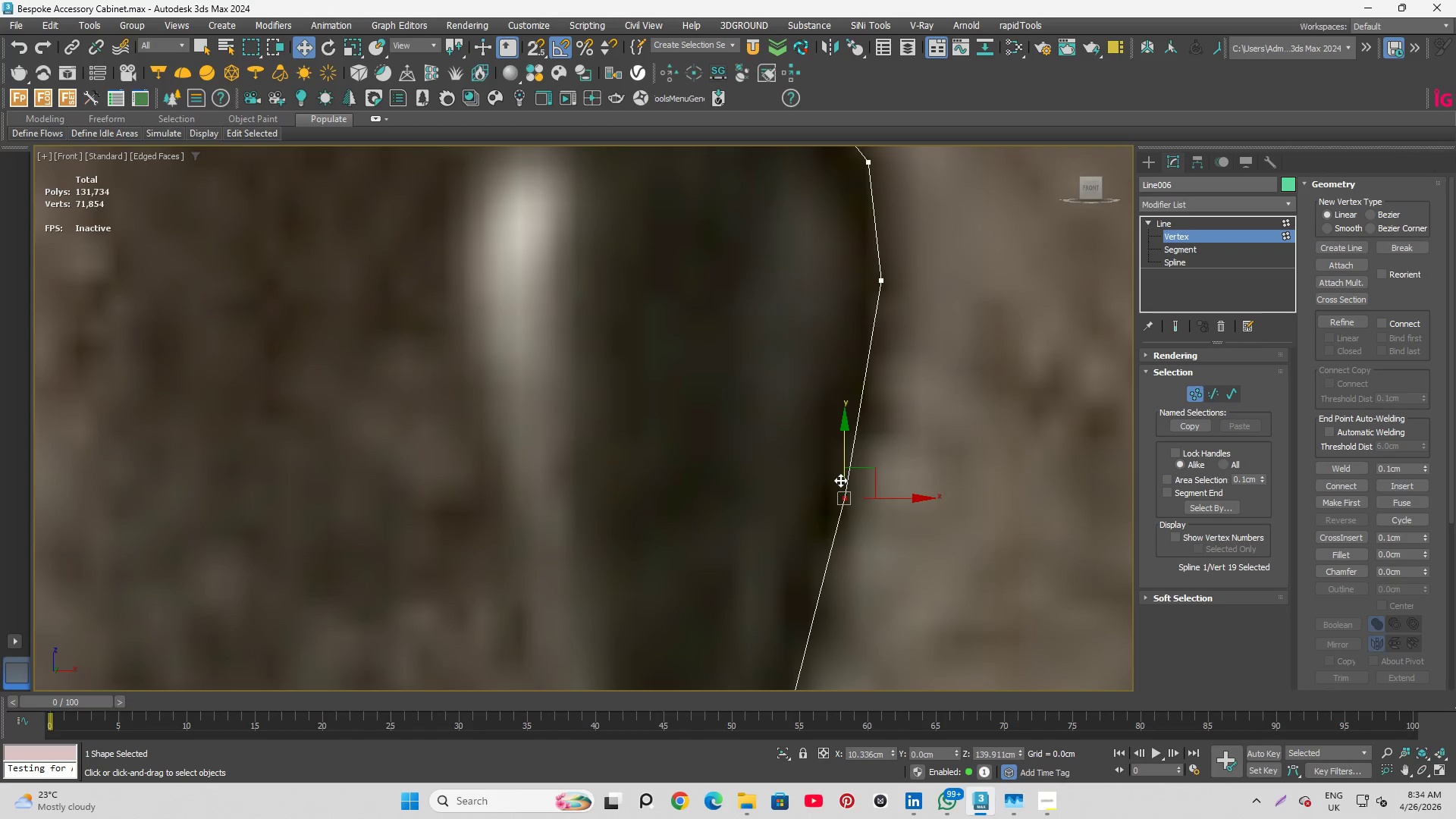 
key(Shift+X)
 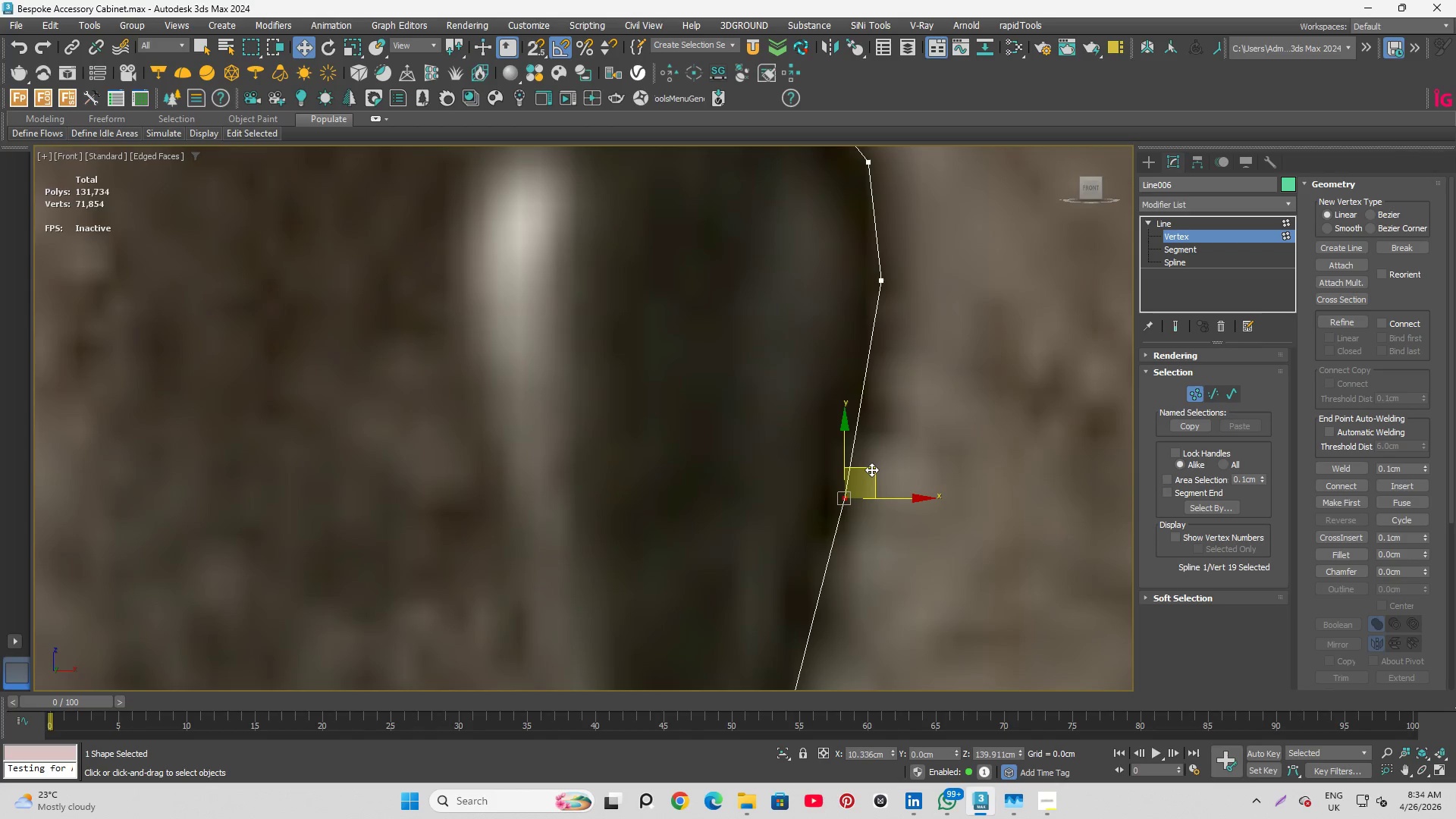 
left_click_drag(start_coordinate=[871, 469], to_coordinate=[856, 490])
 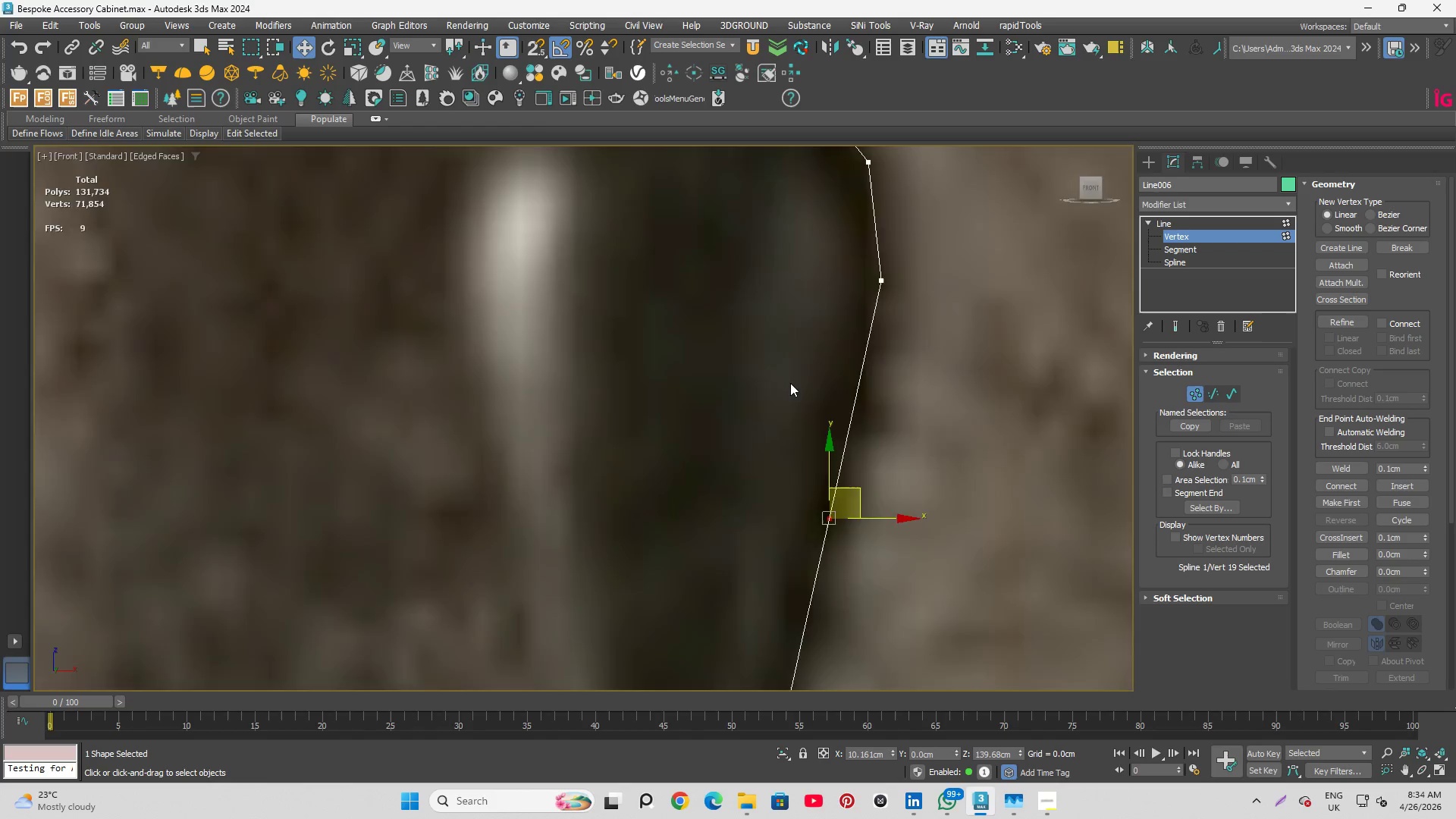 
scroll: coordinate [788, 384], scroll_direction: down, amount: 3.0
 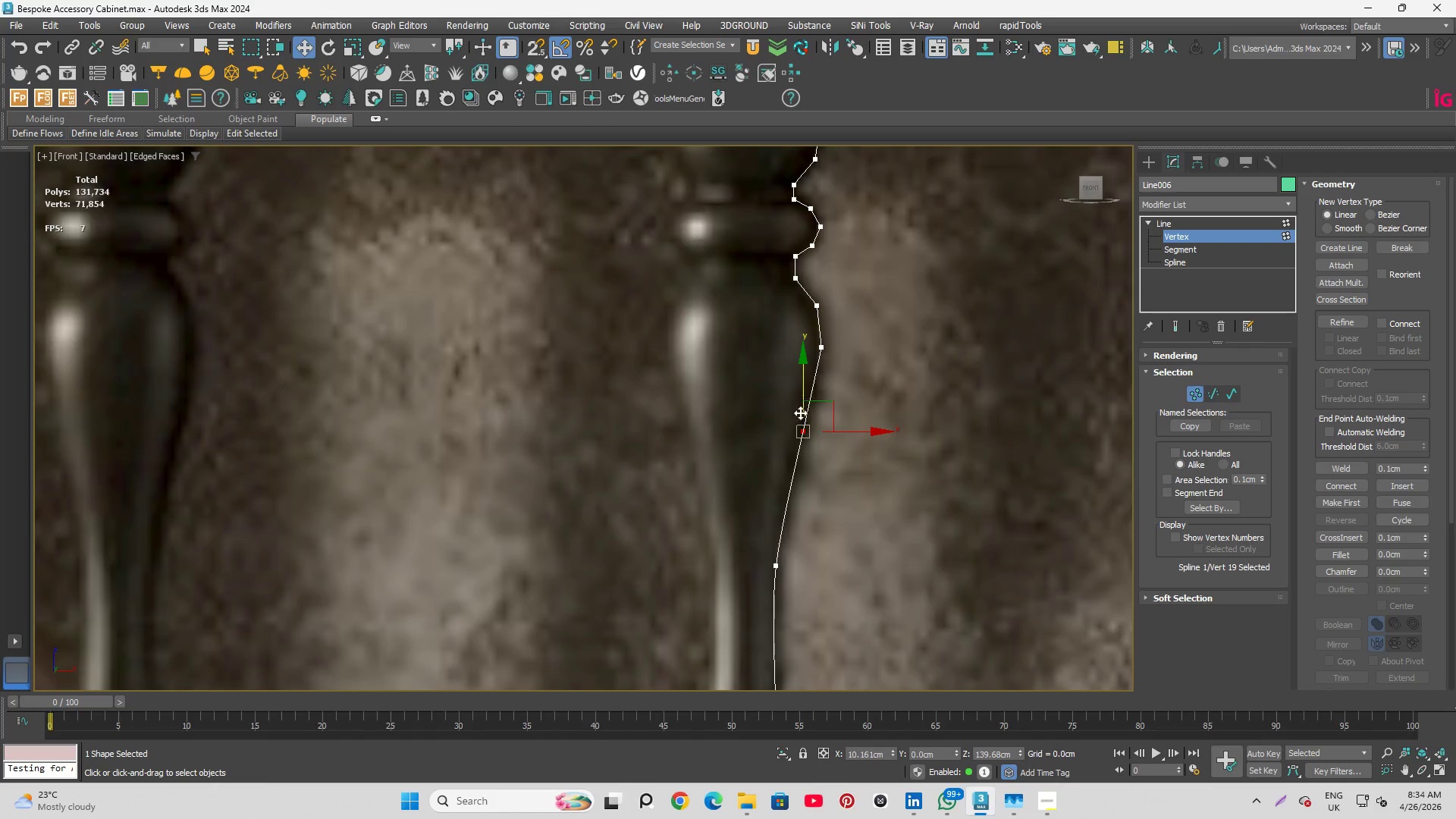 
scroll: coordinate [824, 422], scroll_direction: up, amount: 3.0
 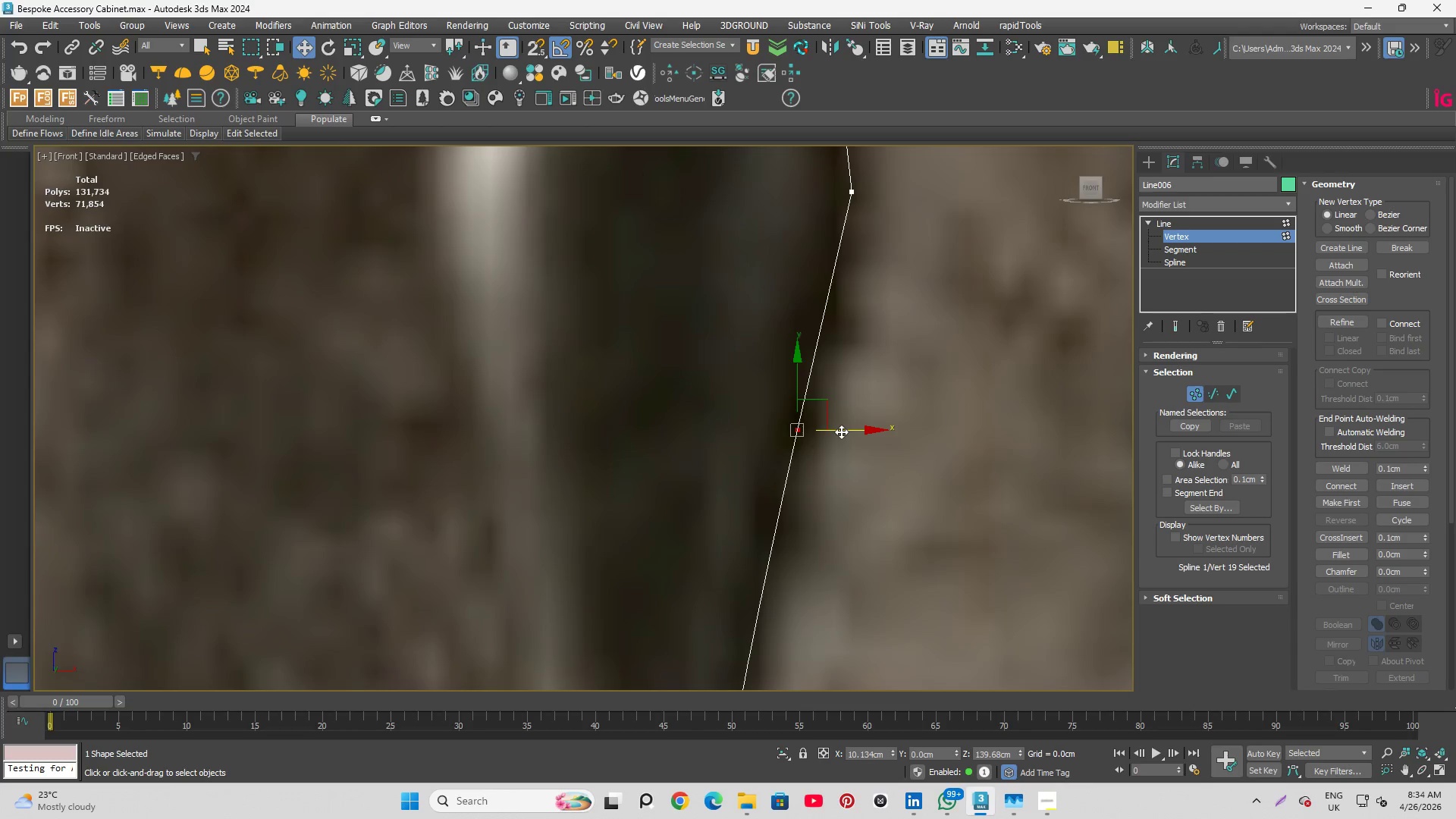 
key(Q)
 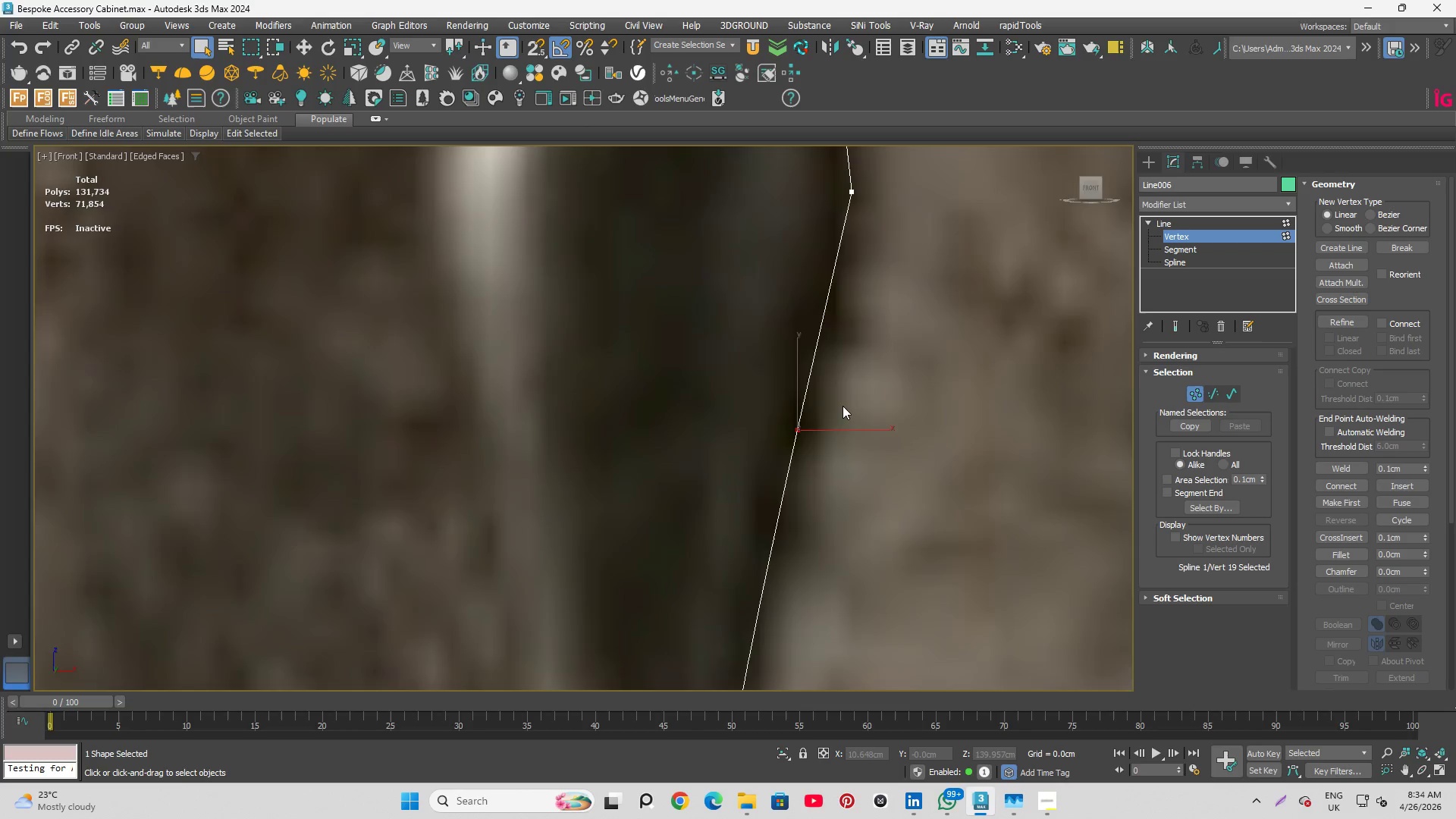 
scroll: coordinate [837, 408], scroll_direction: down, amount: 4.0
 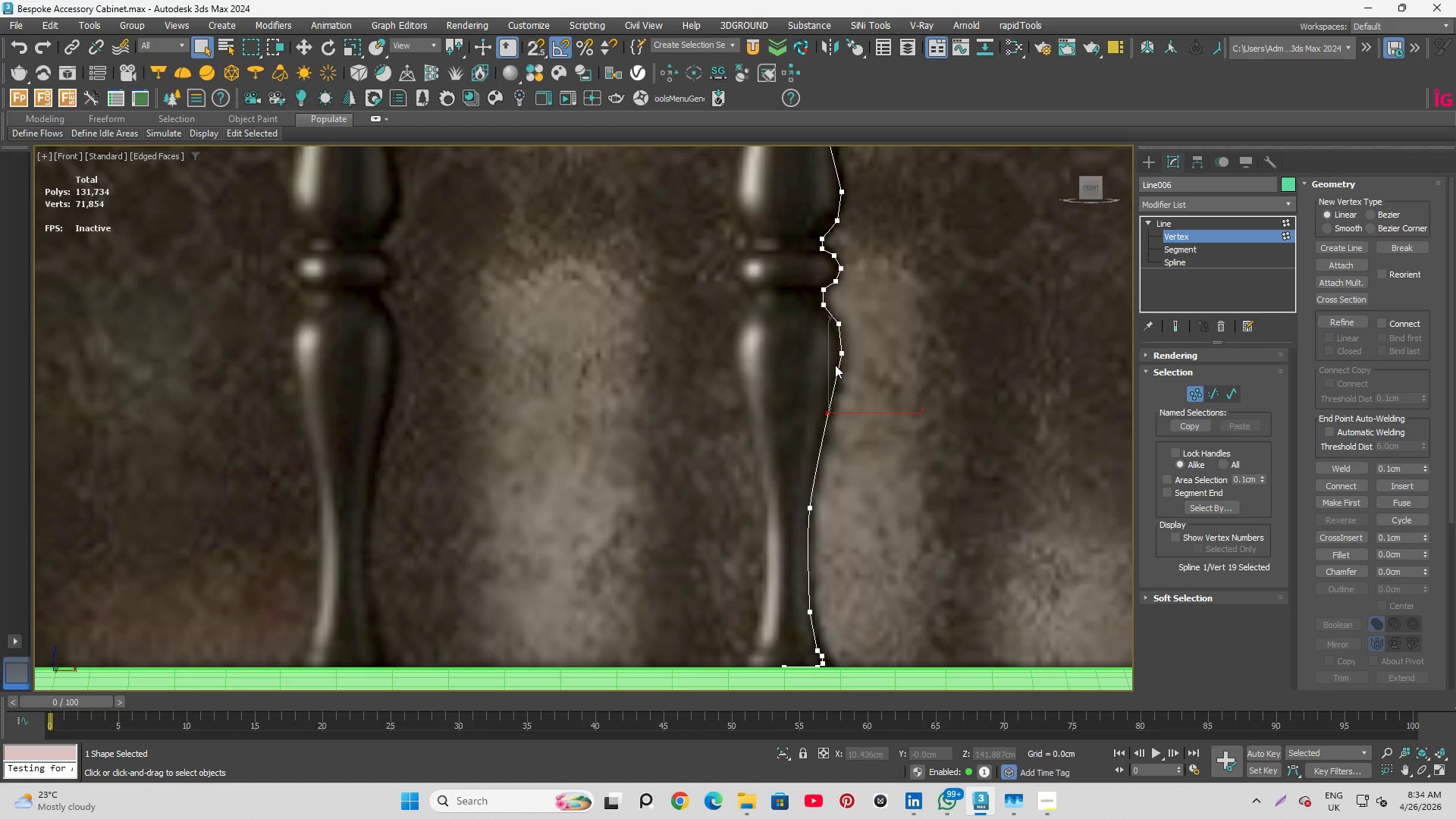 
scroll: coordinate [859, 293], scroll_direction: up, amount: 2.0
 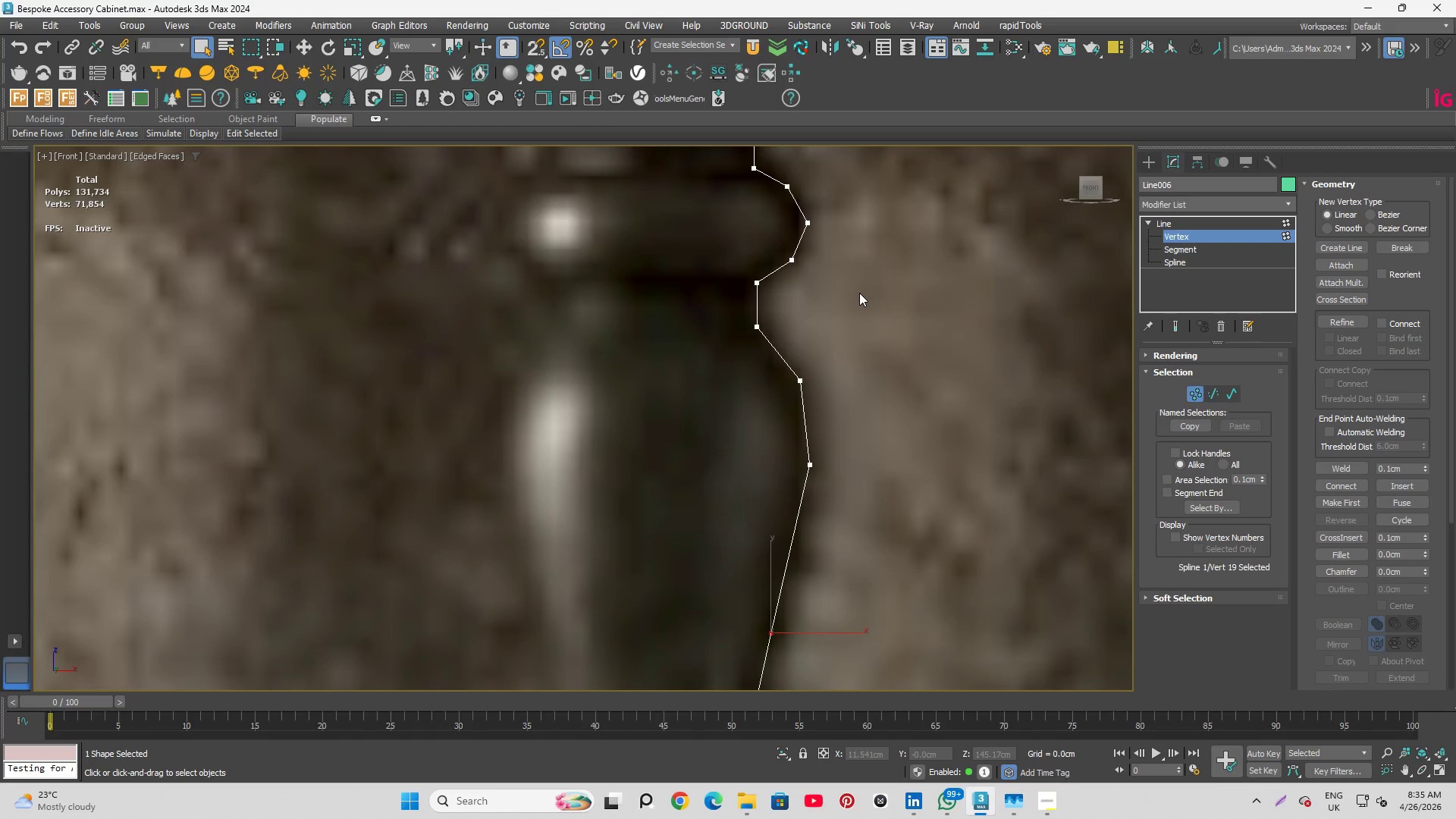 
scroll: coordinate [784, 278], scroll_direction: down, amount: 1.0
 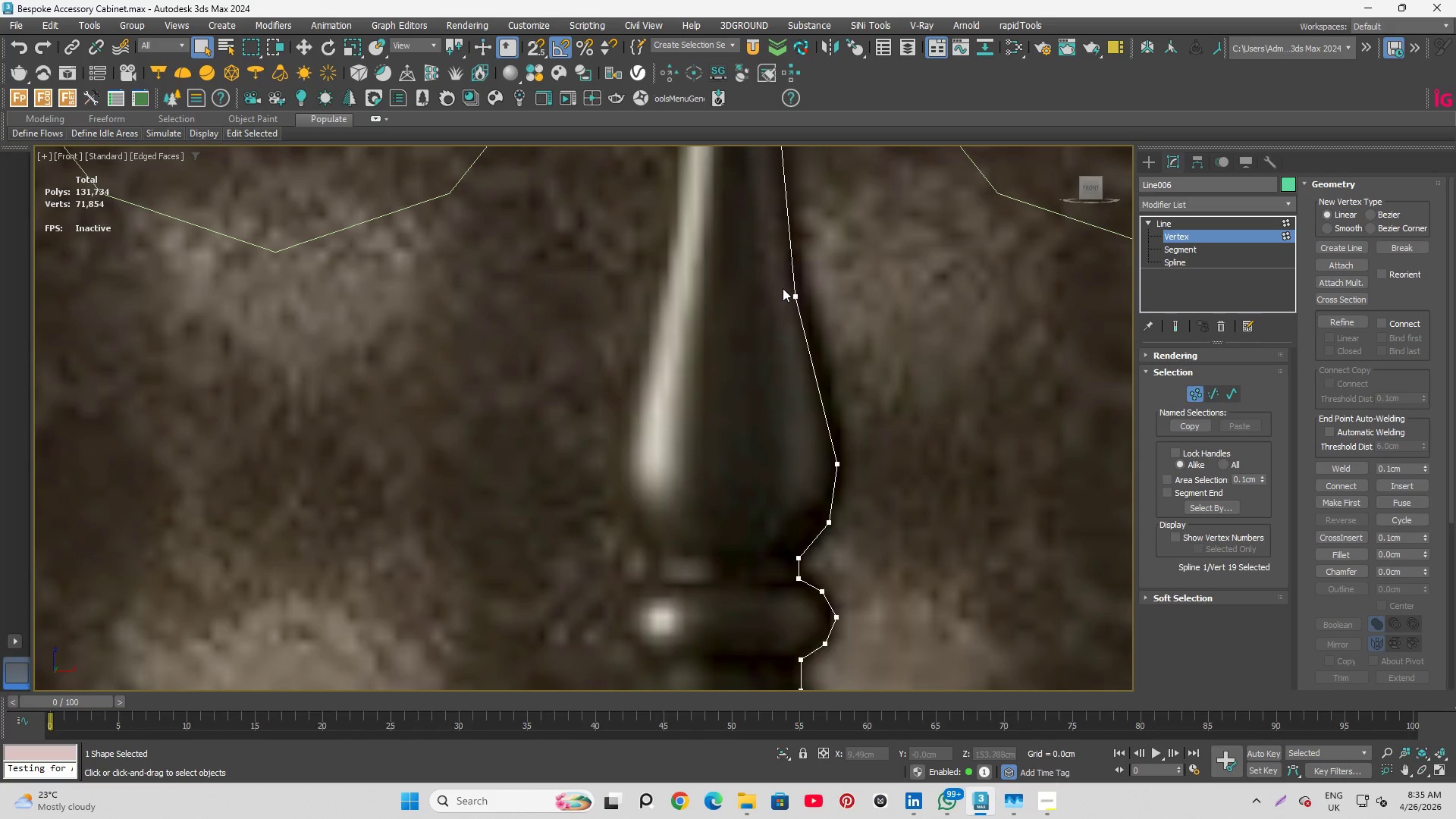 
left_click_drag(start_coordinate=[774, 256], to_coordinate=[811, 321])
 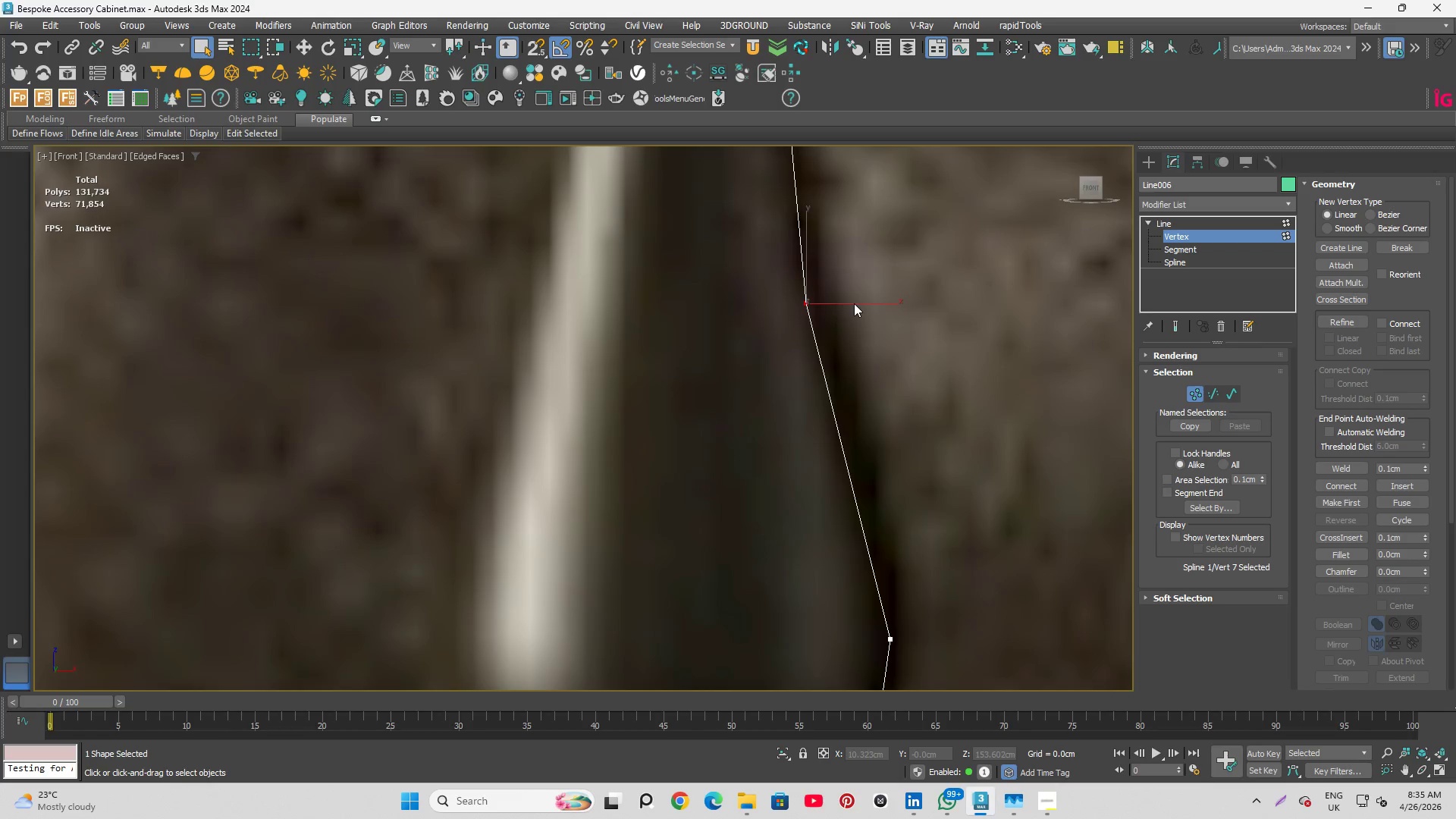 
scroll: coordinate [784, 289], scroll_direction: up, amount: 2.0
 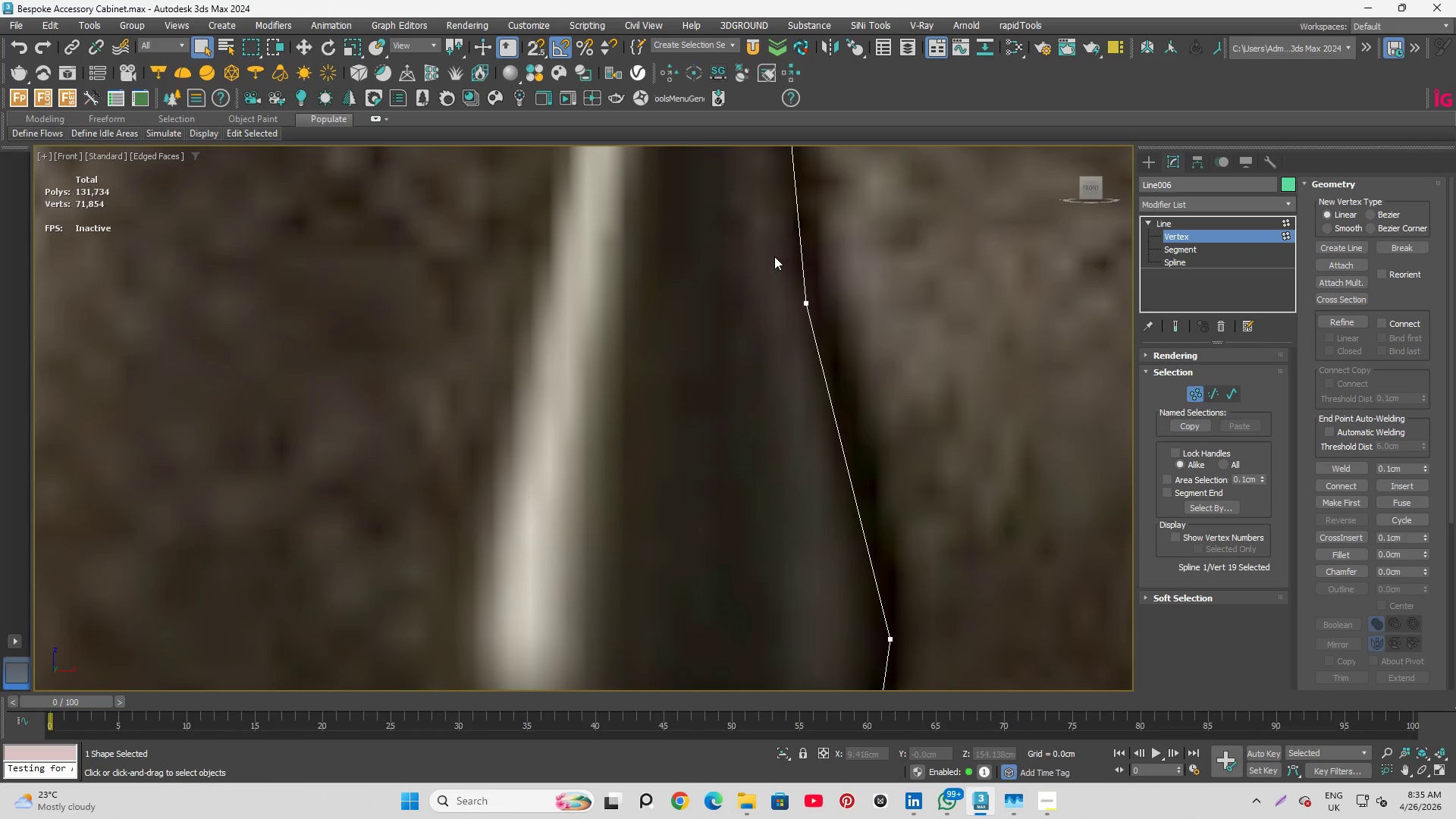 
key(W)
 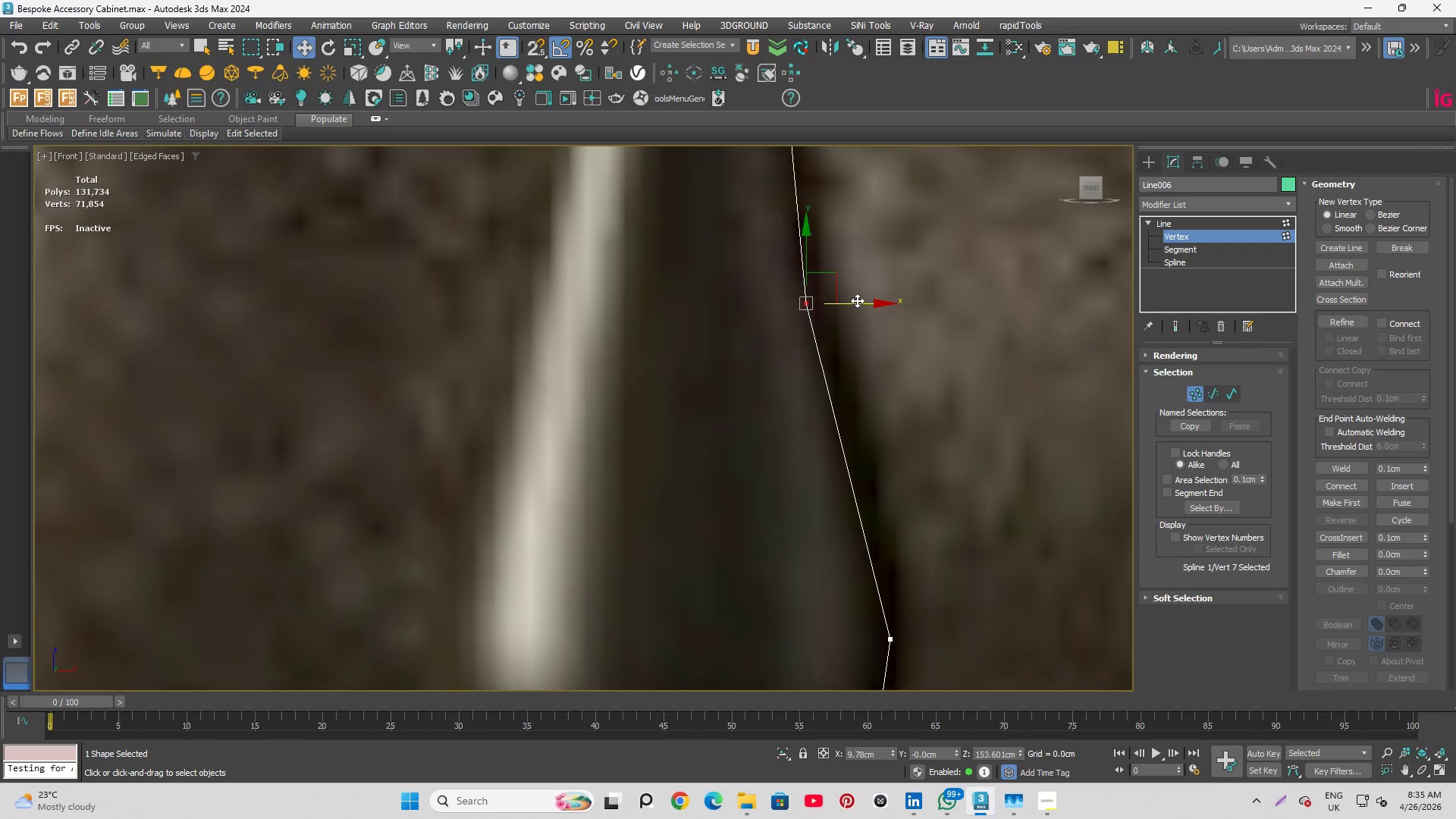 
left_click_drag(start_coordinate=[858, 300], to_coordinate=[864, 302])
 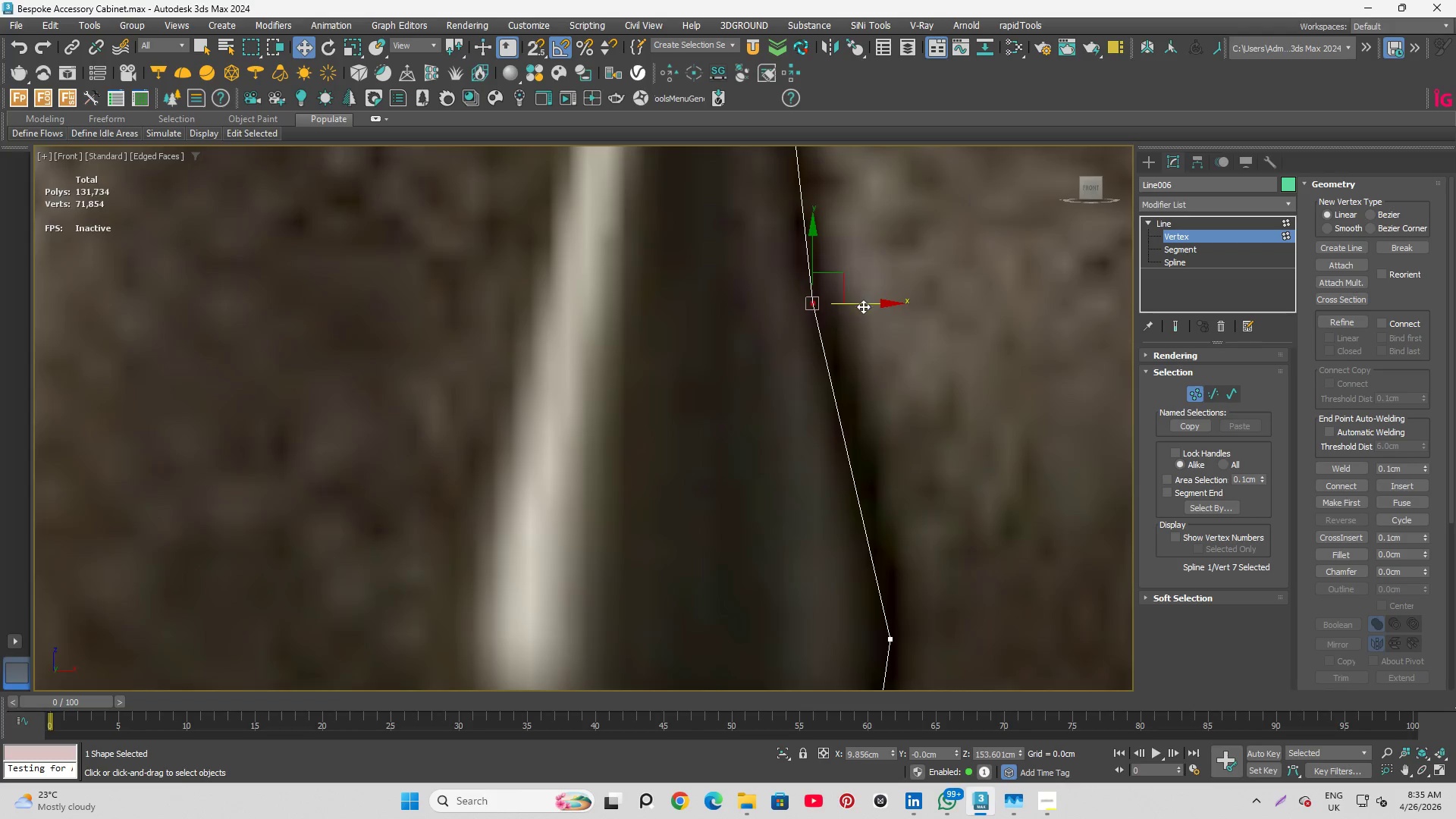 
scroll: coordinate [860, 342], scroll_direction: down, amount: 1.0
 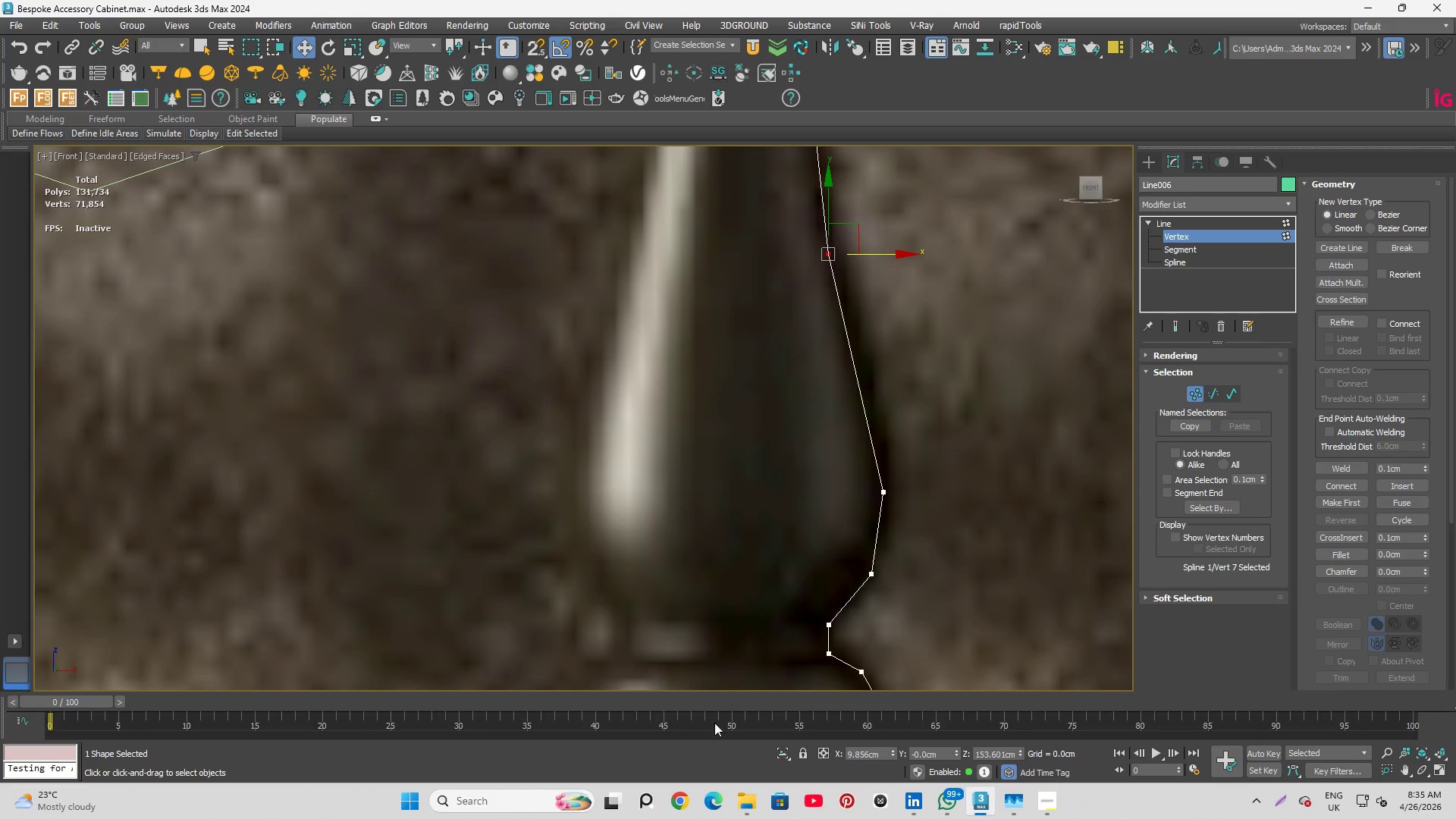 
left_click_drag(start_coordinate=[817, 554], to_coordinate=[856, 608])
 